 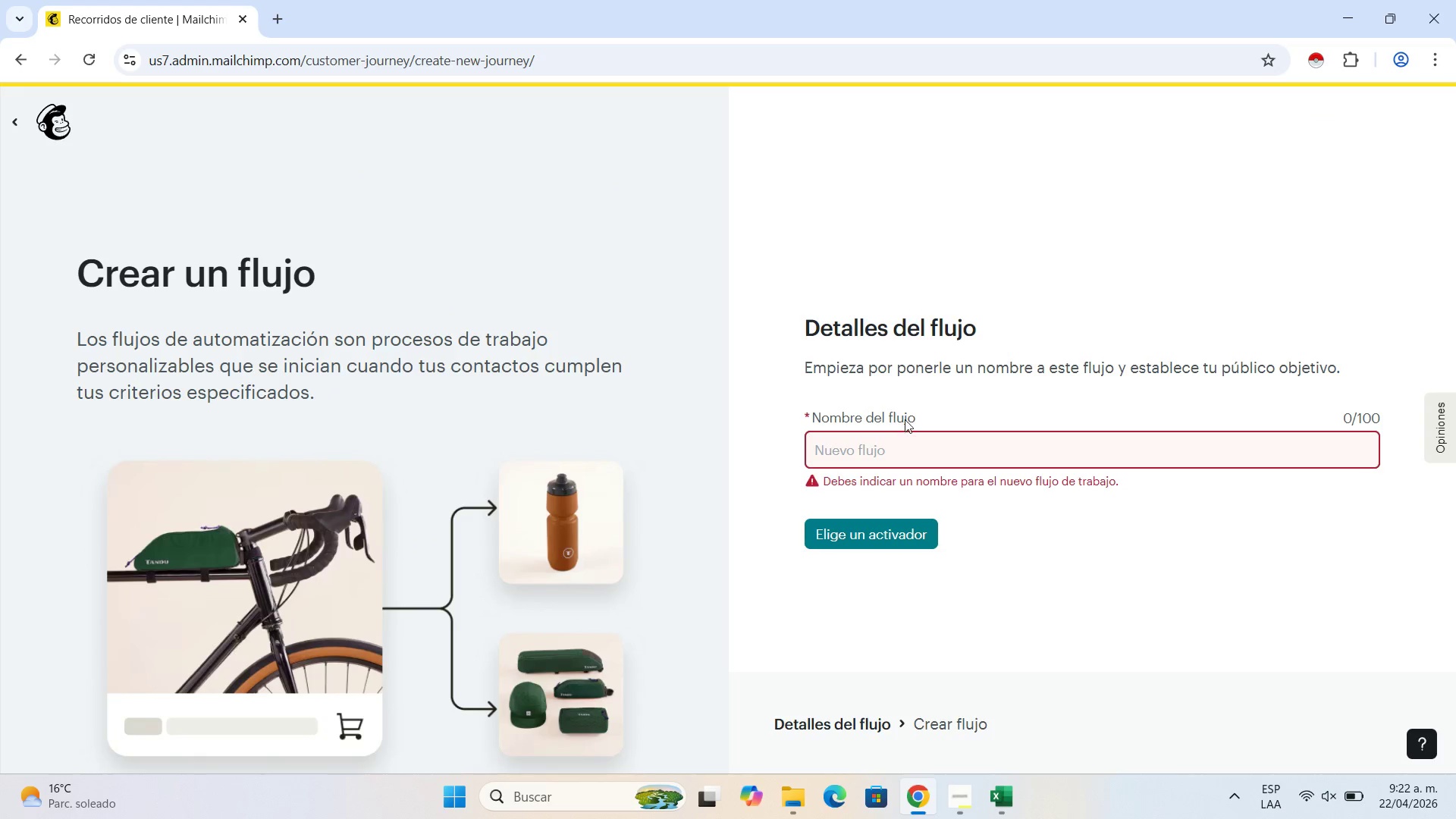 
type(Hopi)
key(Backspace)
key(Backspace)
type(spitality Charge - Boutqi)
key(Backspace)
key(Backspace)
type(ique Hotel Sequence)
 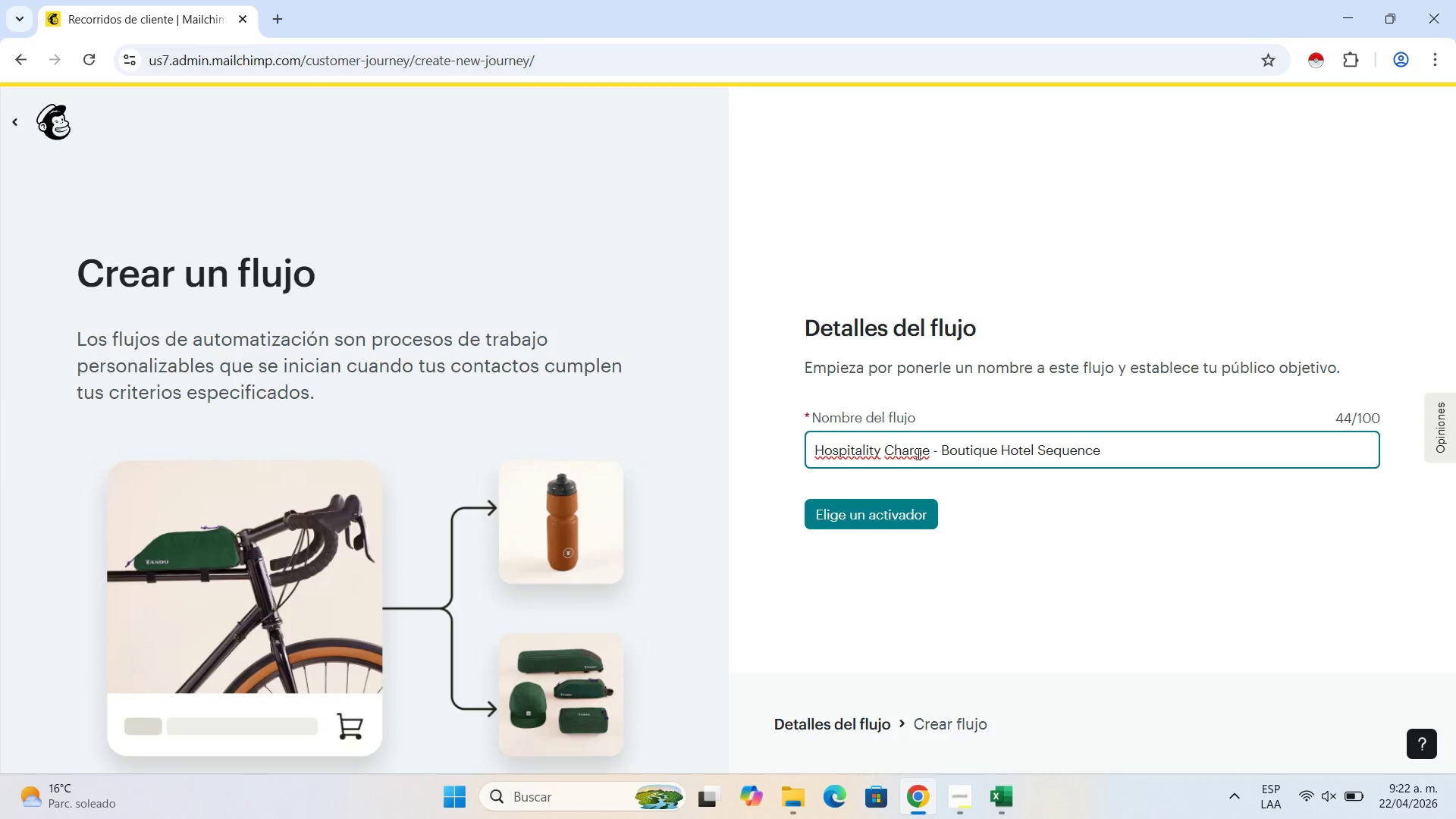 
left_click([909, 517])
 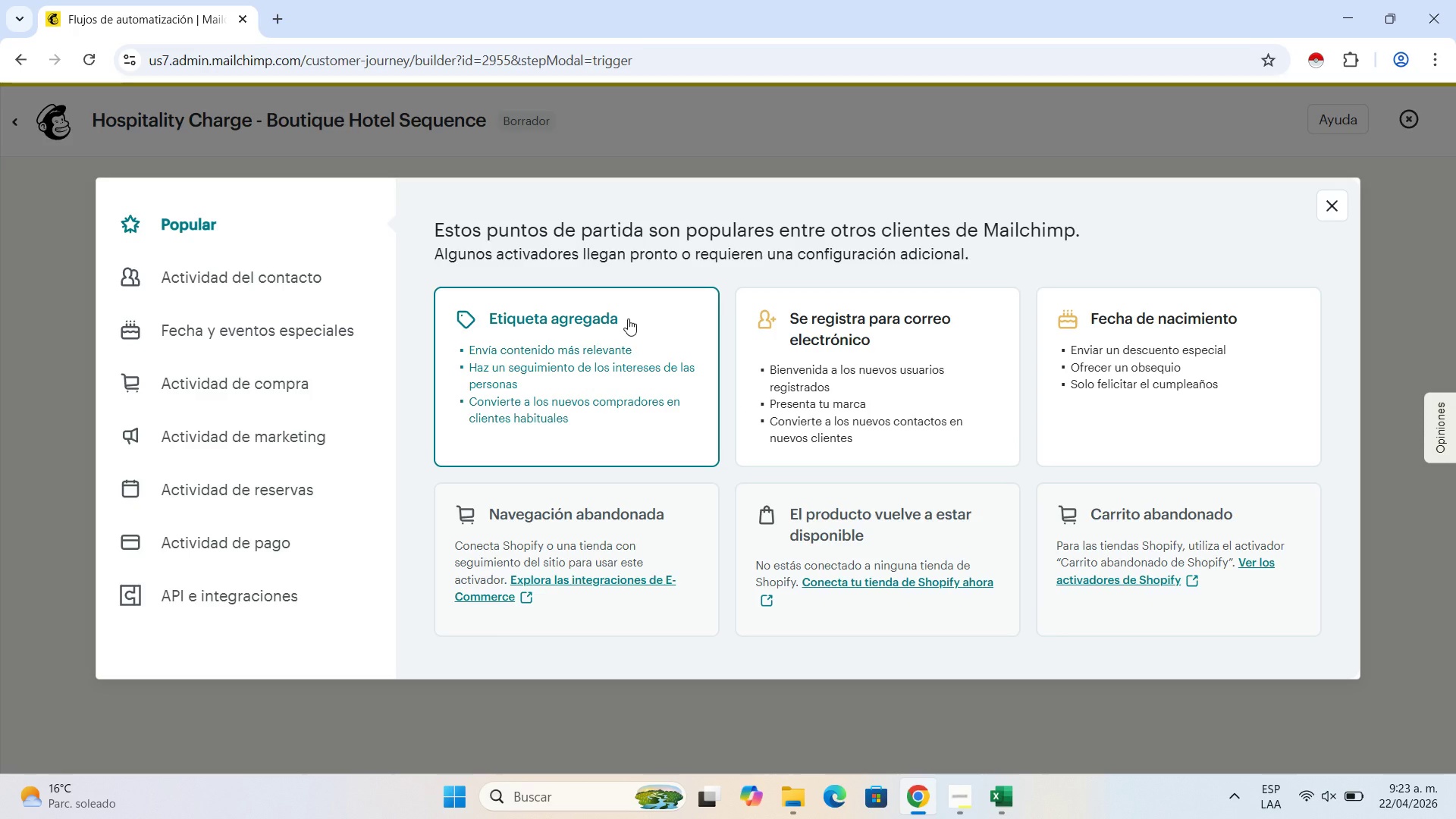 
wait(20.19)
 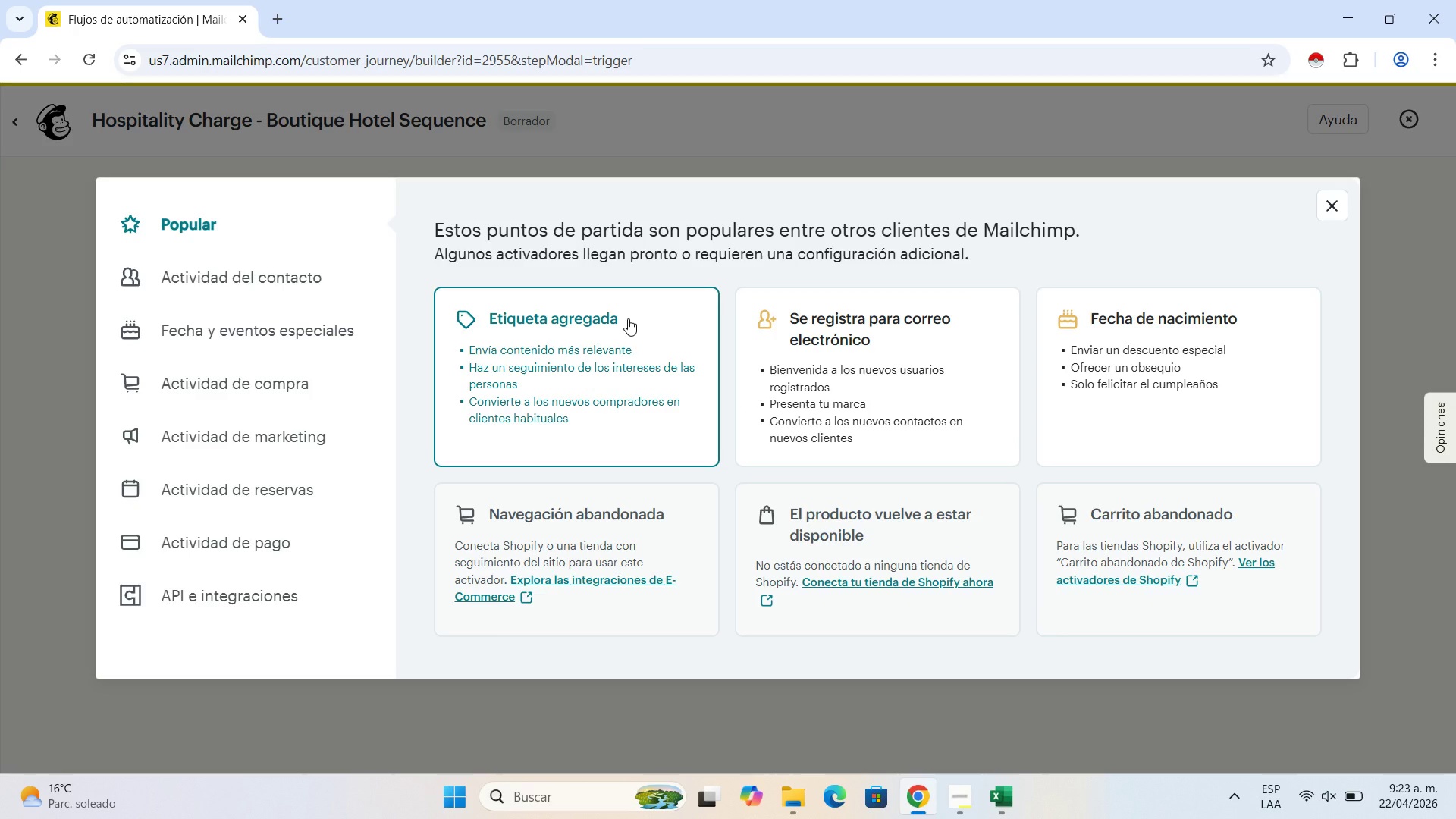 
left_click([639, 340])
 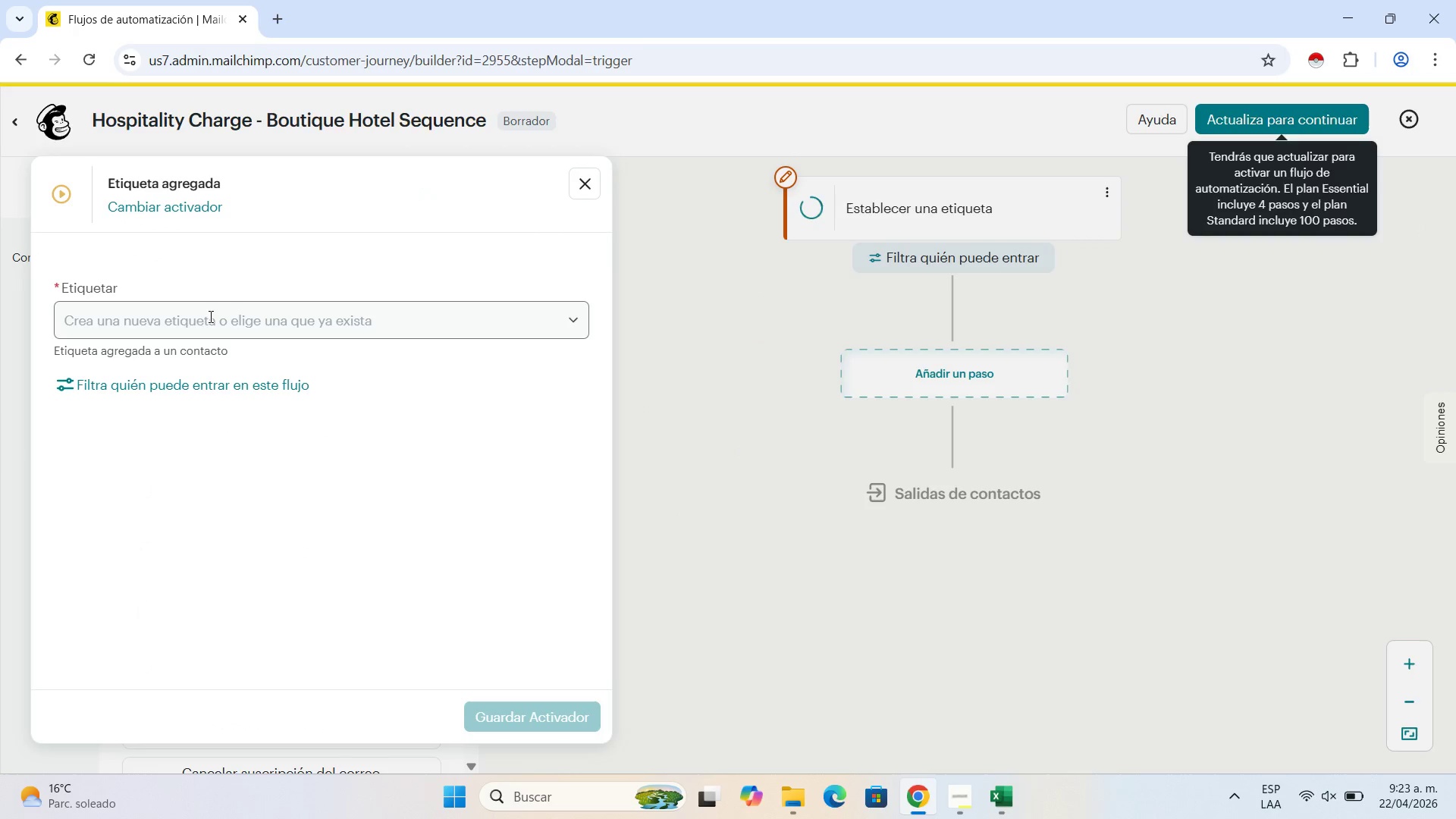 
wait(6.25)
 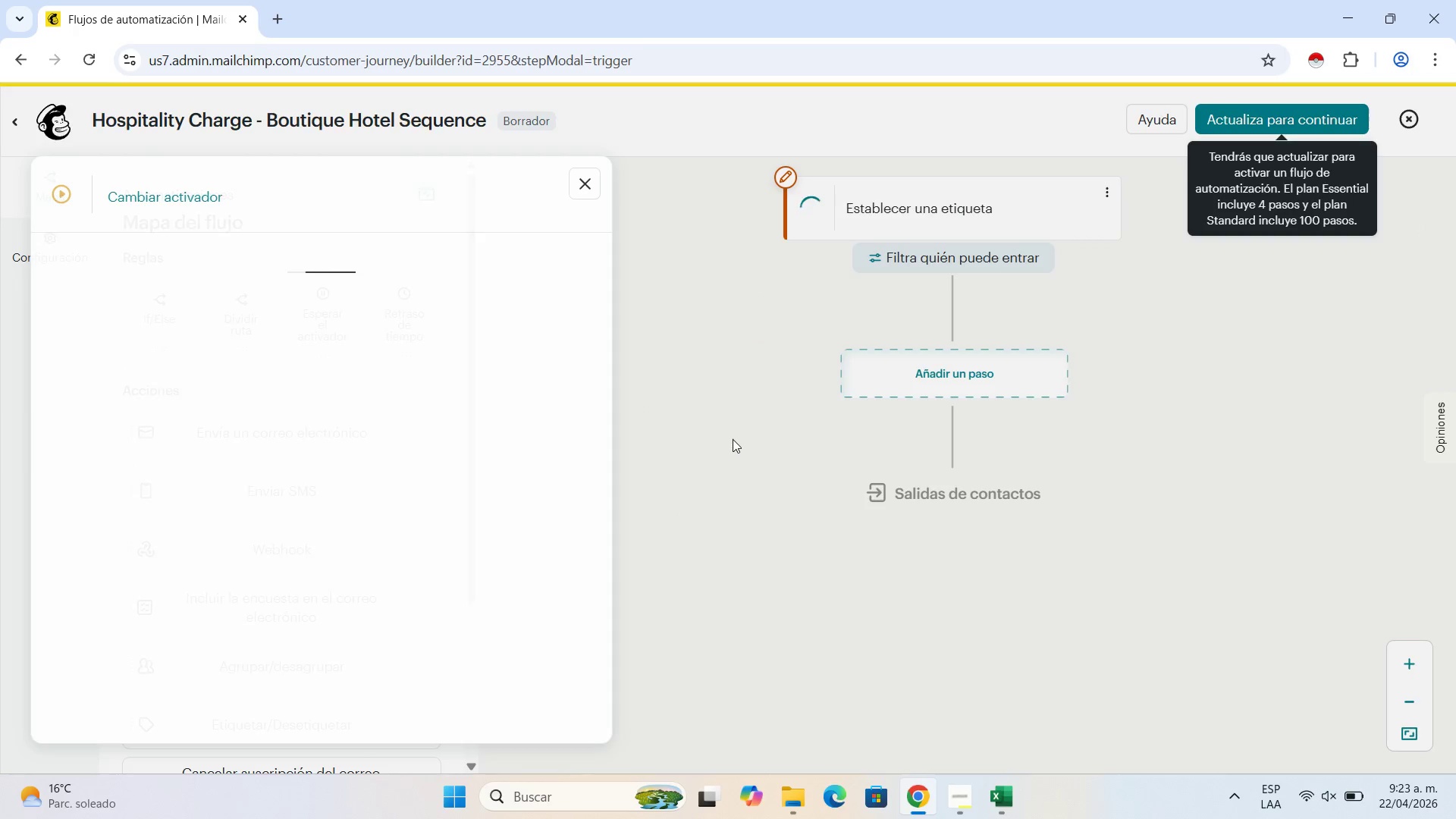 
left_click([183, 477])
 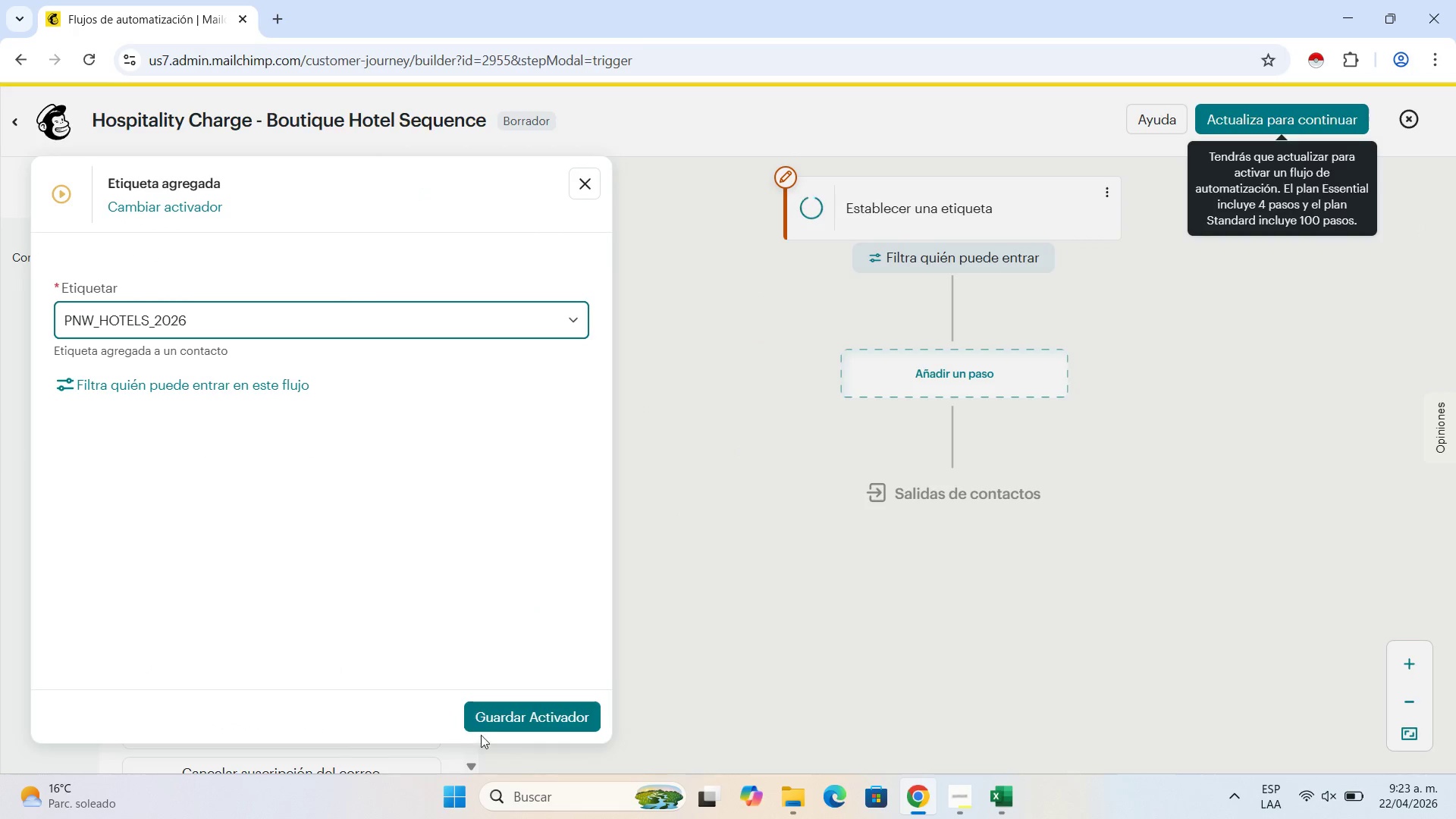 
left_click([506, 717])
 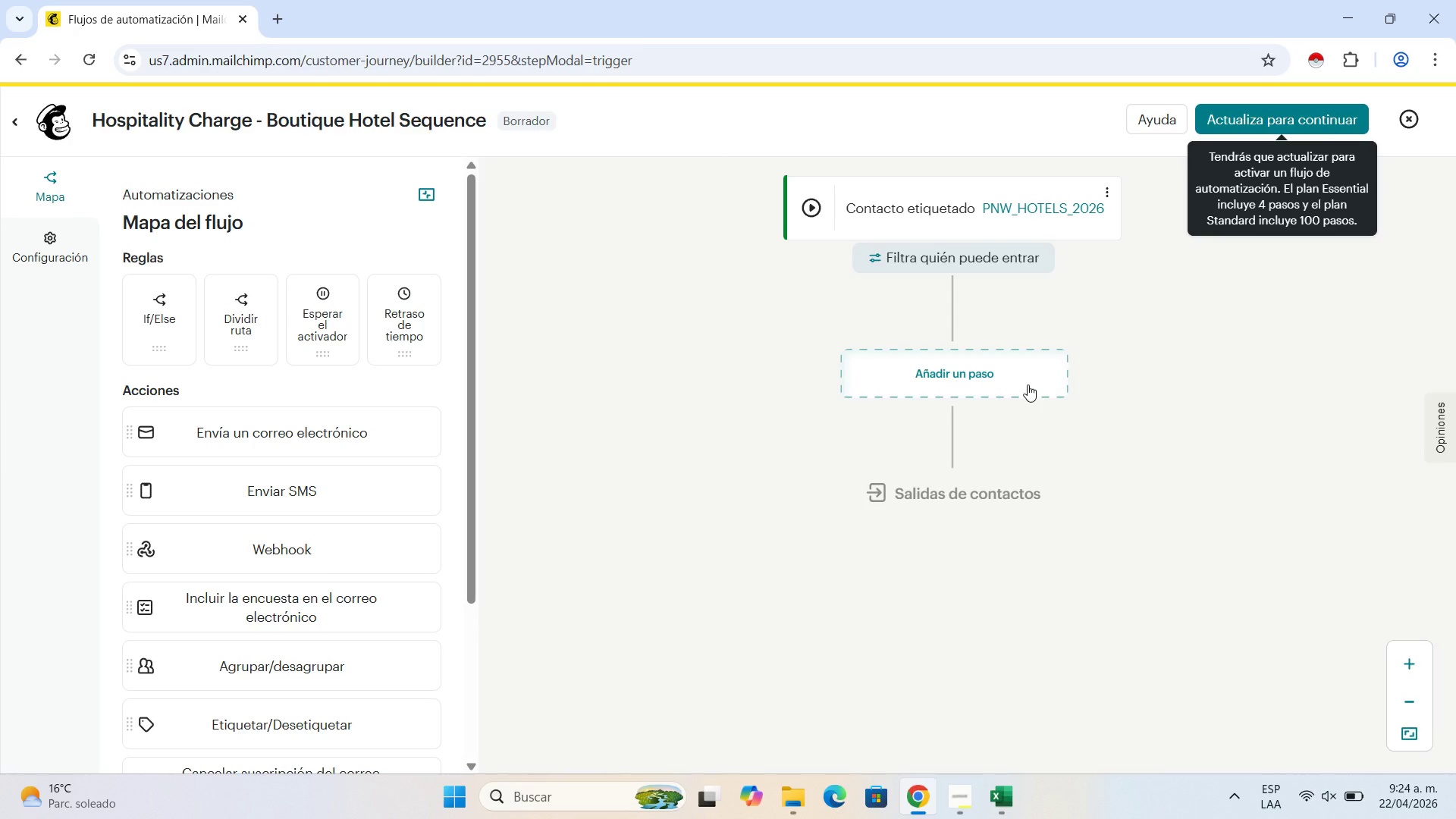 
wait(98.14)
 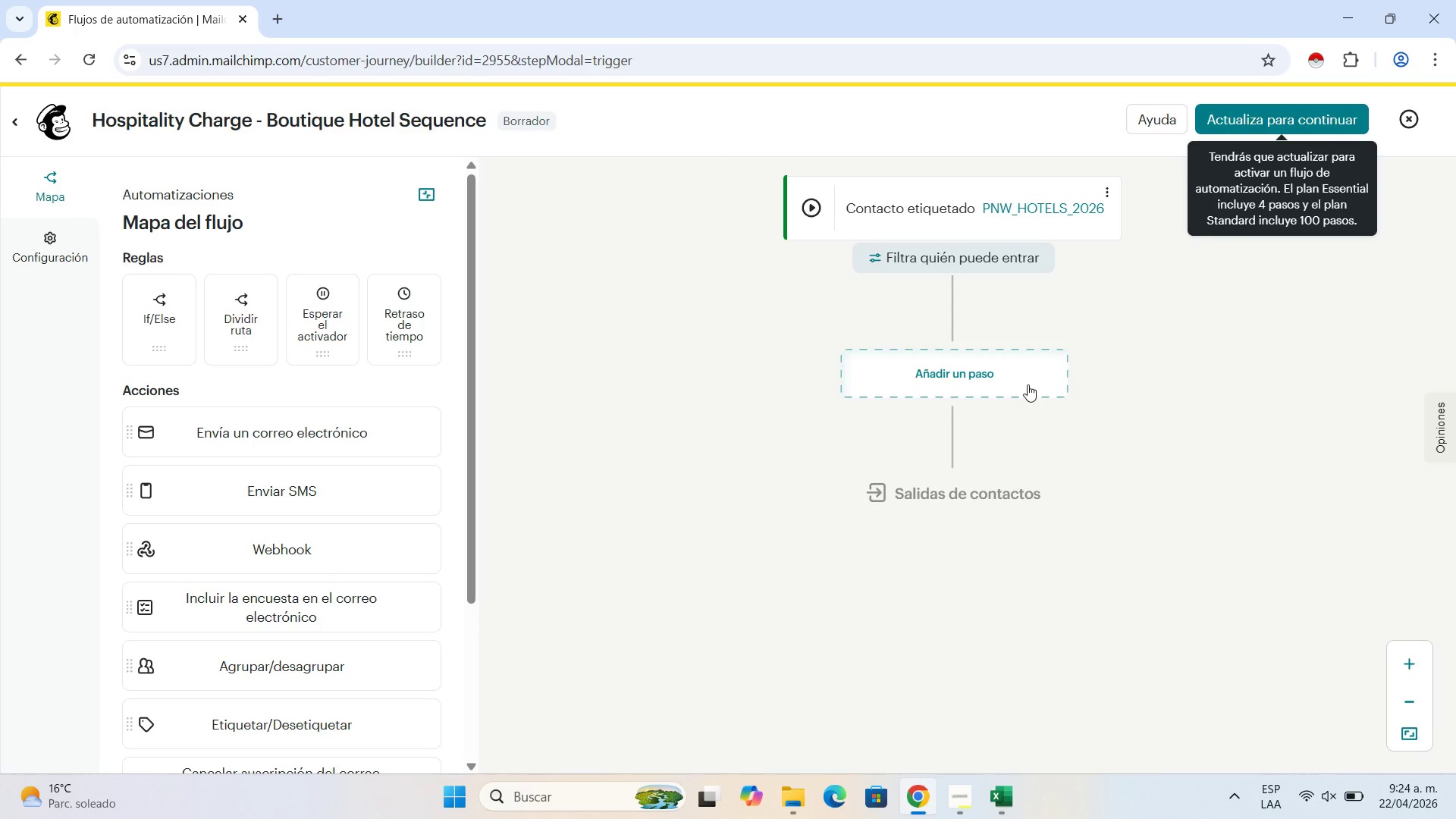 
left_click([1212, 350])
 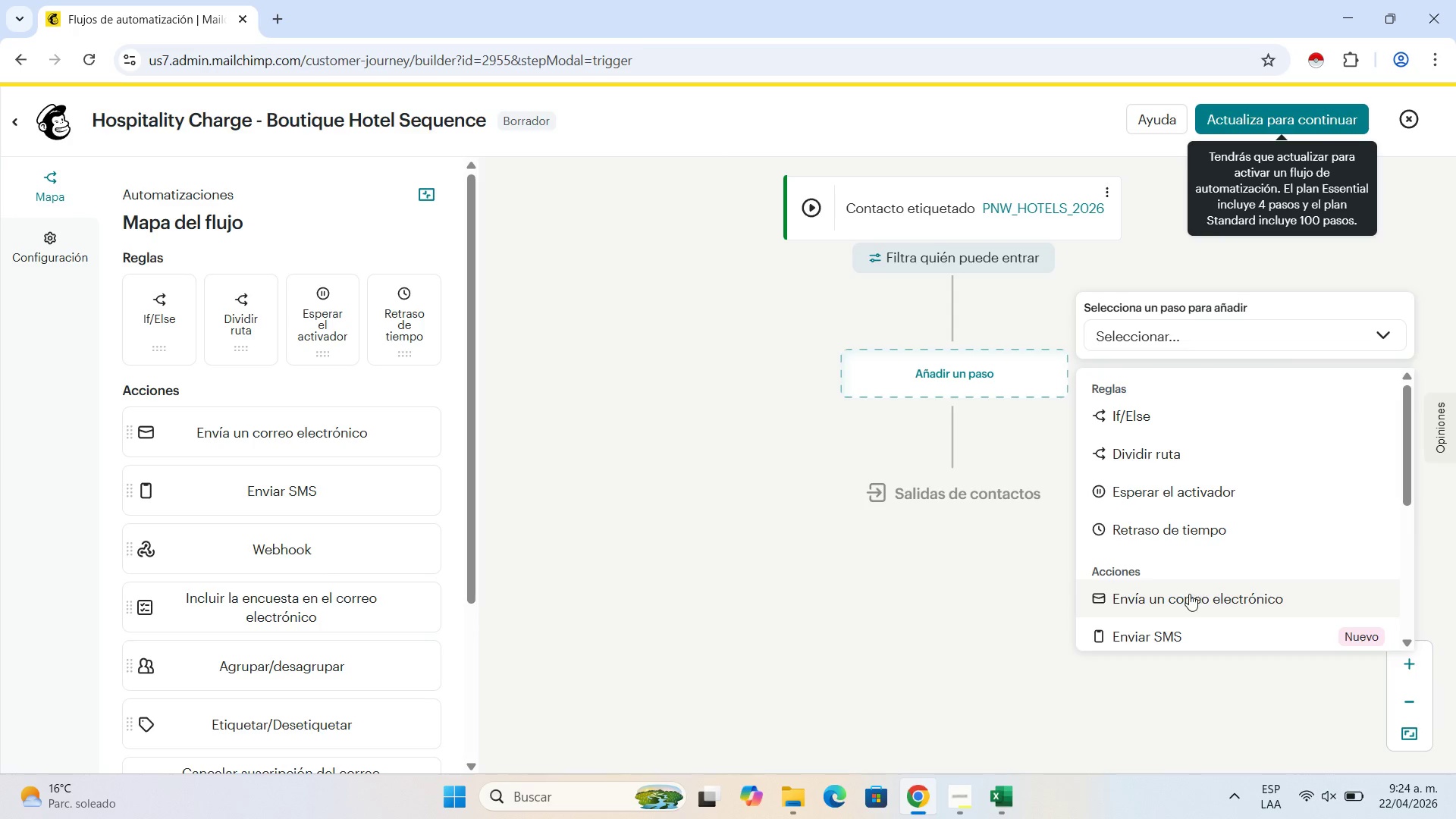 
left_click([1189, 594])
 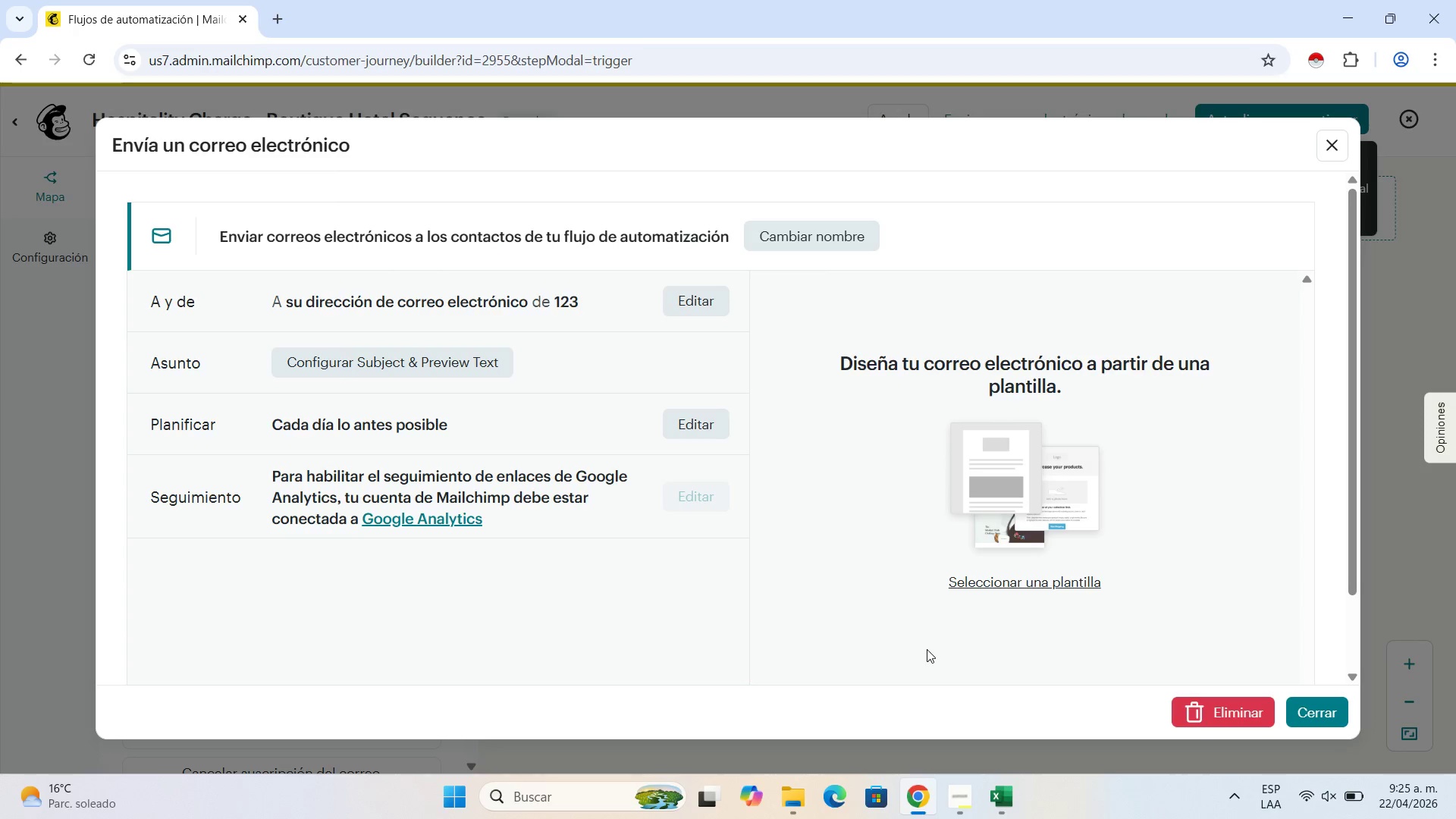 
wait(30.03)
 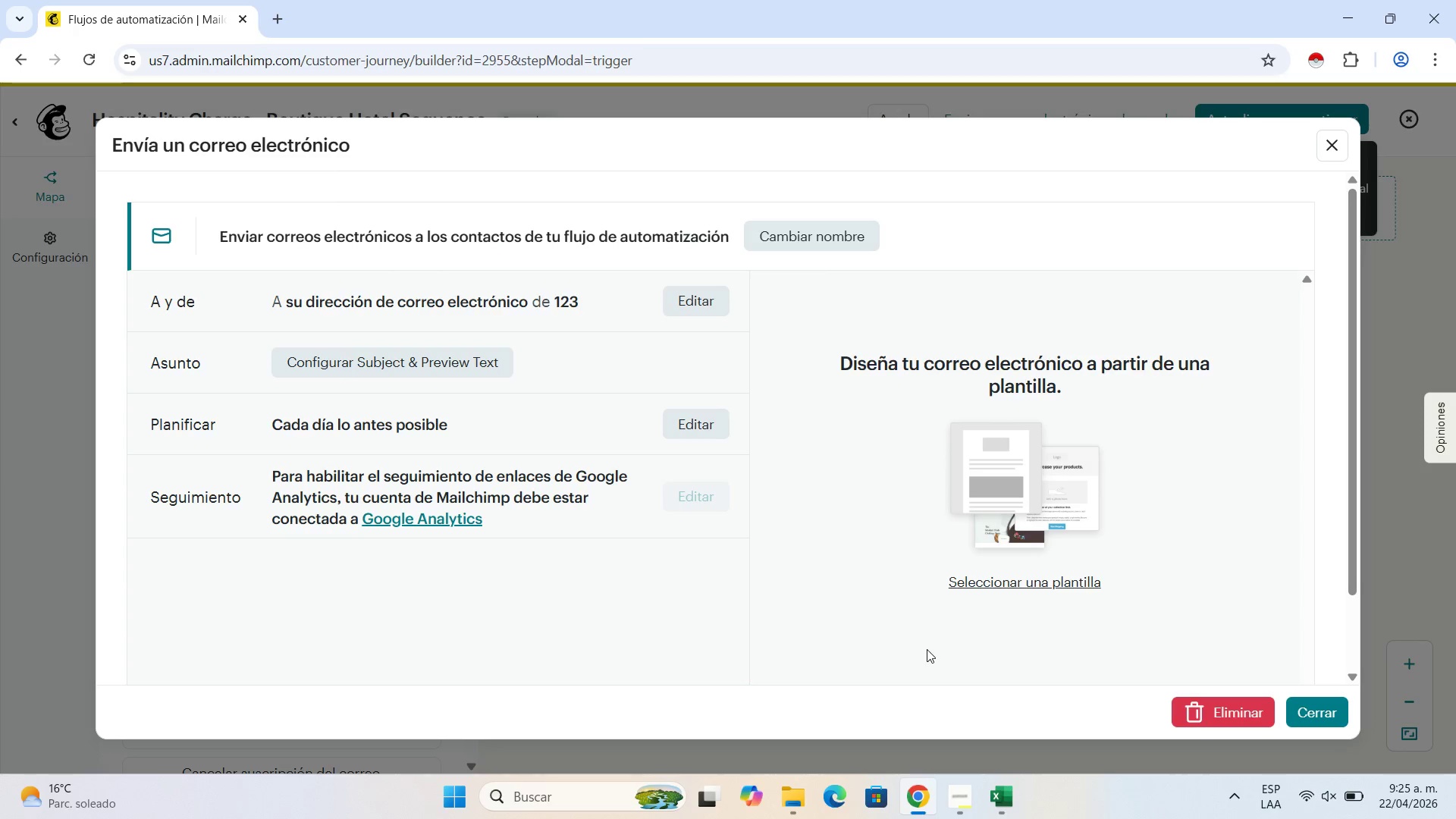 
left_click([808, 222])
 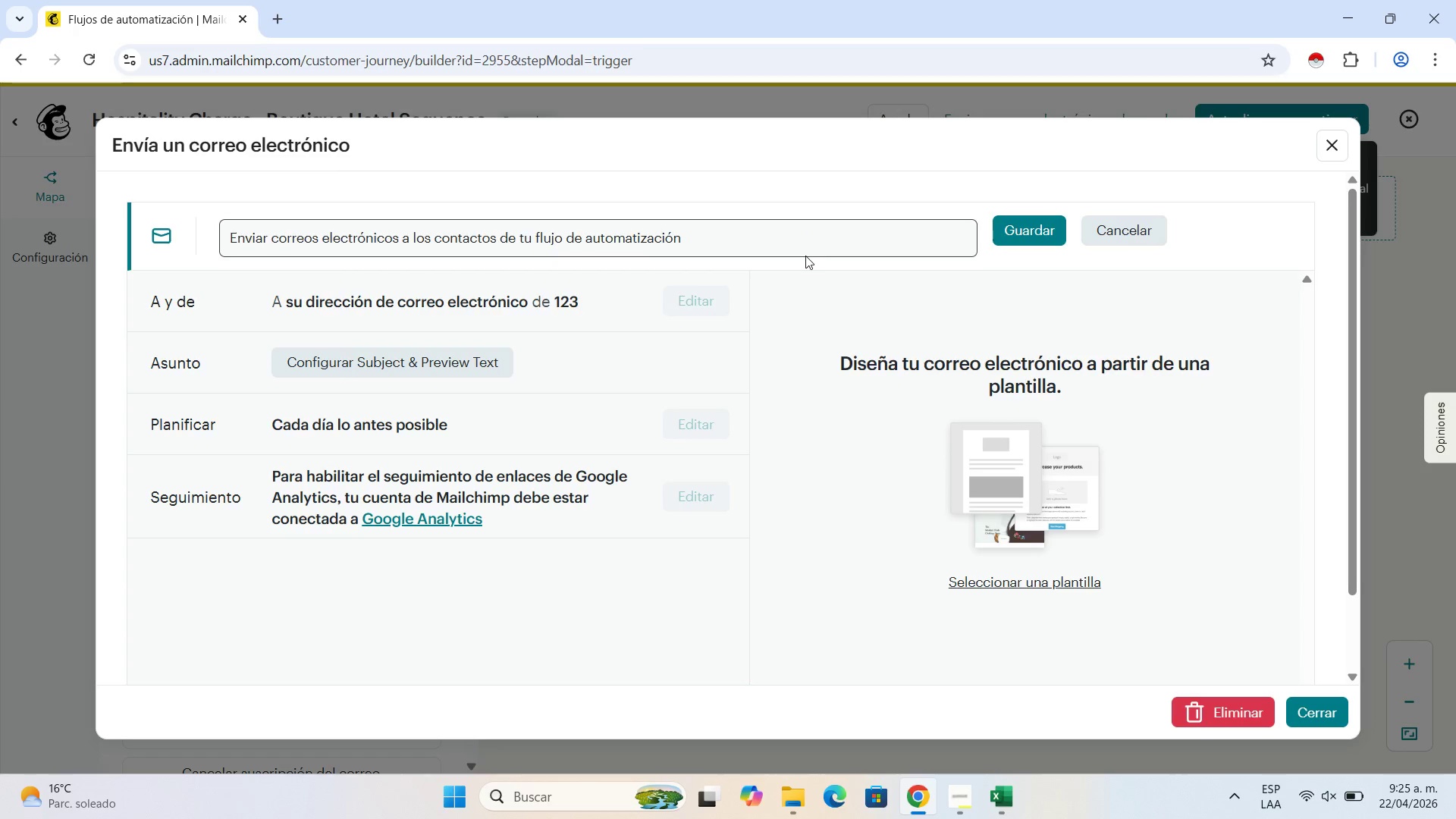 
double_click([805, 238])
 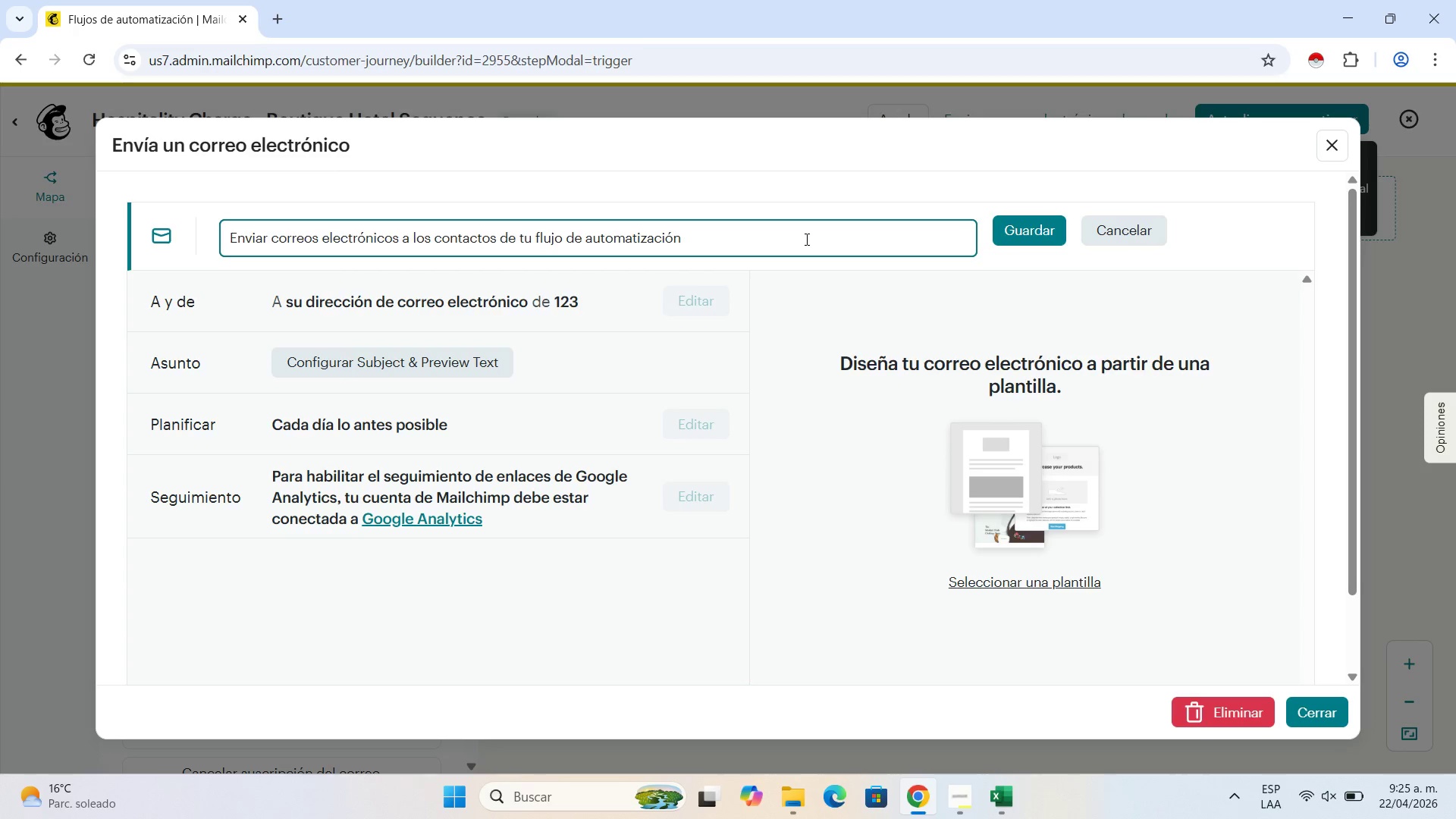 
left_click_drag(start_coordinate=[805, 239], to_coordinate=[179, 228])
 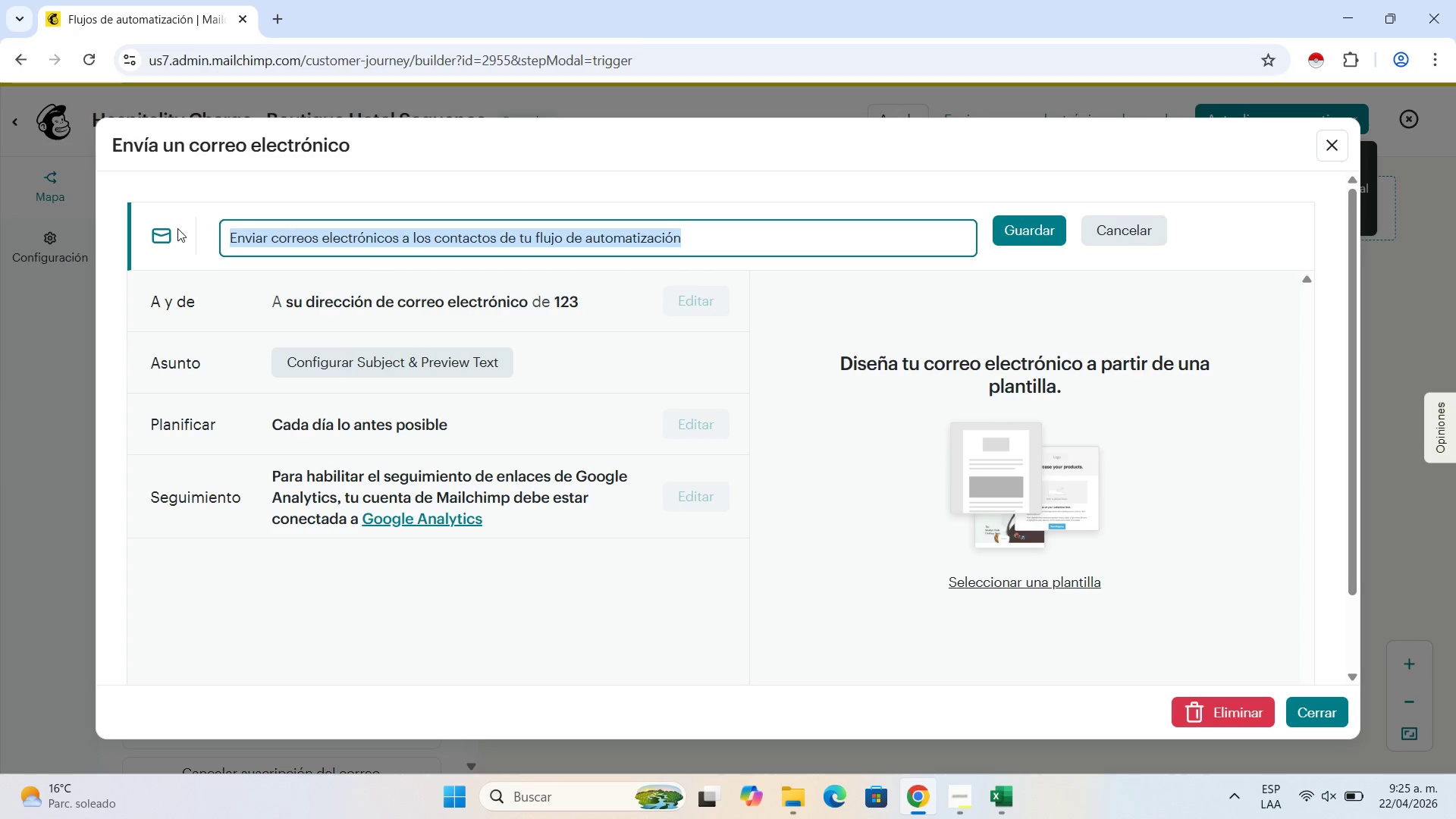 
key(Backspace)
 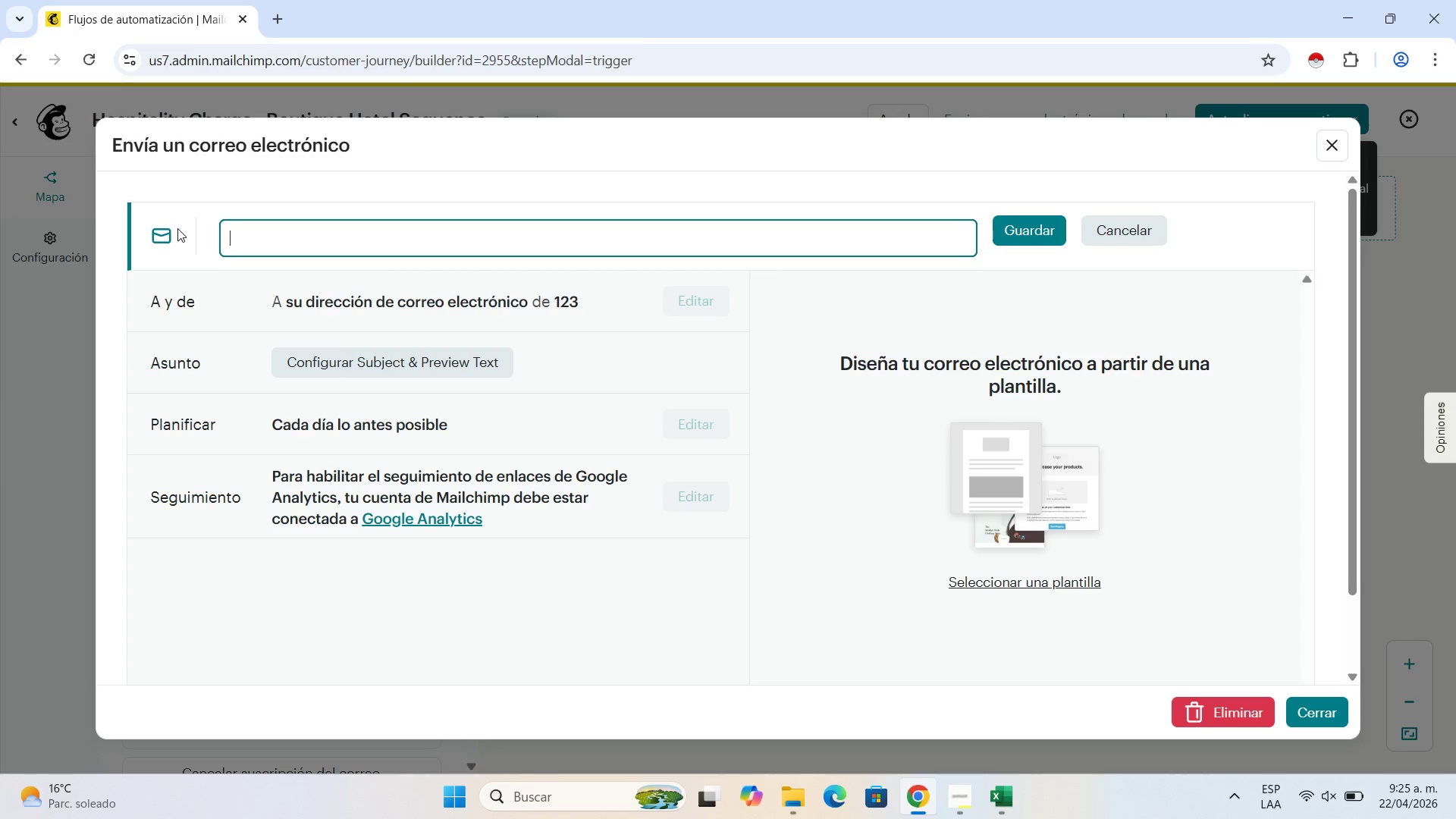 
wait(7.36)
 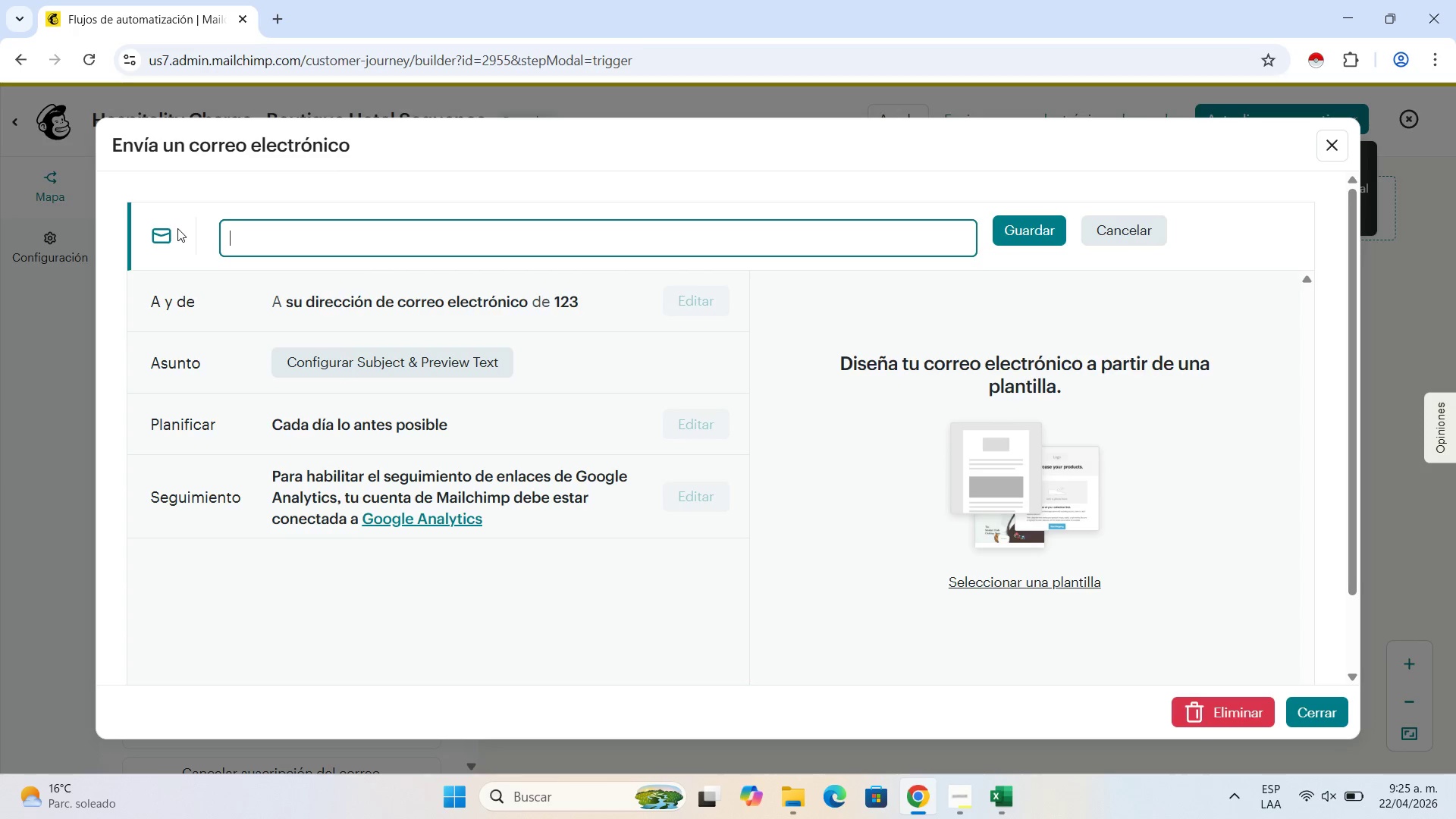 
left_click([359, 248])
 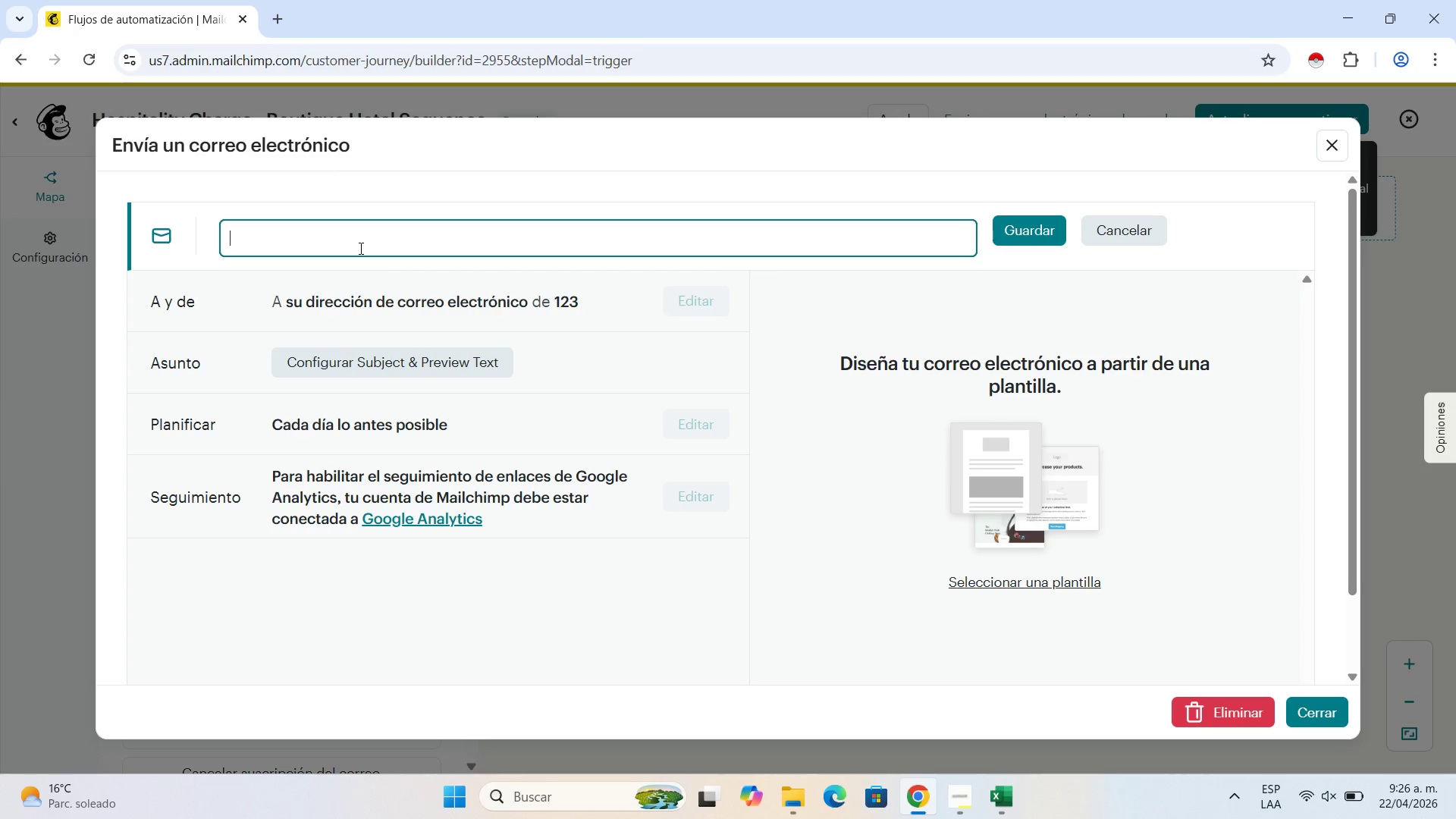 
wait(28.7)
 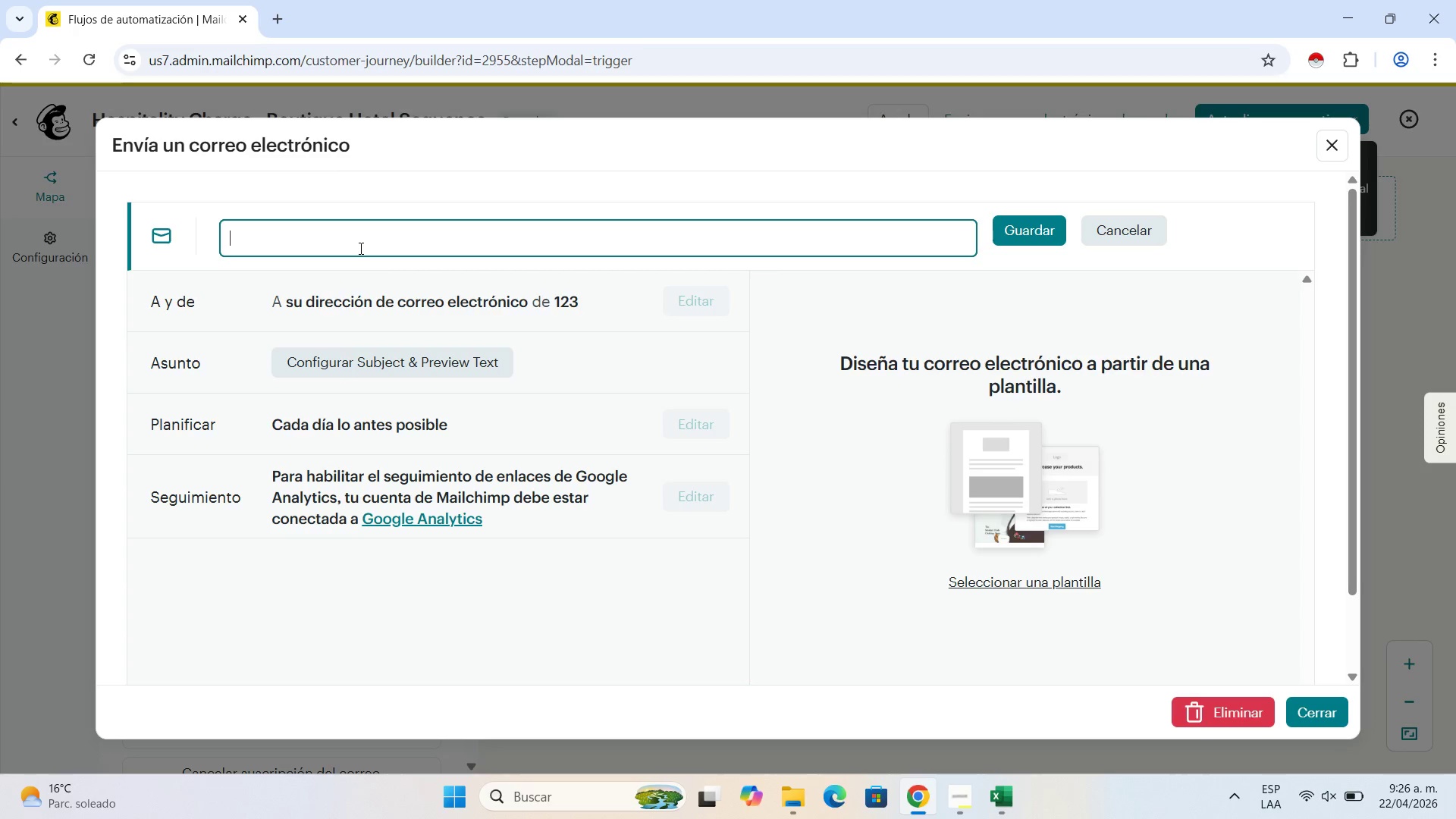 
type(HC1)
key(Backspace)
type(1 )
key(Backspace)
key(Backspace)
type(\)
key(Backspace)
type( \ 01 1)
key(Backspace)
type(\ )
 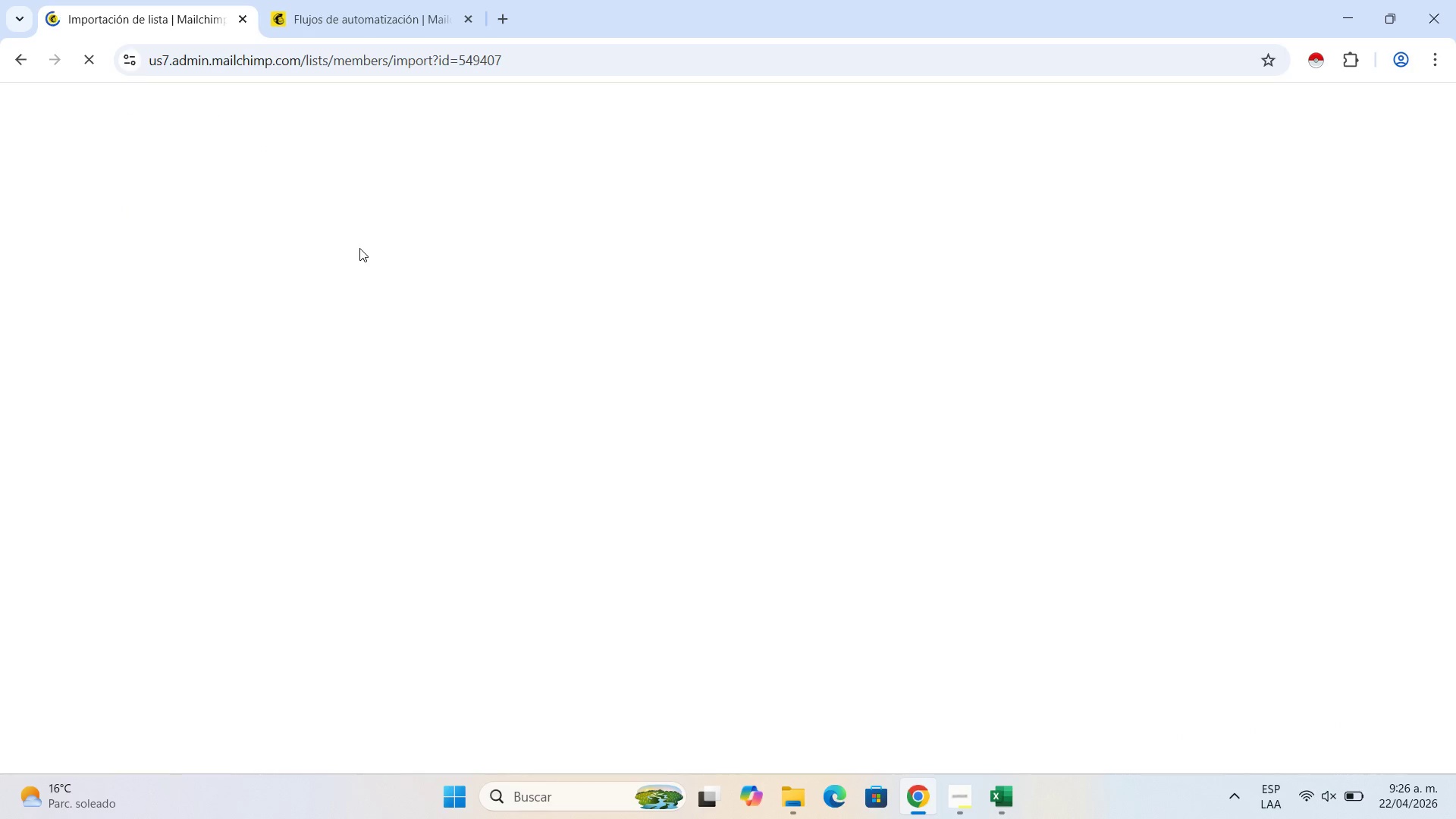 
key(Control+Shift+ControlLeft)
 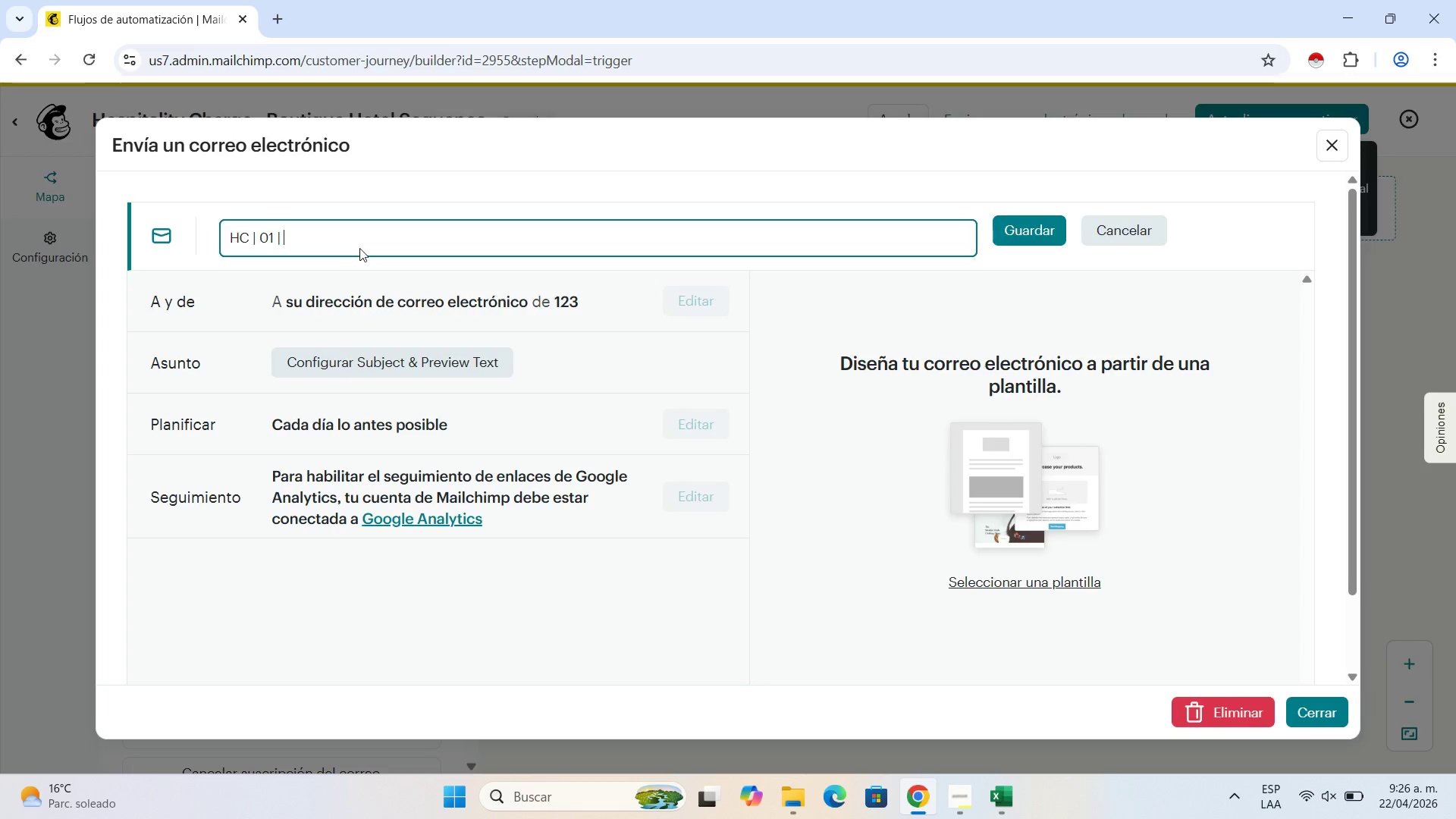 
key(Control+Shift+T)
 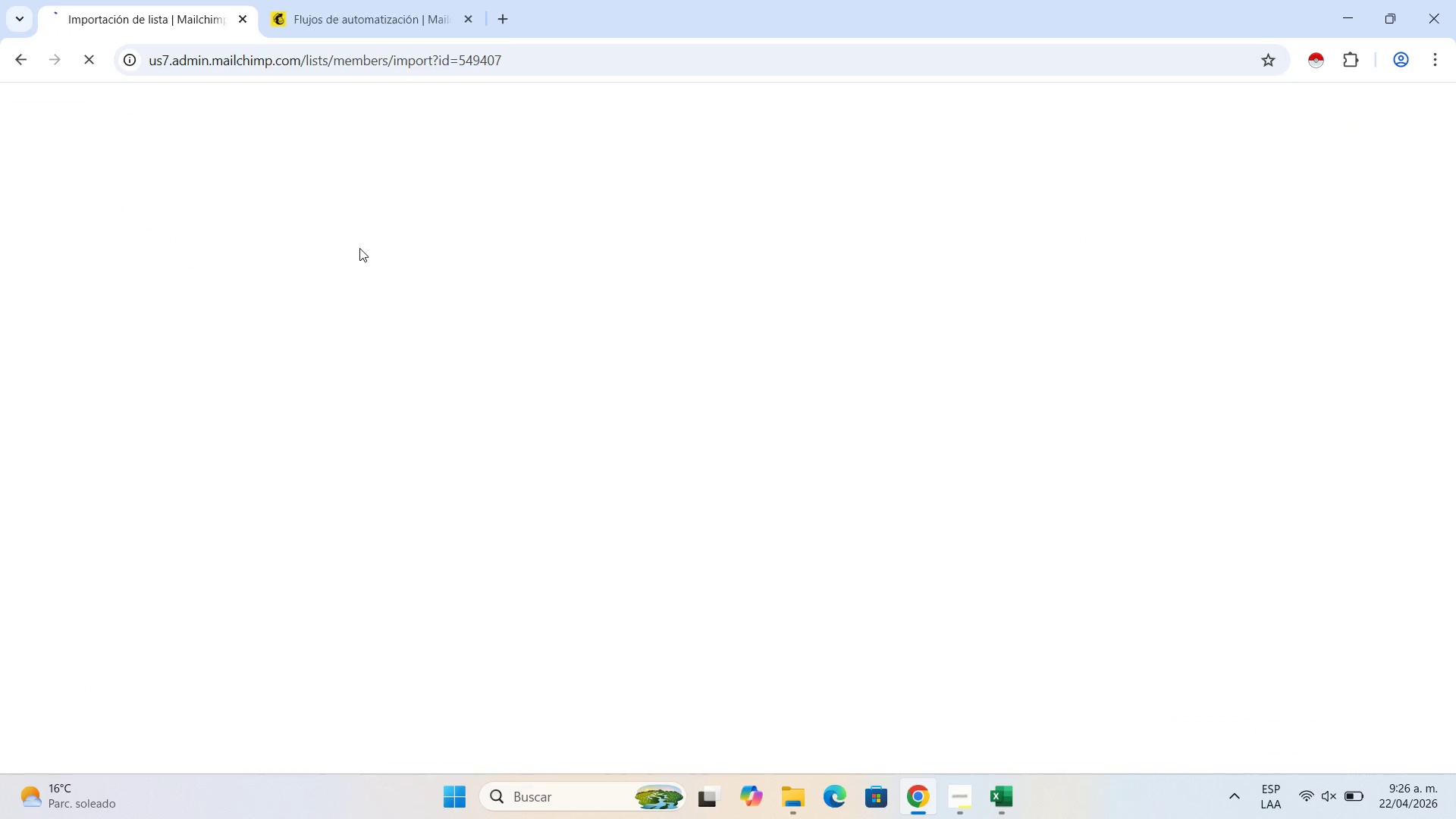 
key(H)
 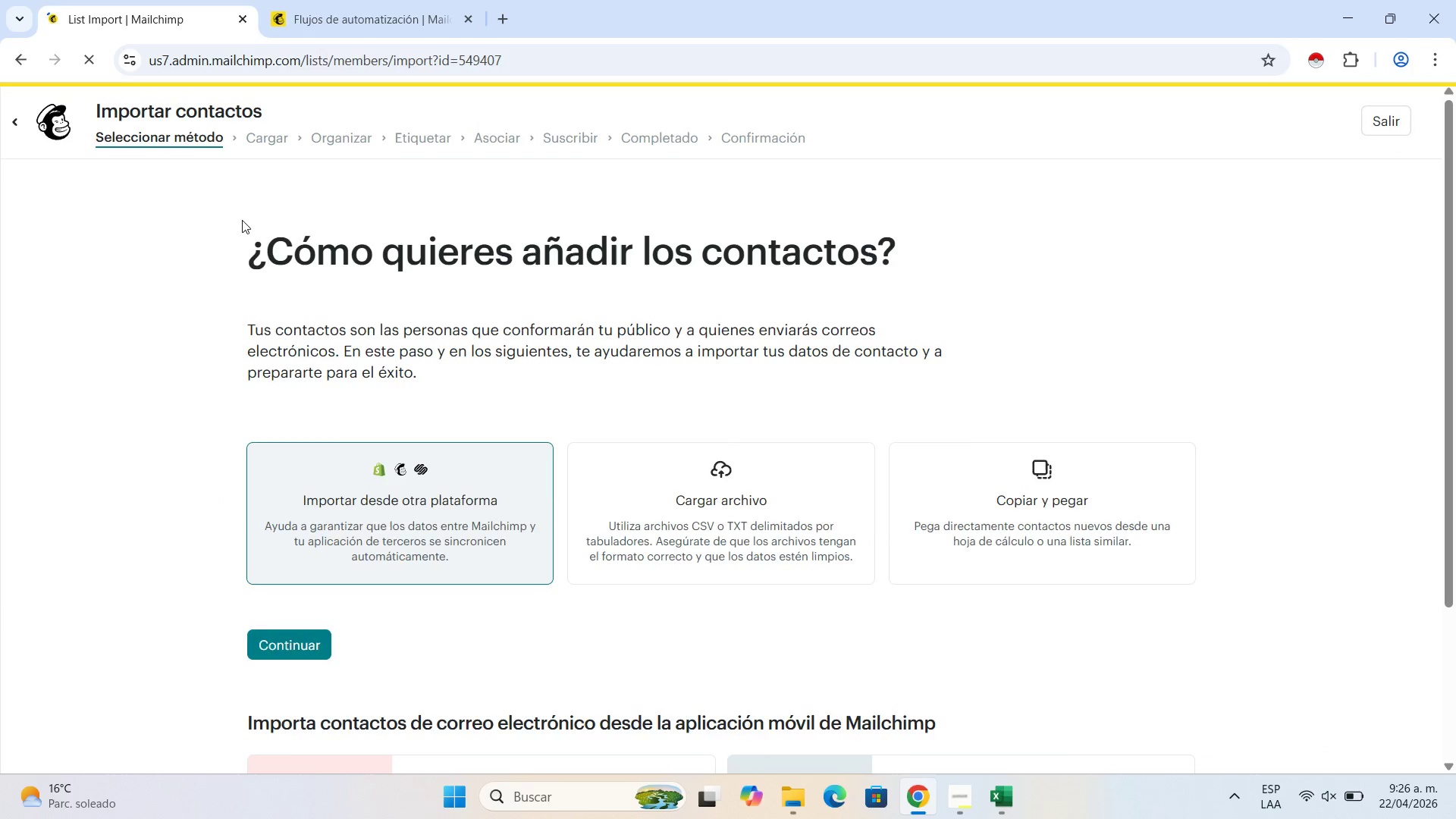 
wait(5.09)
 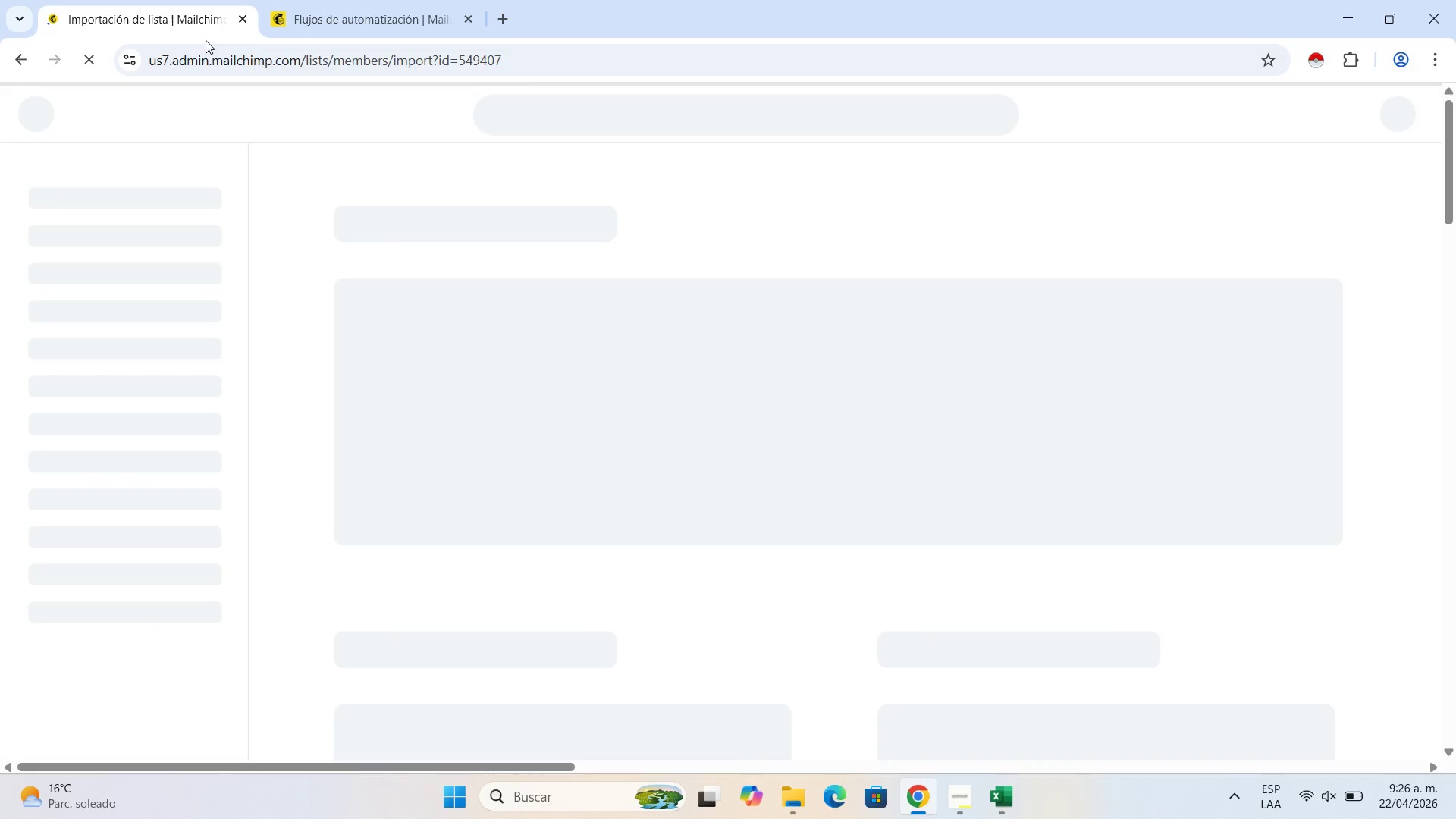 
left_click([29, 58])
 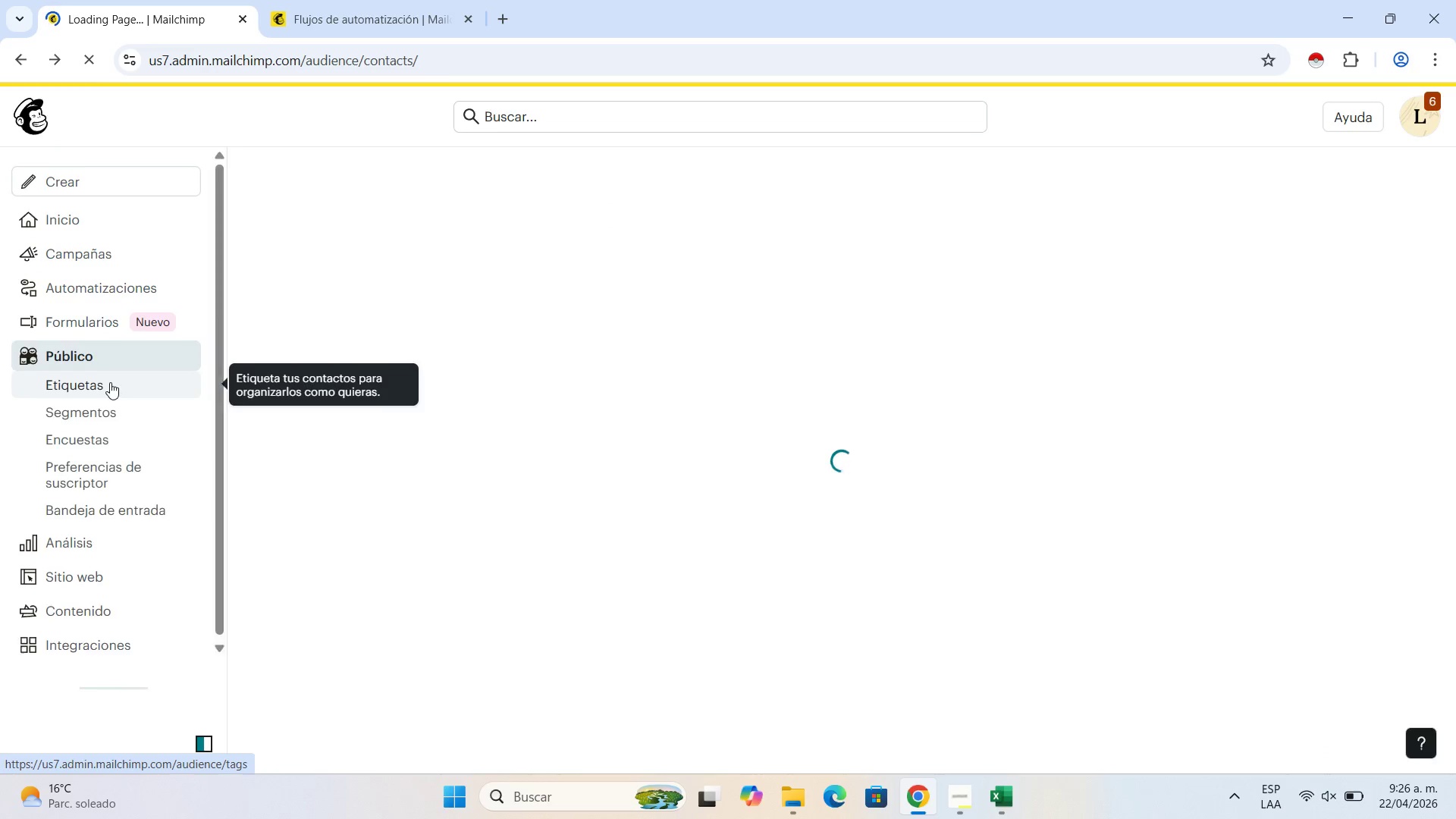 
wait(6.45)
 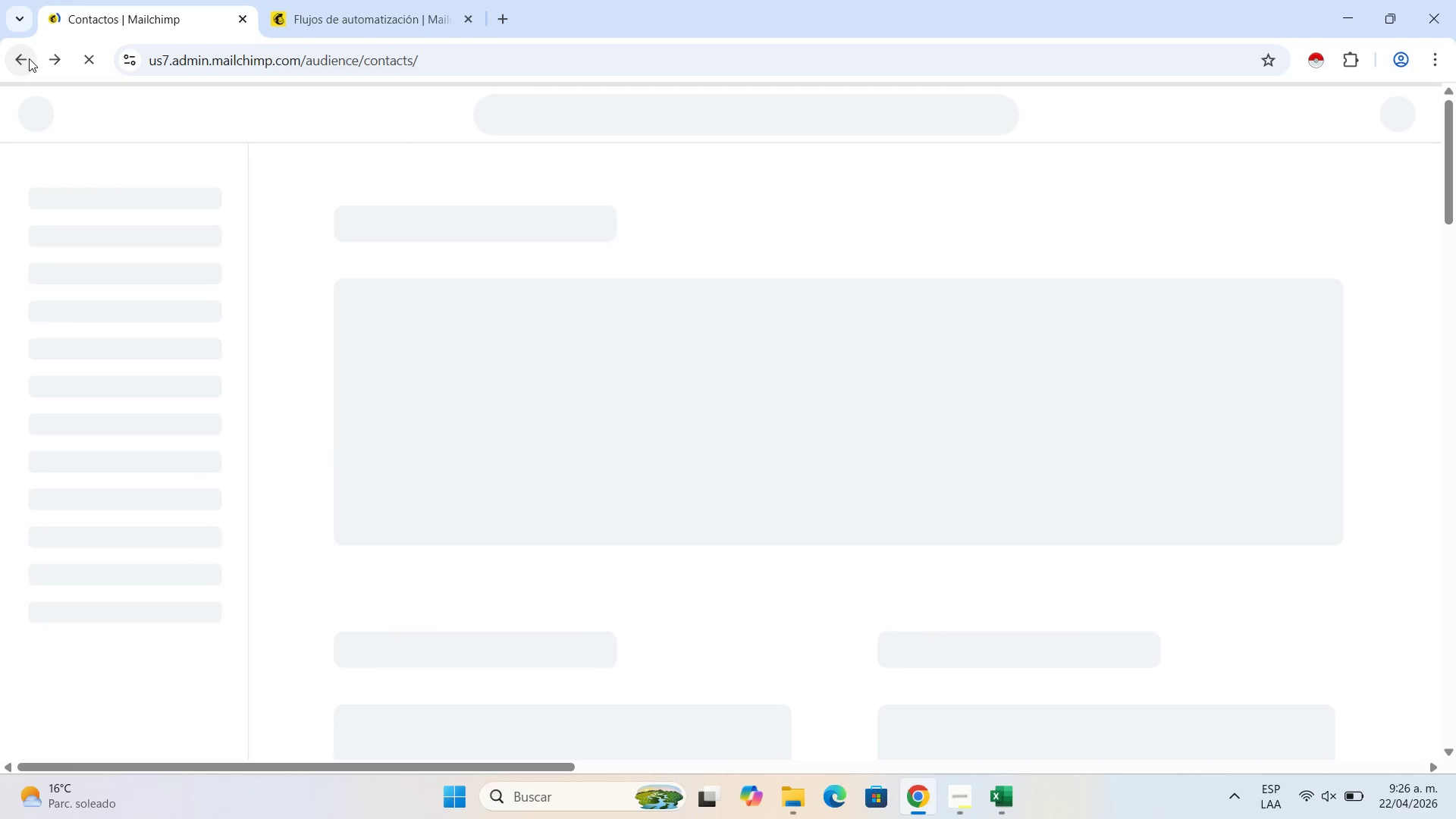 
left_click([114, 293])
 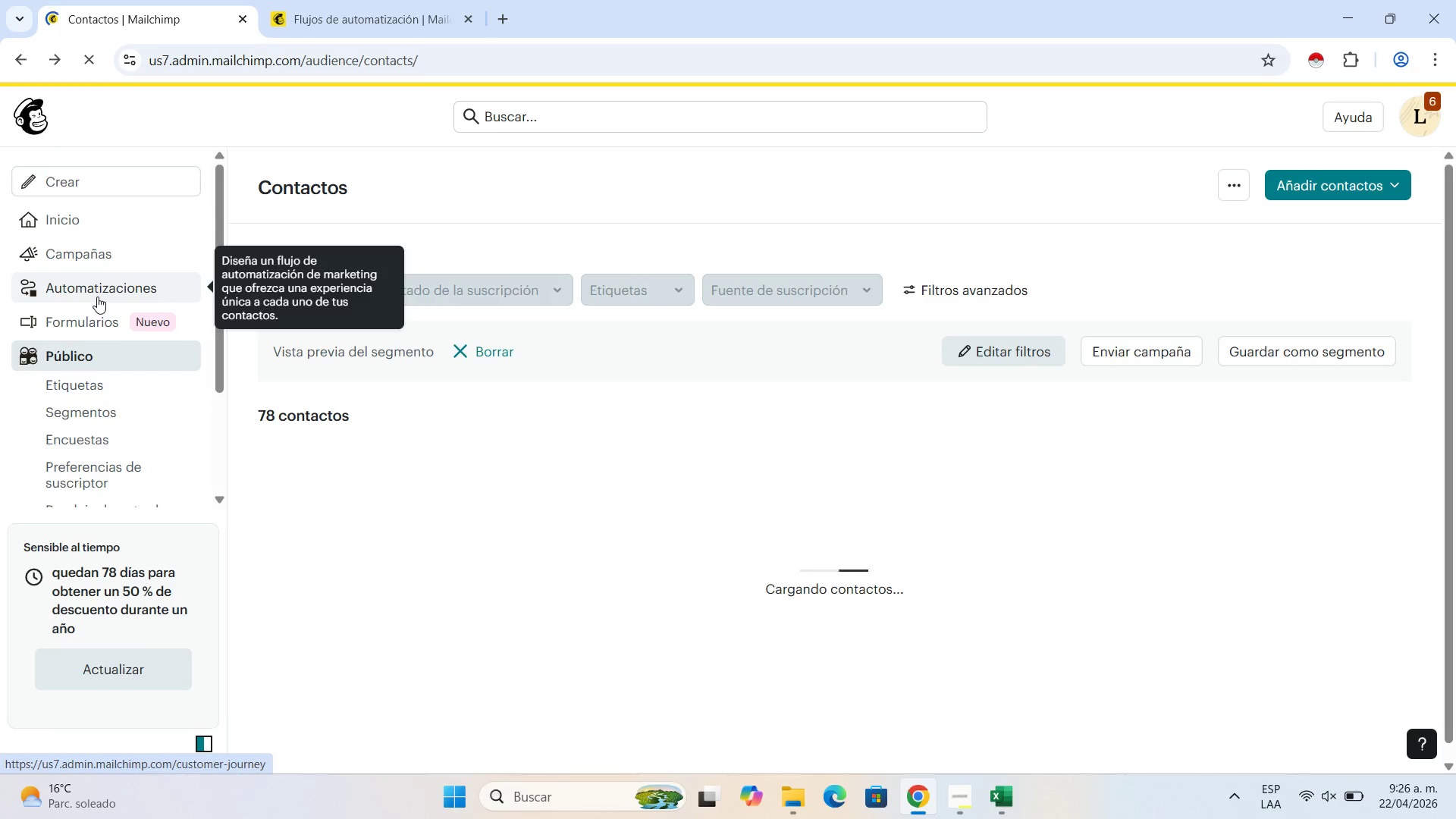 
mouse_move([163, 321])
 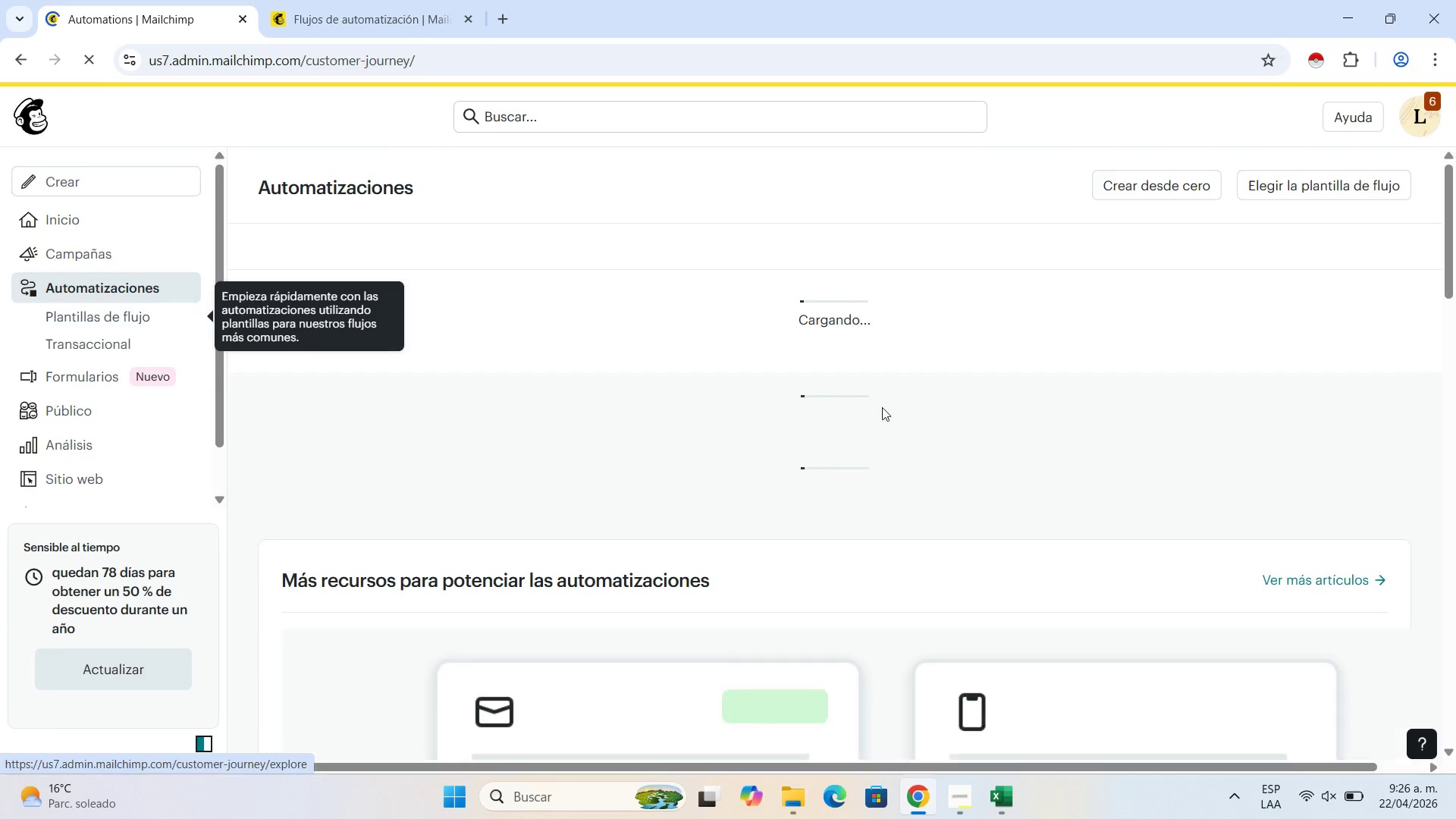 
mouse_move([860, 413])
 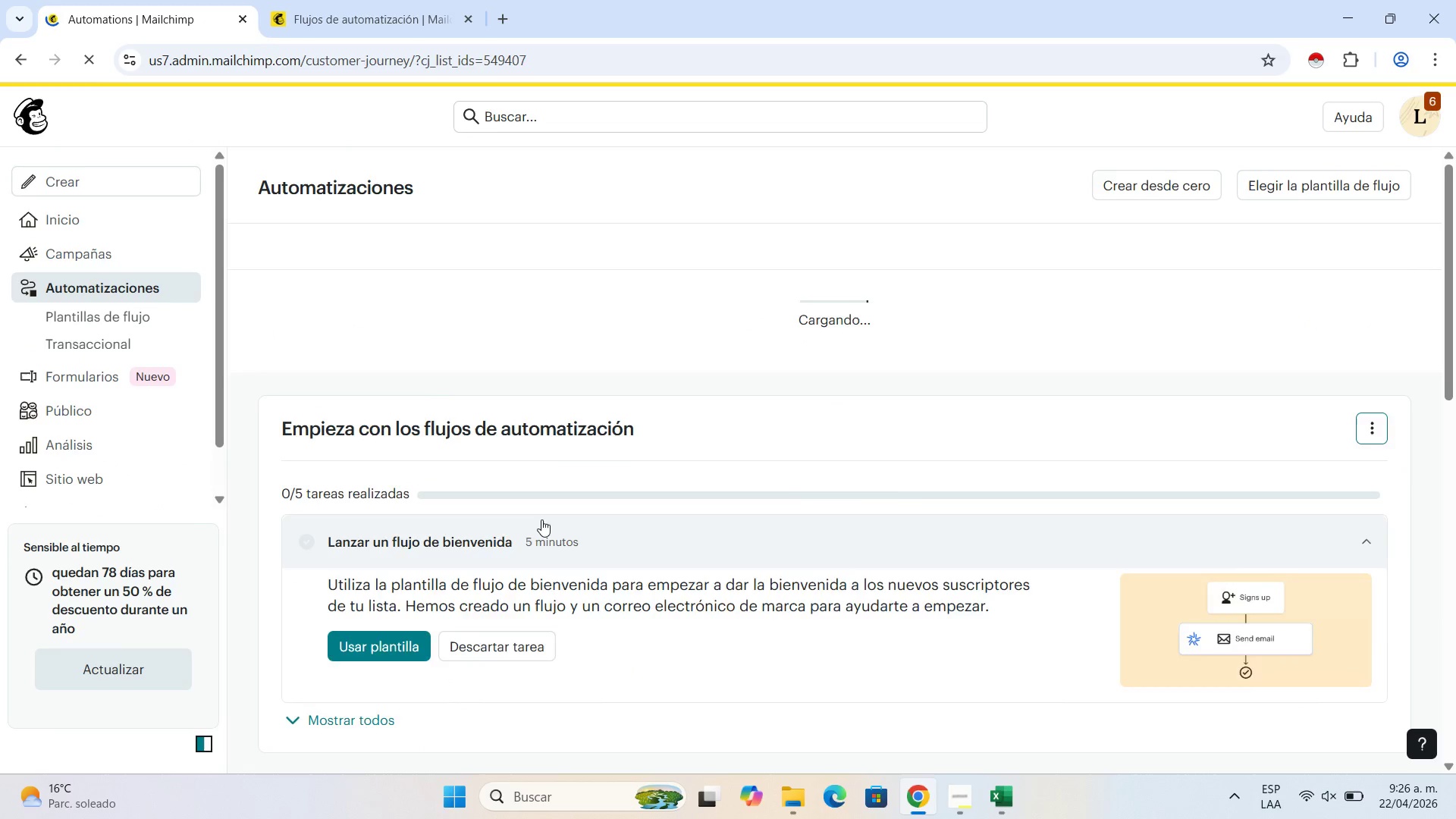 
scroll: coordinate [541, 519], scroll_direction: down, amount: 3.0
 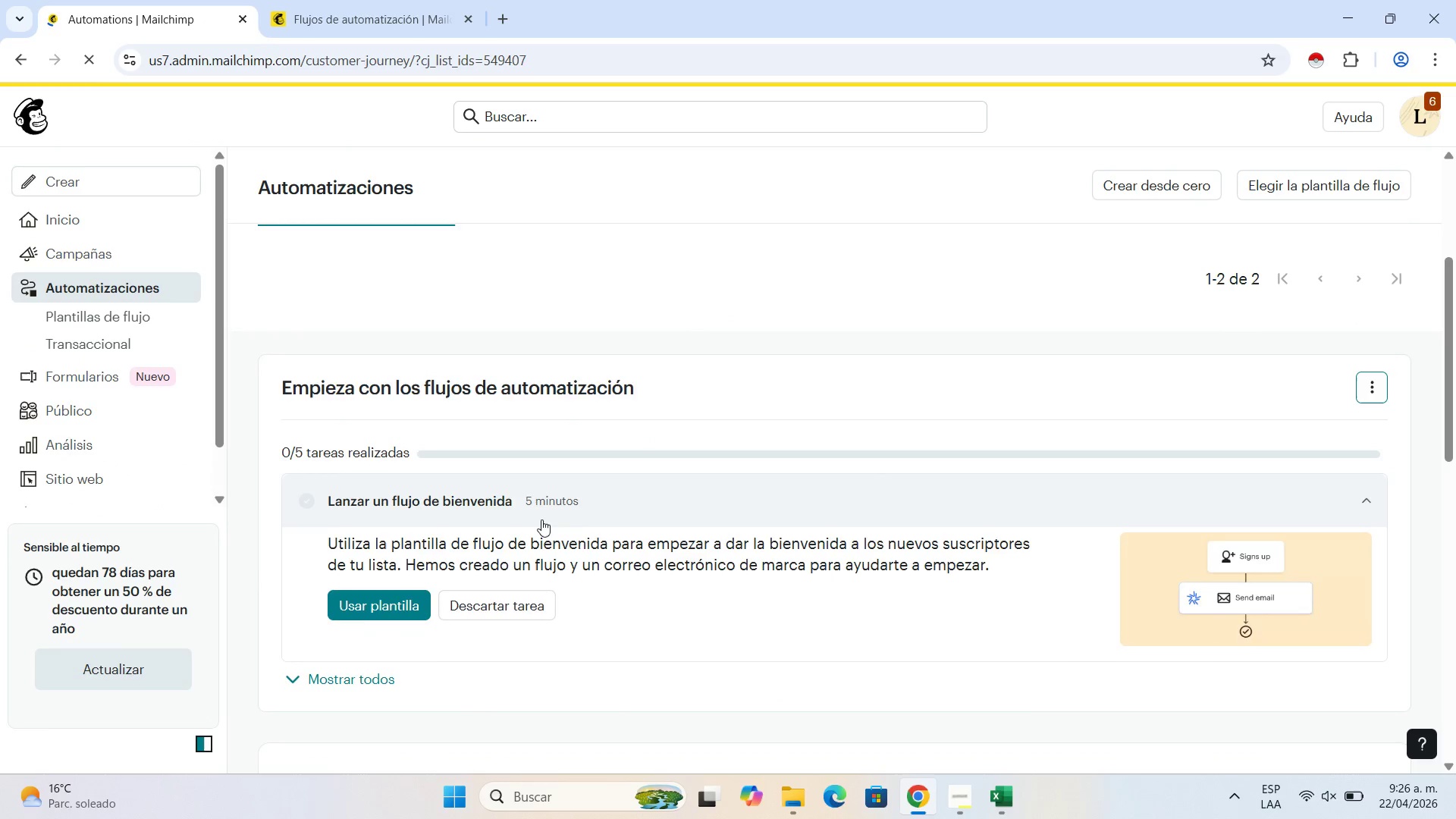 
scroll: coordinate [541, 519], scroll_direction: up, amount: 3.0
 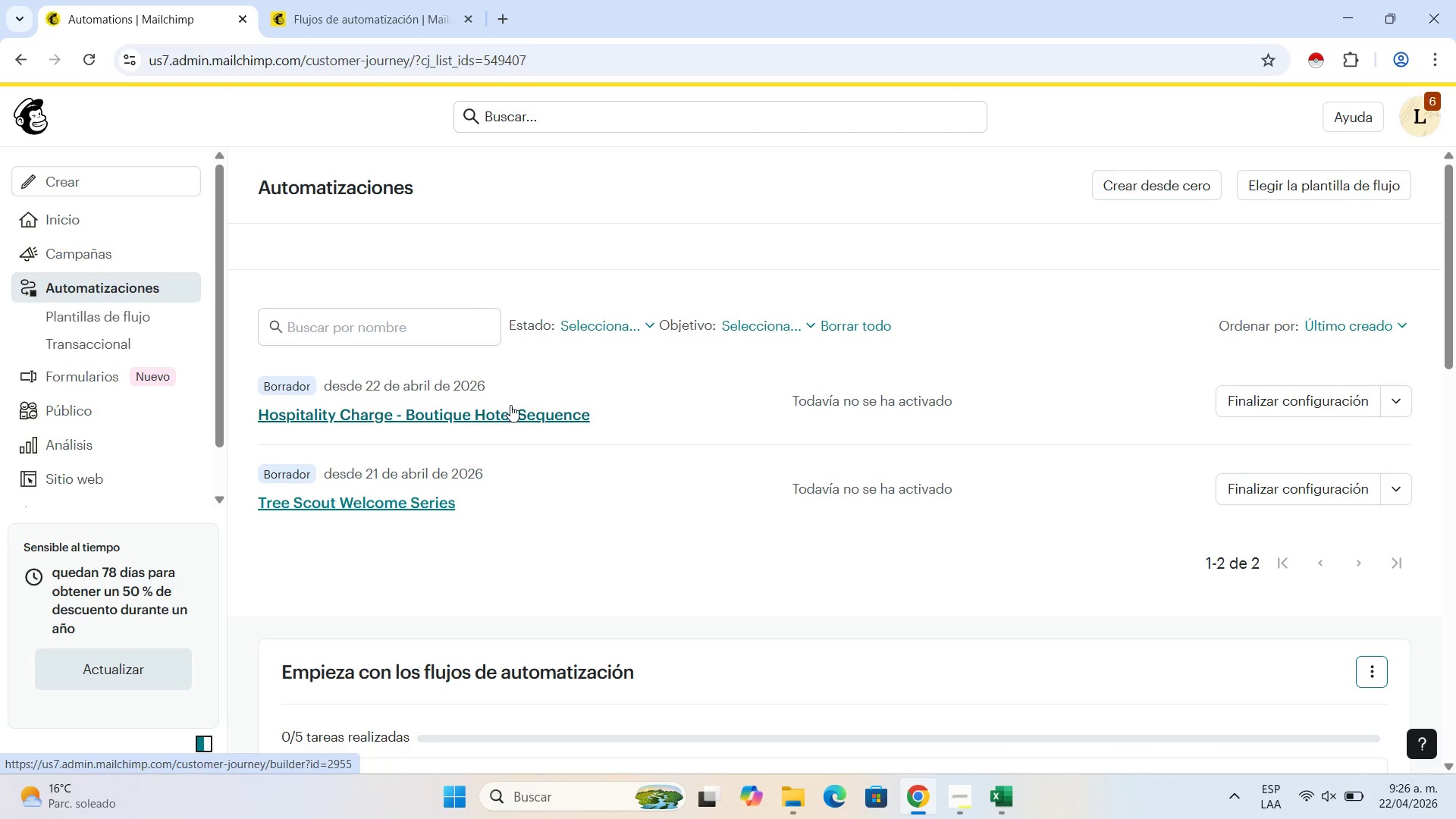 
left_click([510, 410])
 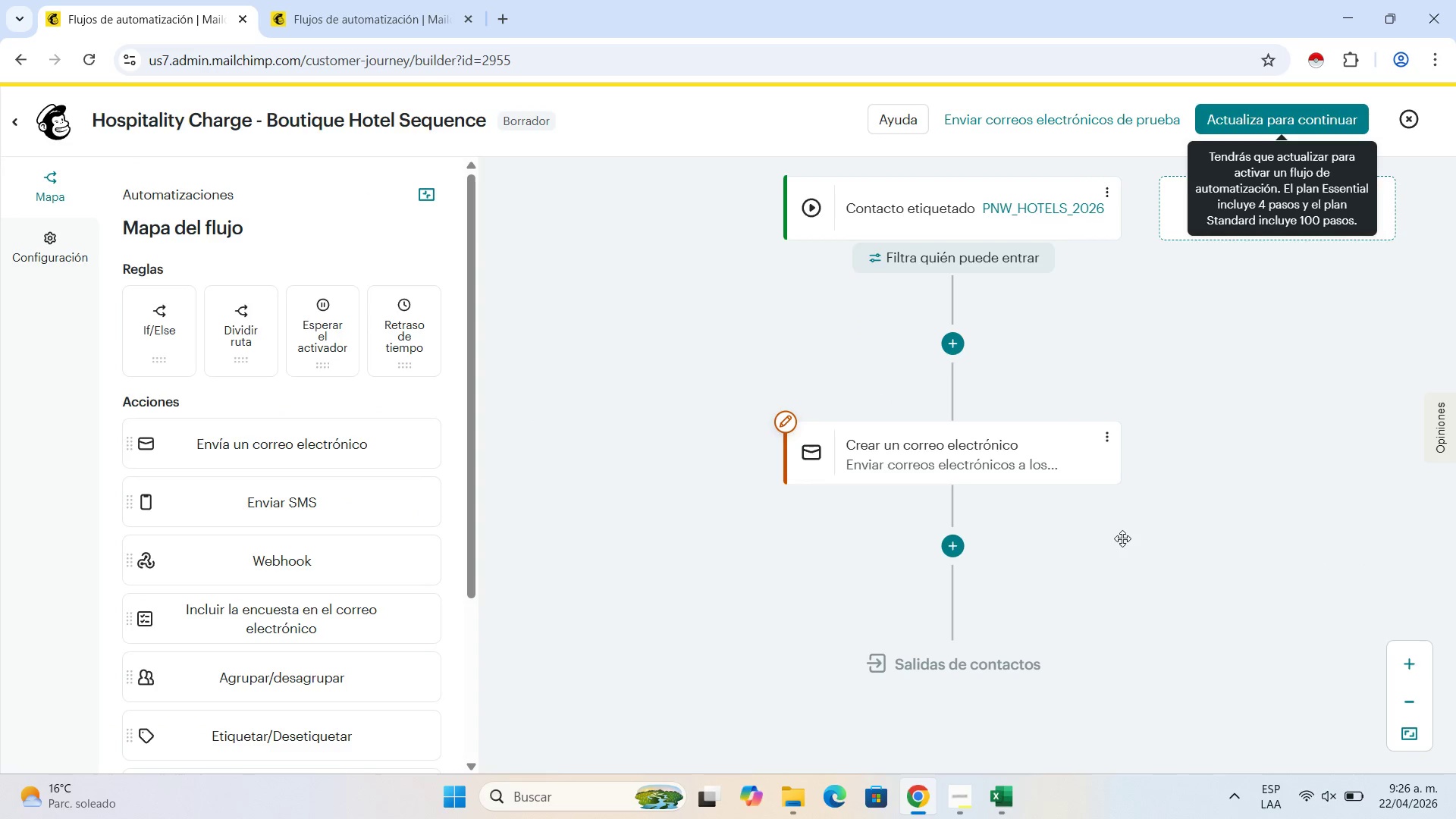 
left_click([1040, 451])
 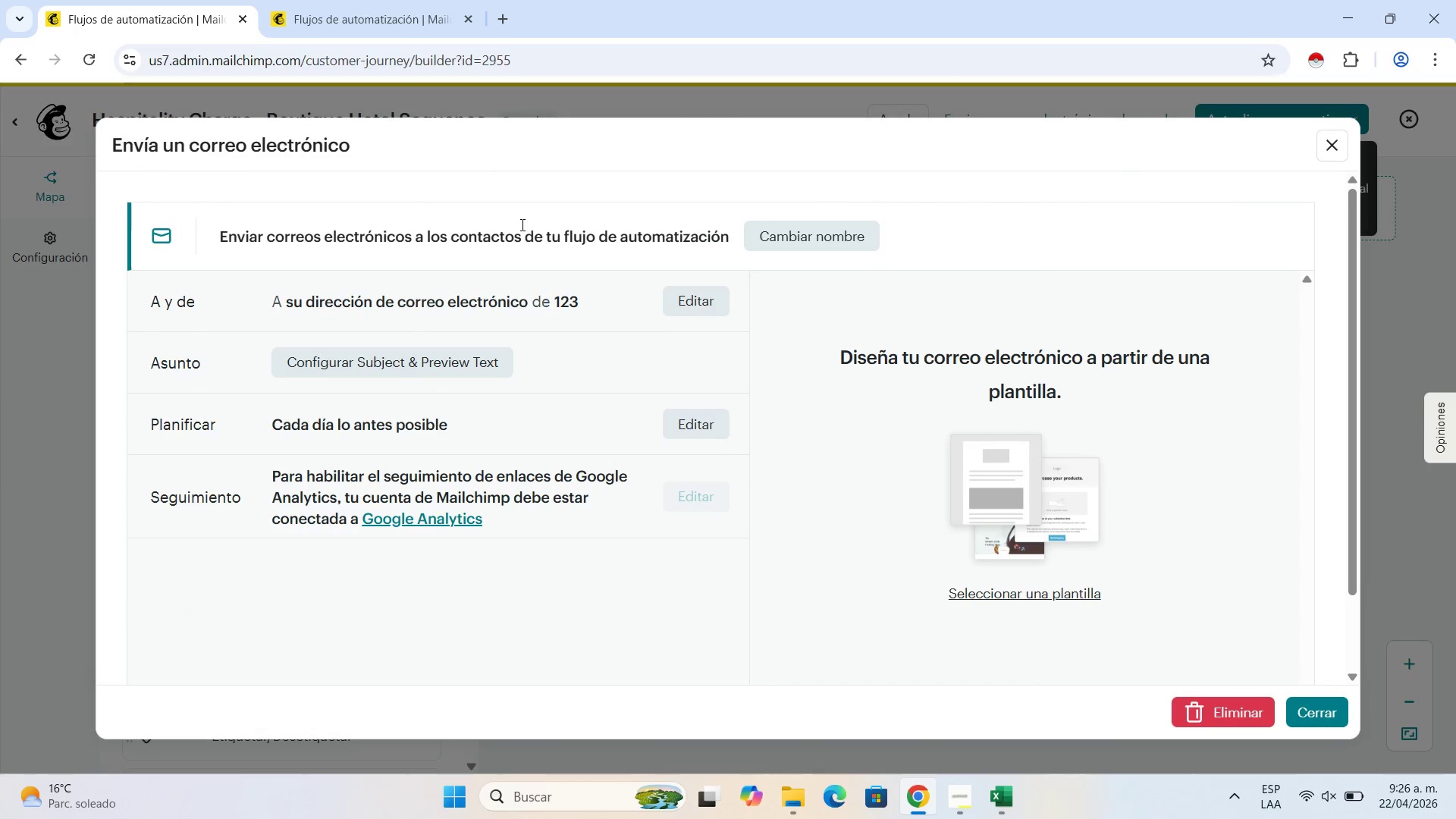 
left_click([799, 228])
 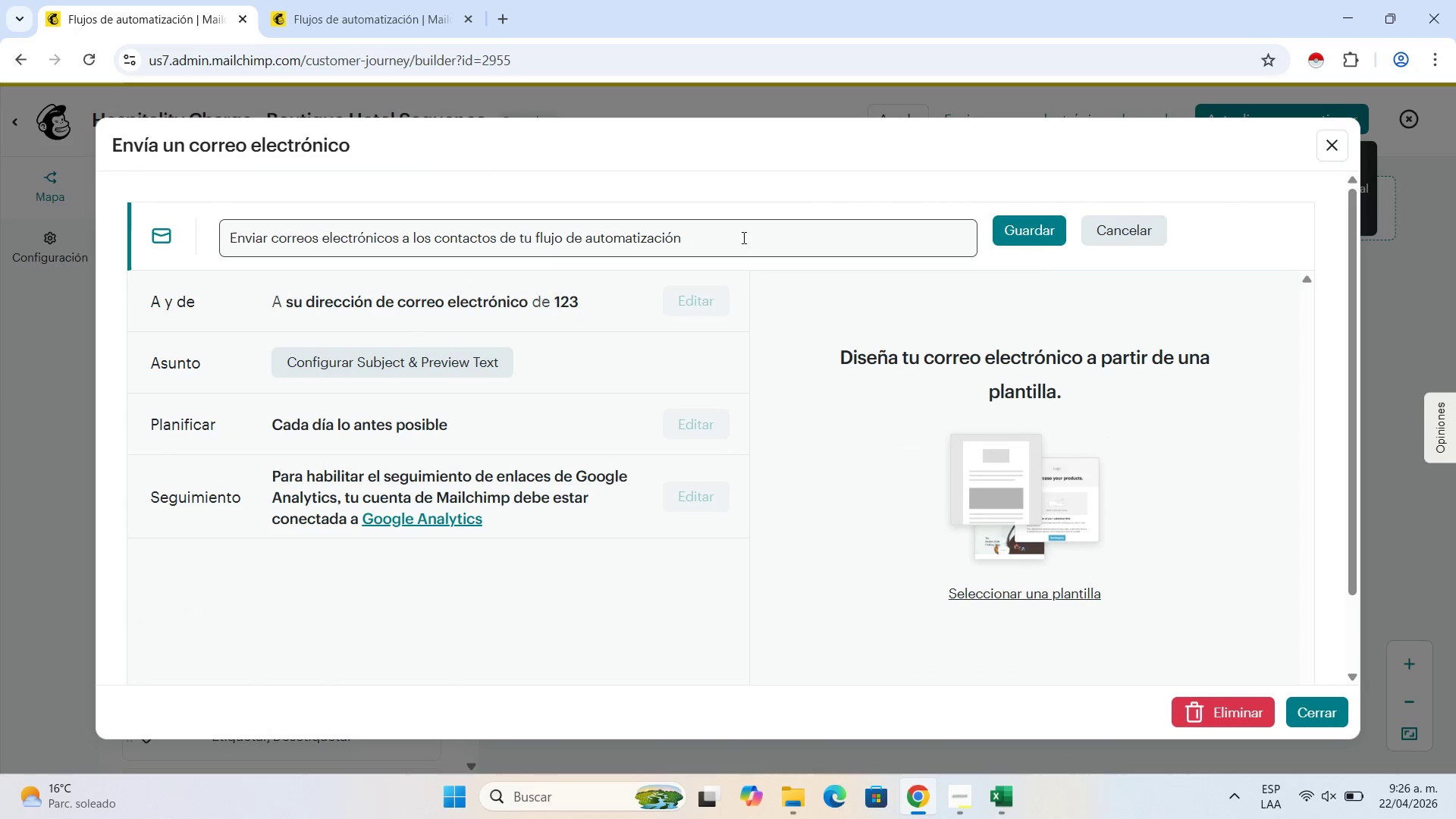 
left_click_drag(start_coordinate=[745, 237], to_coordinate=[205, 210])
 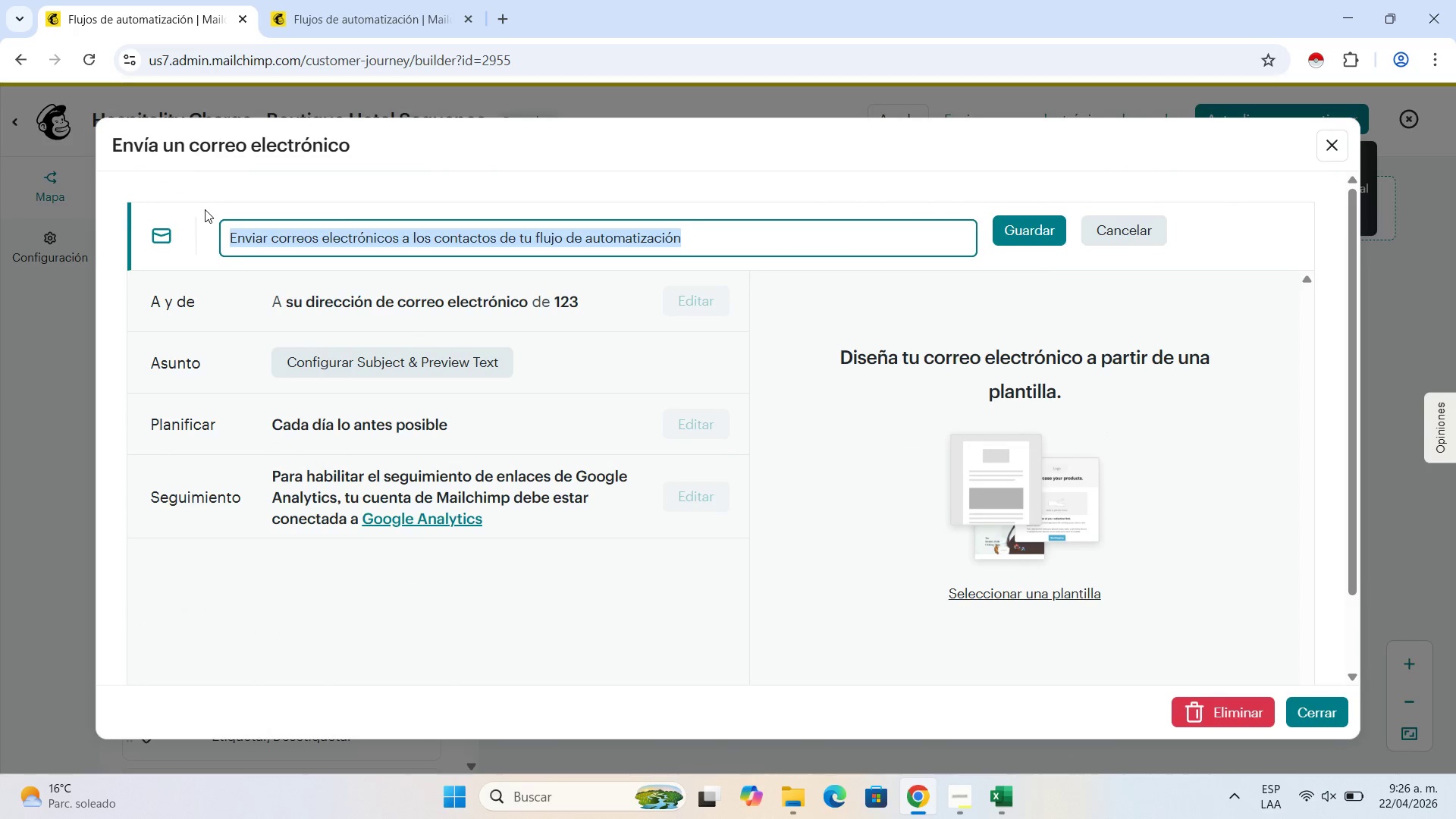 
type(h)
key(Backspace)
type(HC \ 01 \ The problem ^ ROI Calculator )
key(Backspace)
 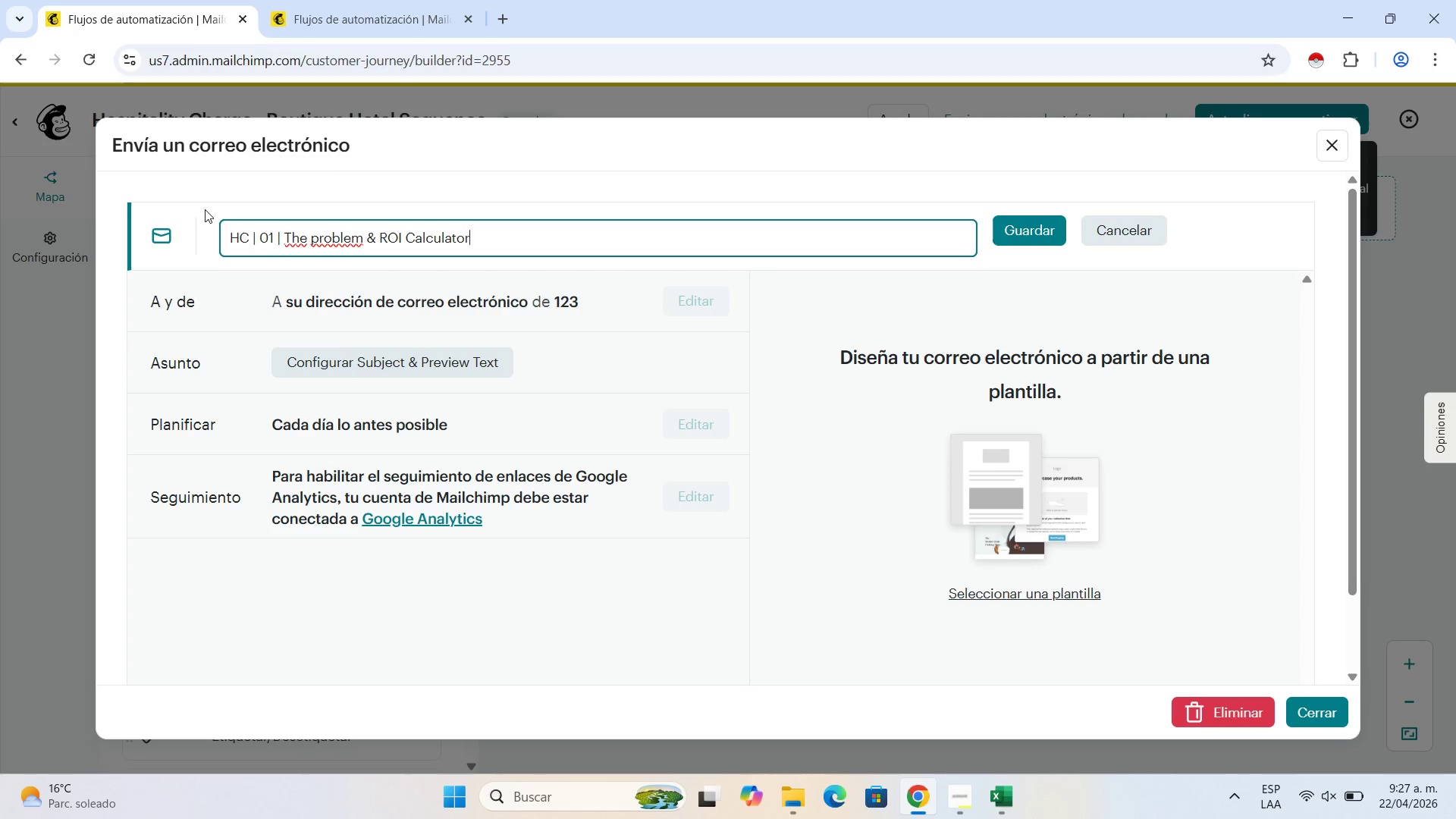 
wait(5.41)
 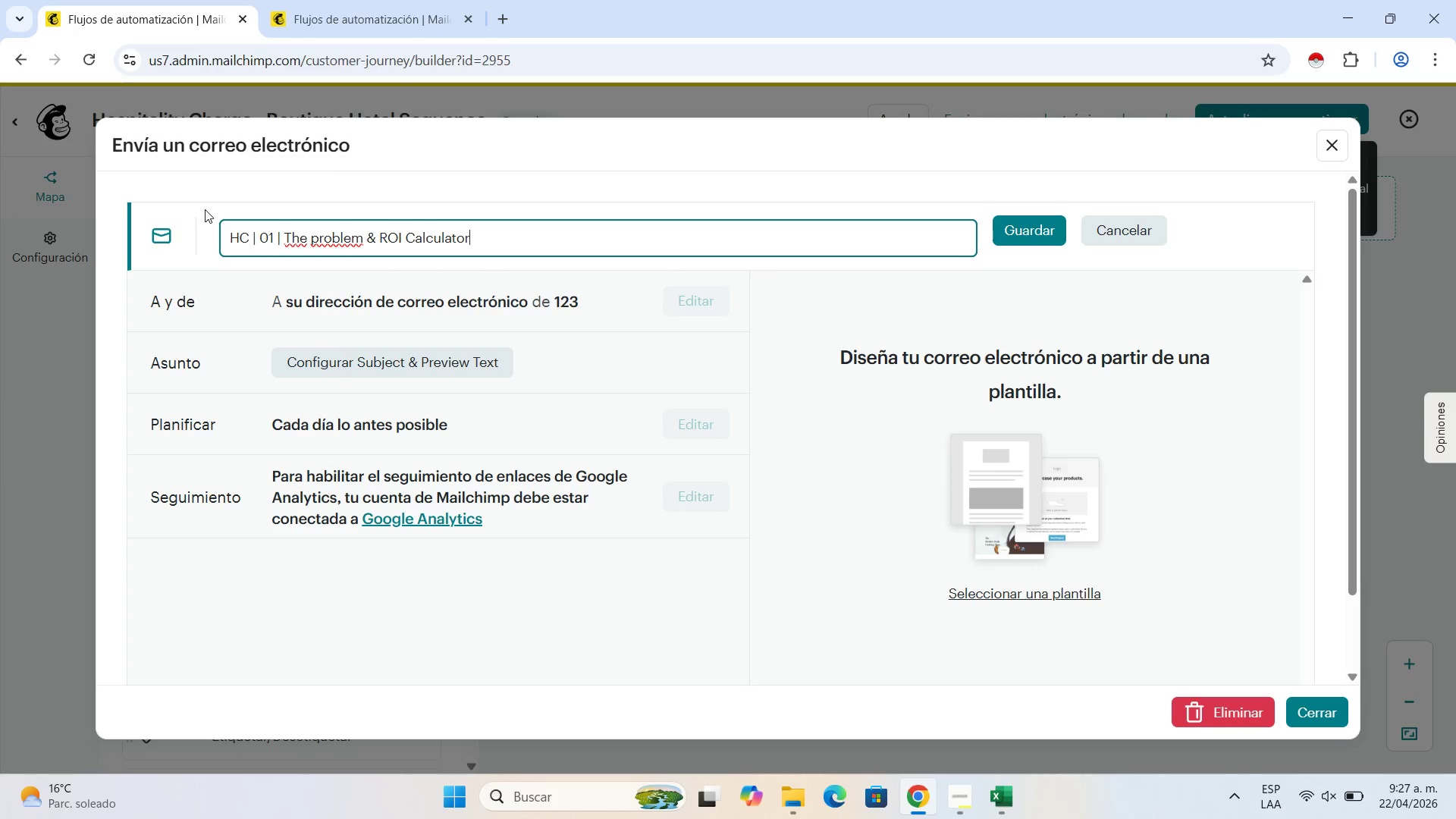 
left_click([1038, 225])
 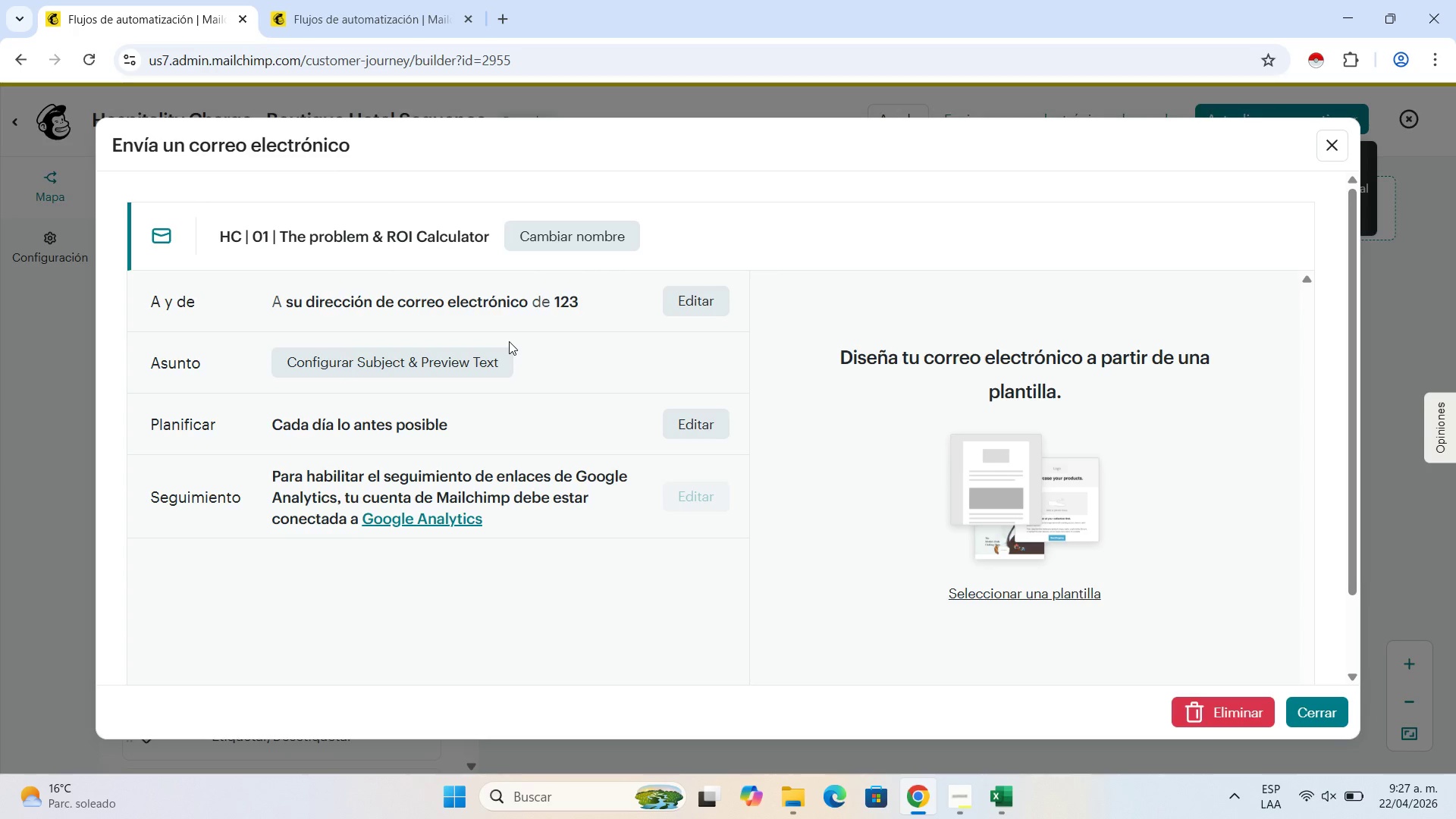 
wait(45.23)
 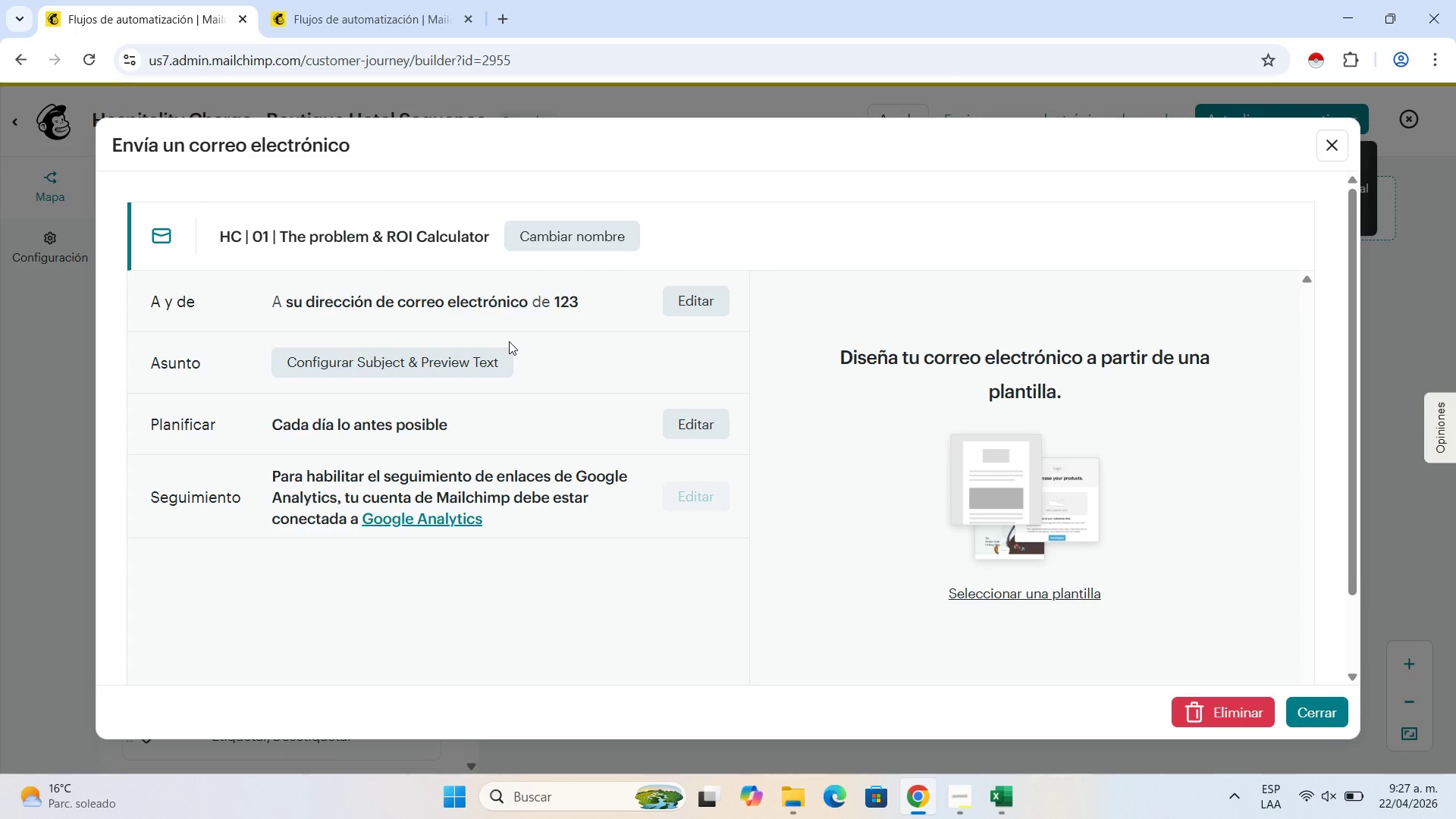 
left_click([458, 357])
 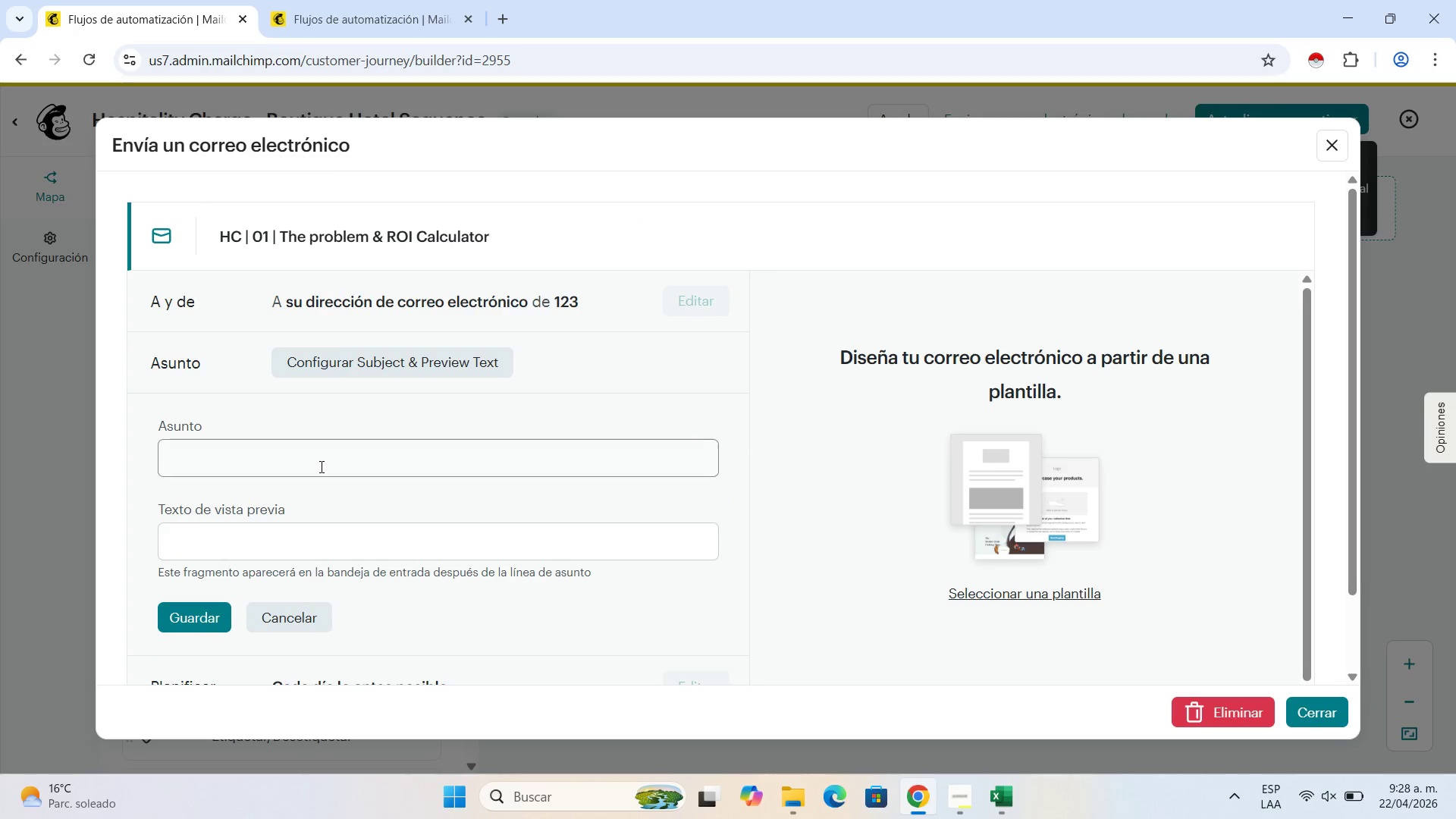 
left_click([320, 466])
 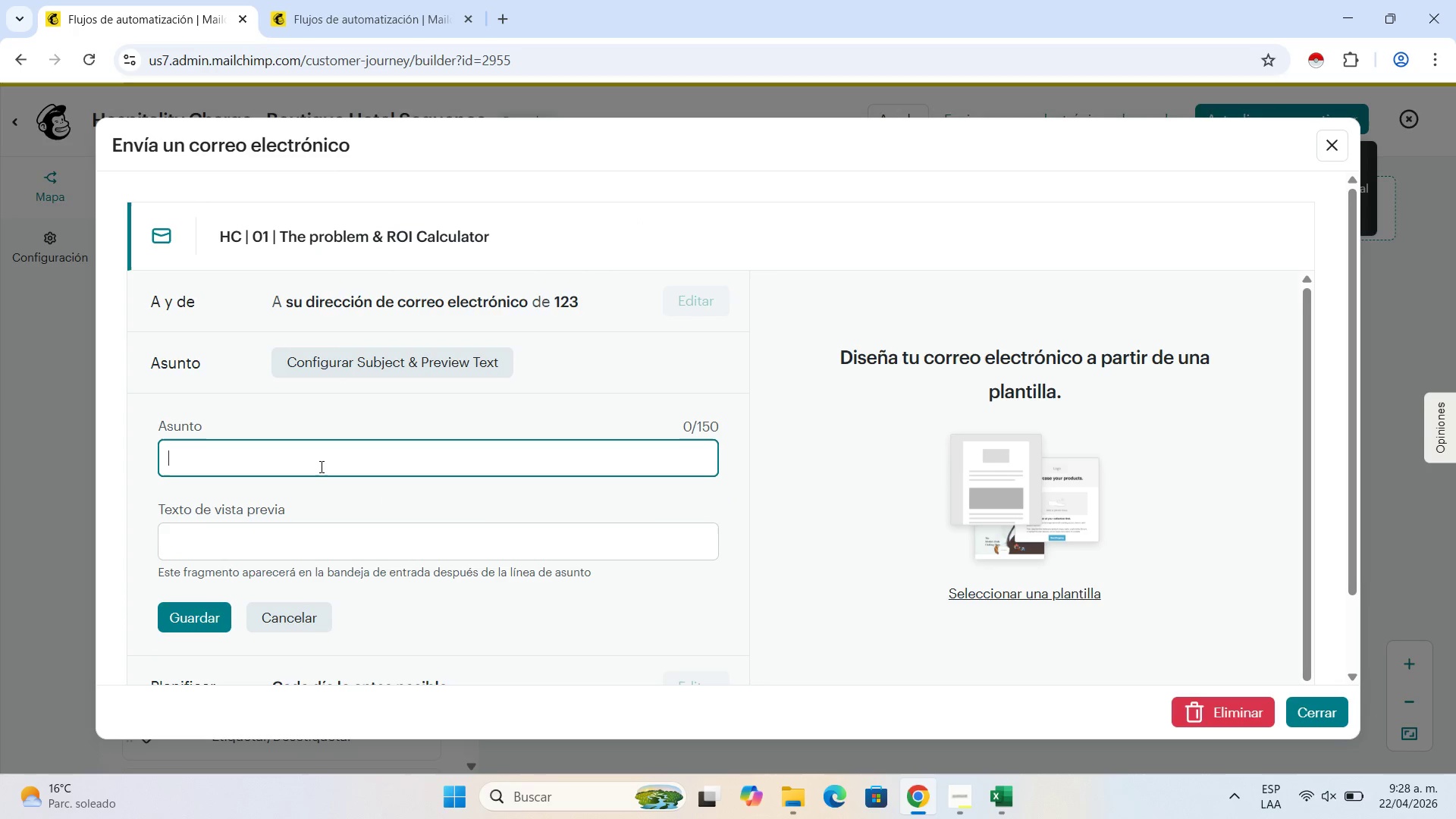 
type(The new lu)
 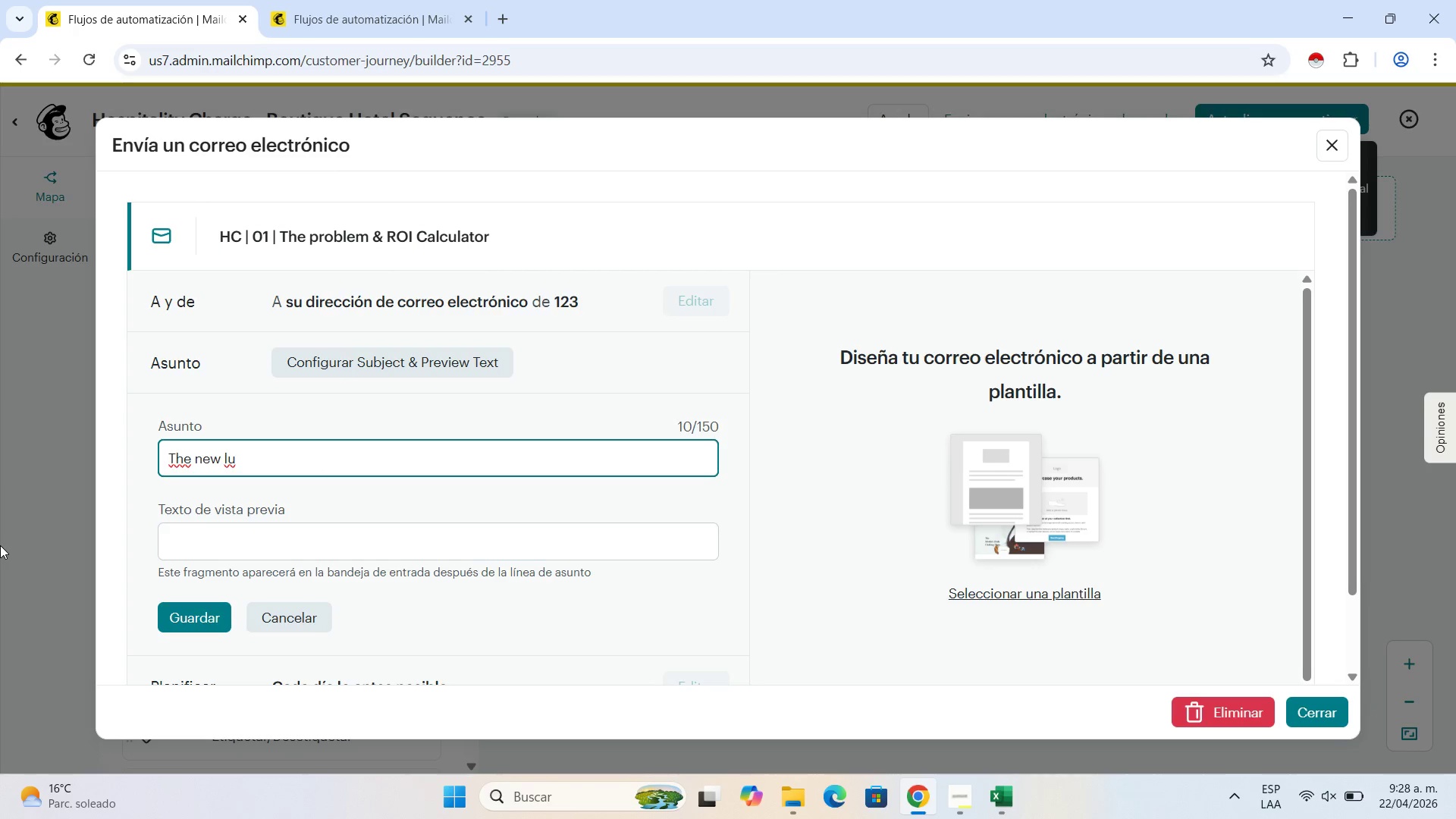 
type(xury standard for +\HOTEL_NM)
key(Backspace)
type(AME\+)
 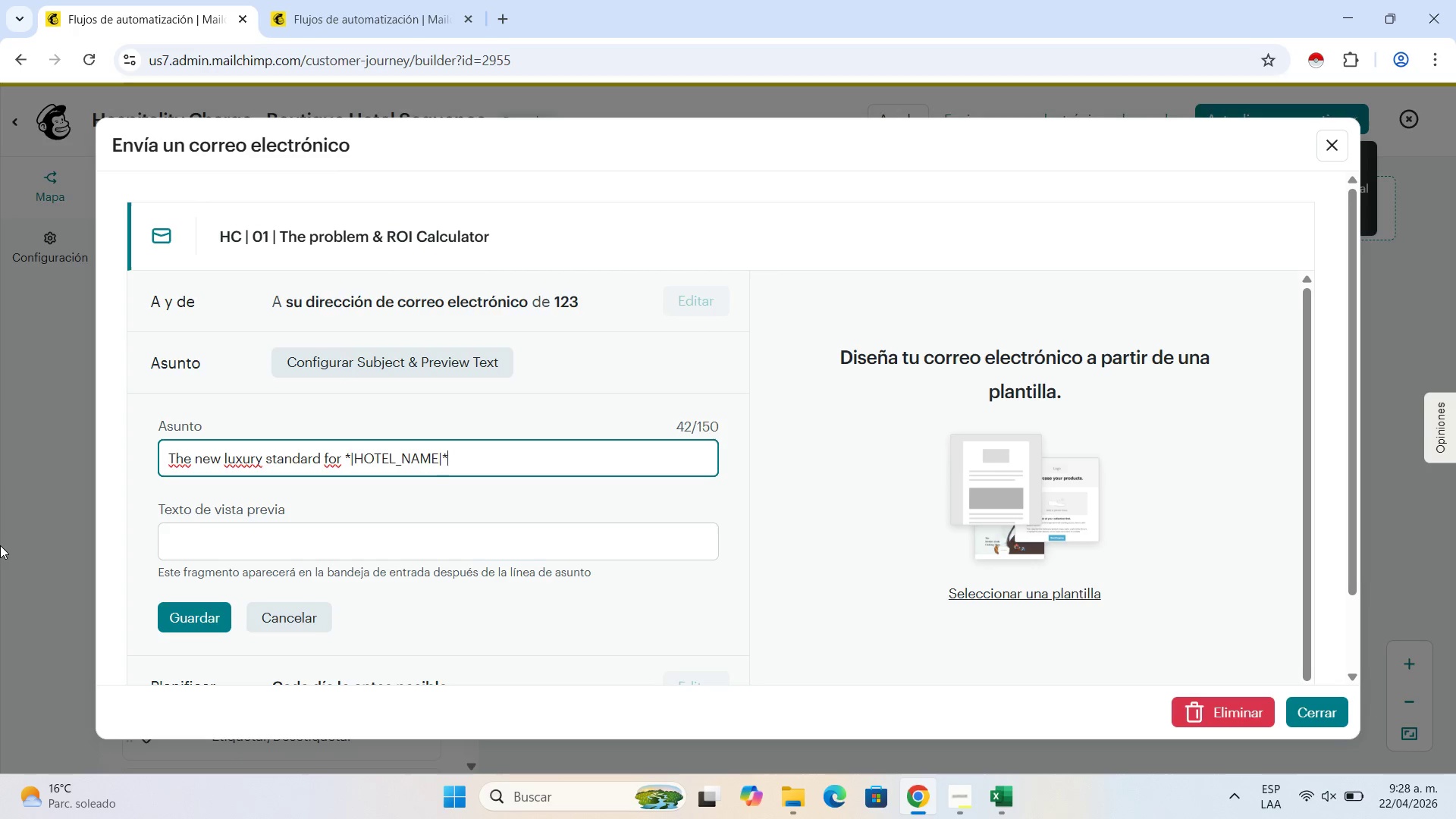 
wait(7.27)
 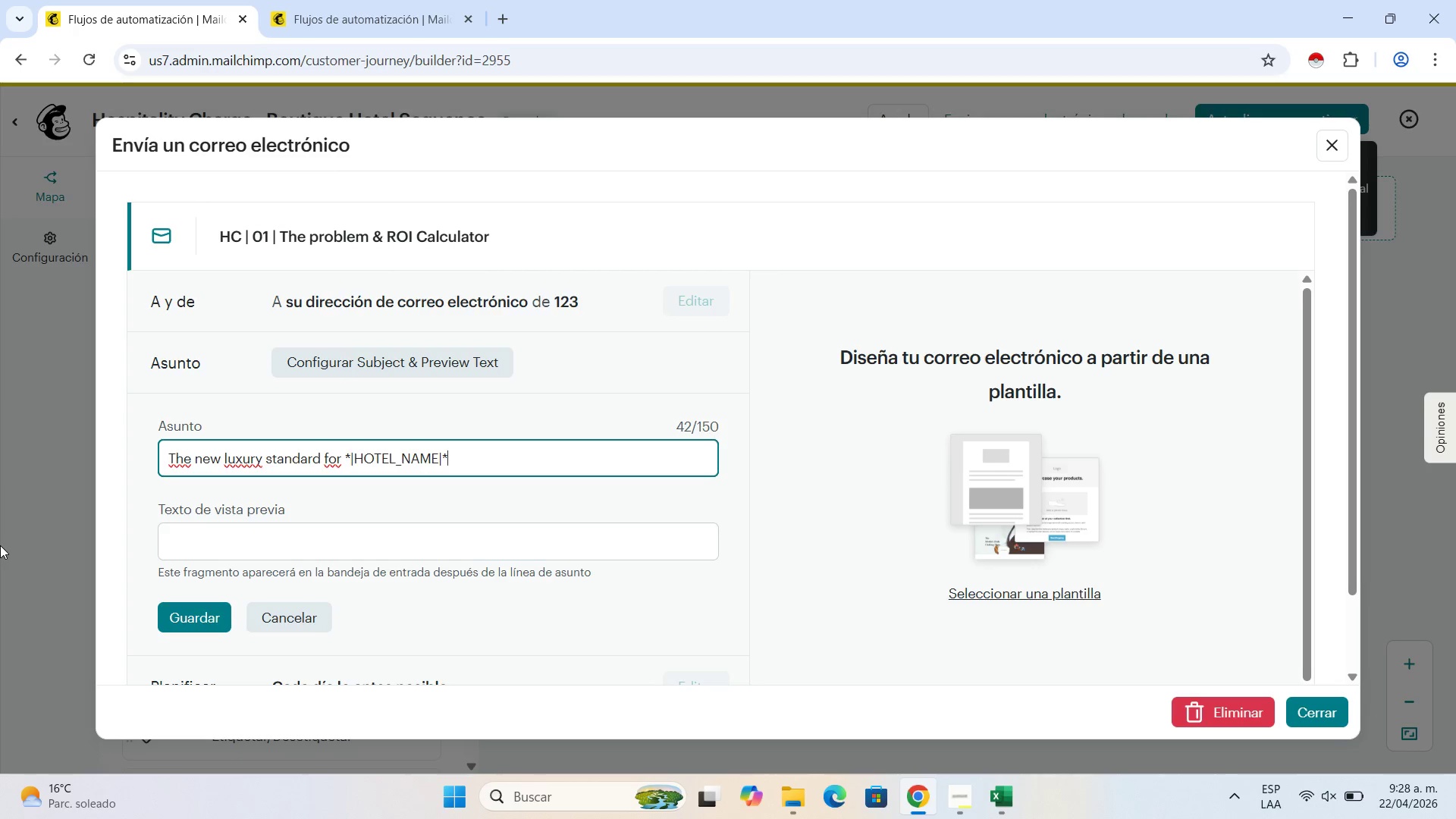 
left_click([185, 542])
 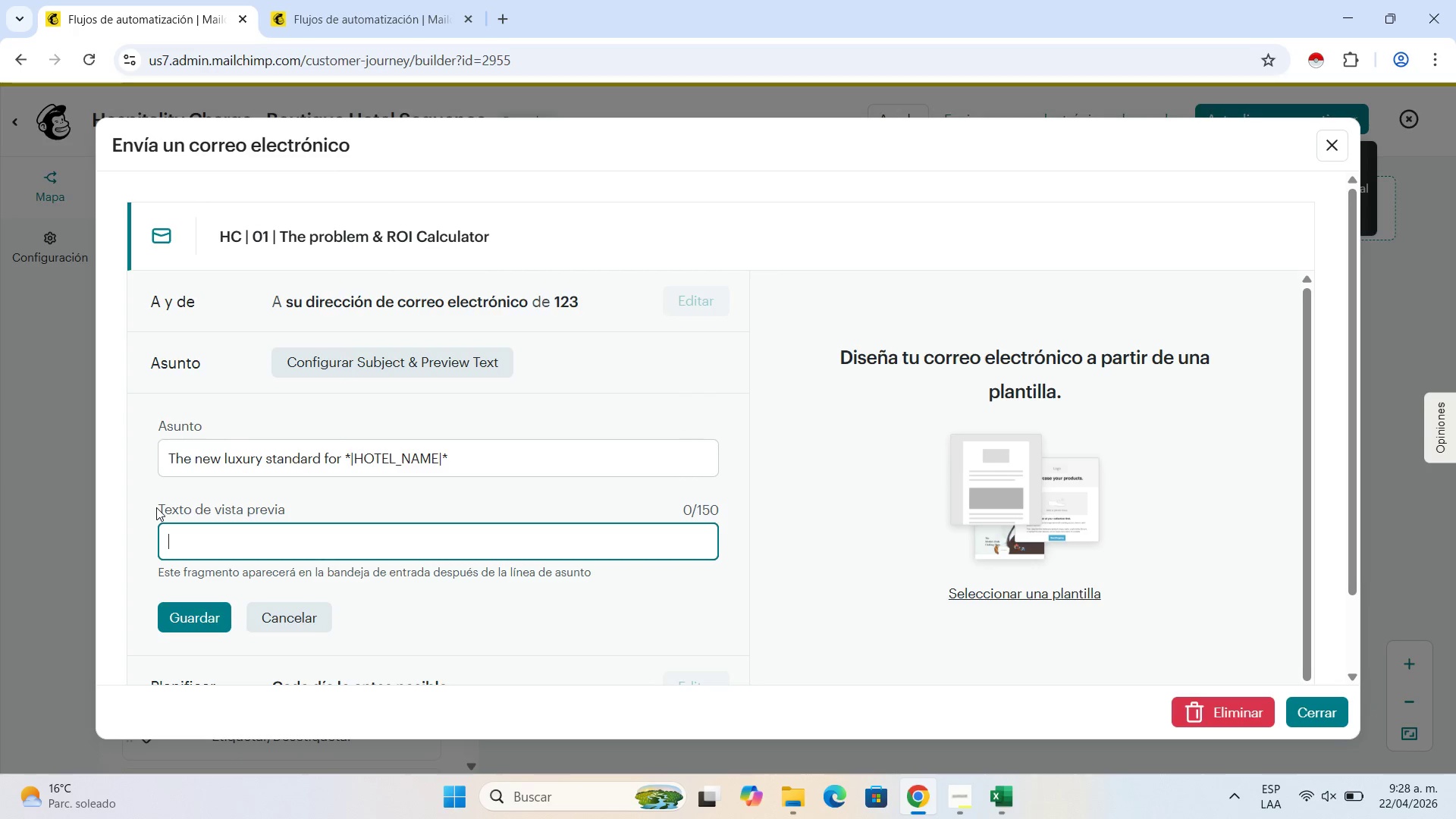 
wait(7.78)
 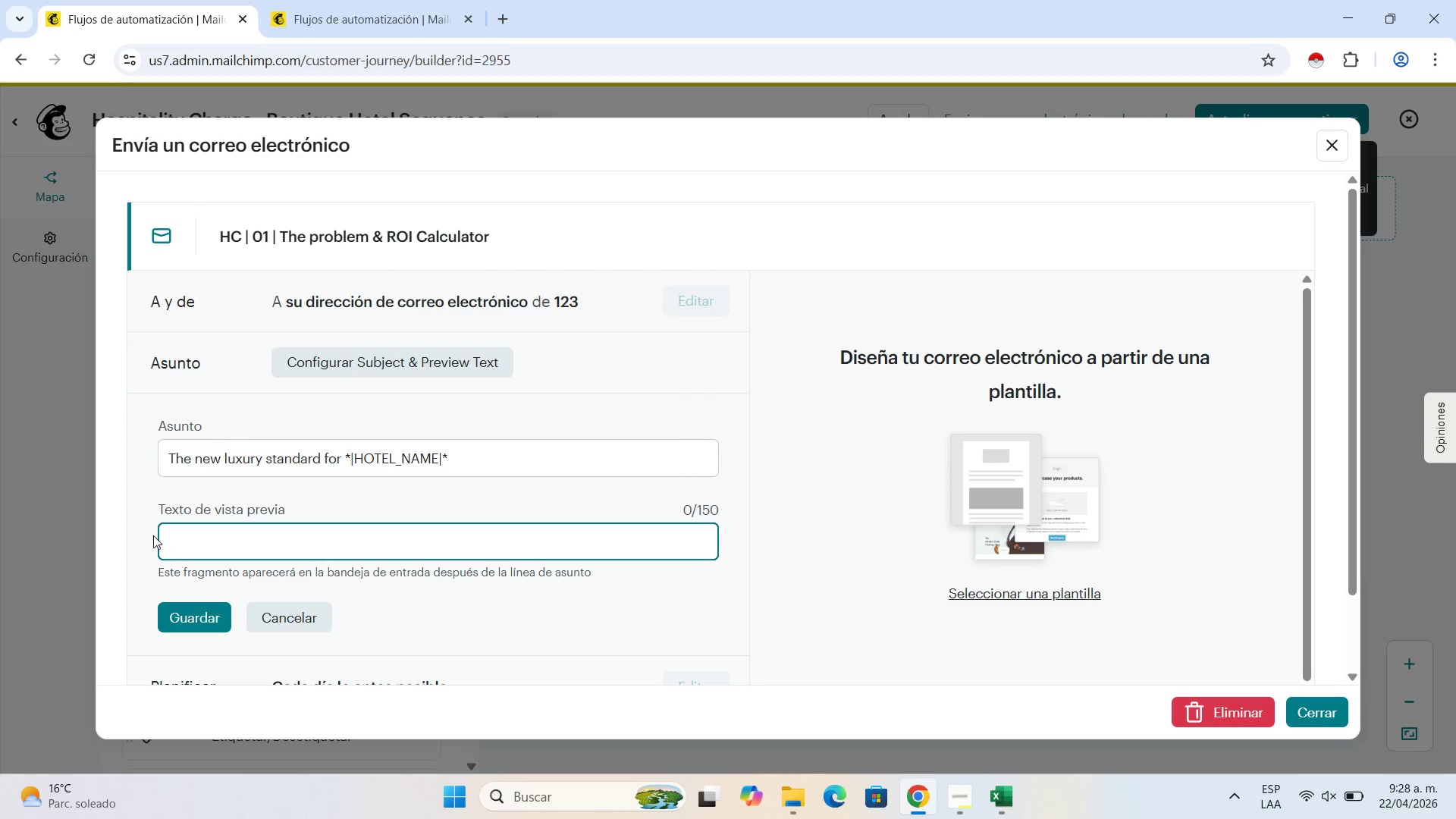 
type(i)
key(Backspace)
type(U)
key(Backspace)
type(Is yu)
key(Backspace)
type(our hotel prepared for the next generation of trv)
key(Backspace)
type(avelers{)
 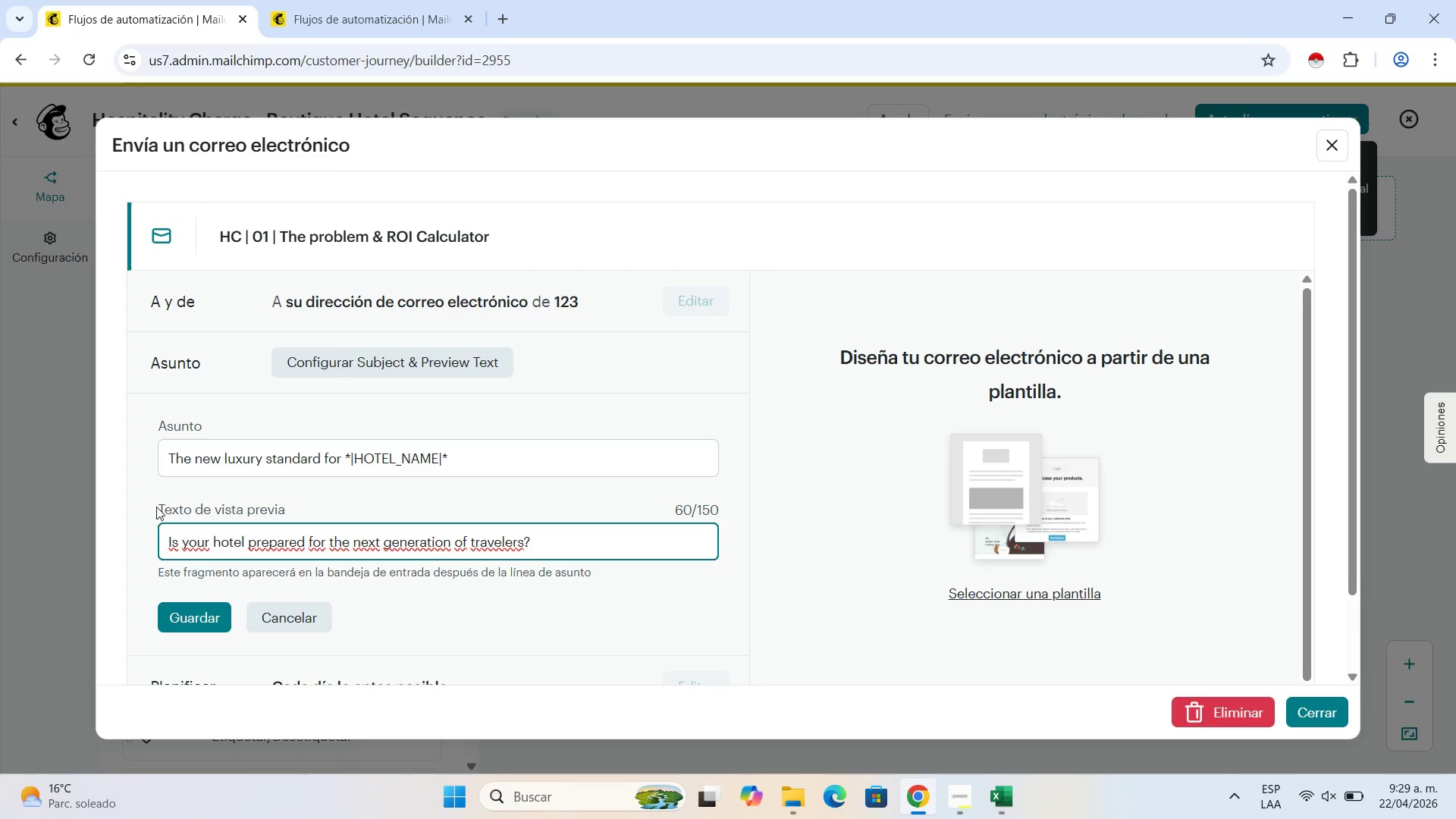 
left_click([209, 615])
 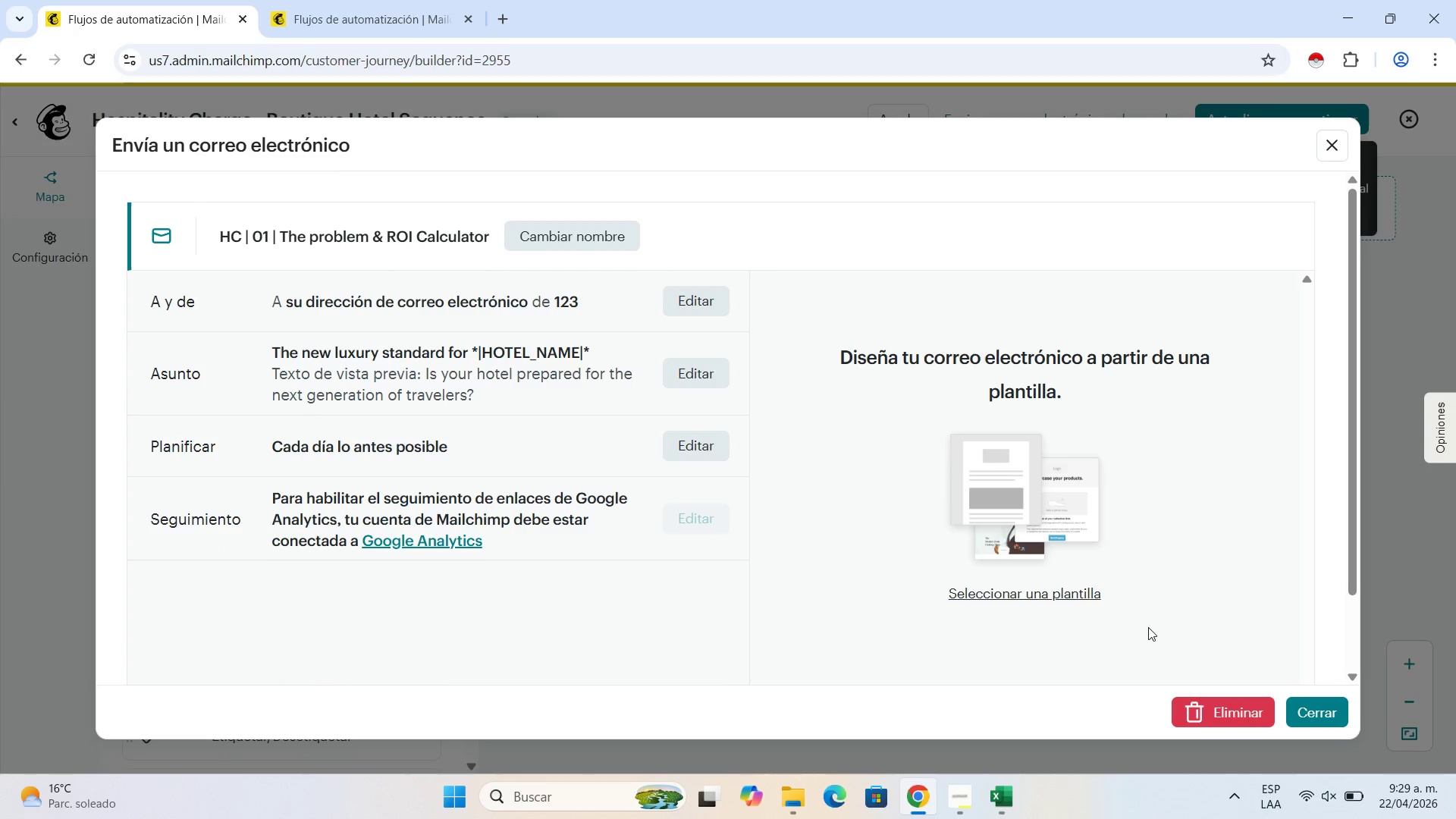 
left_click([1075, 597])
 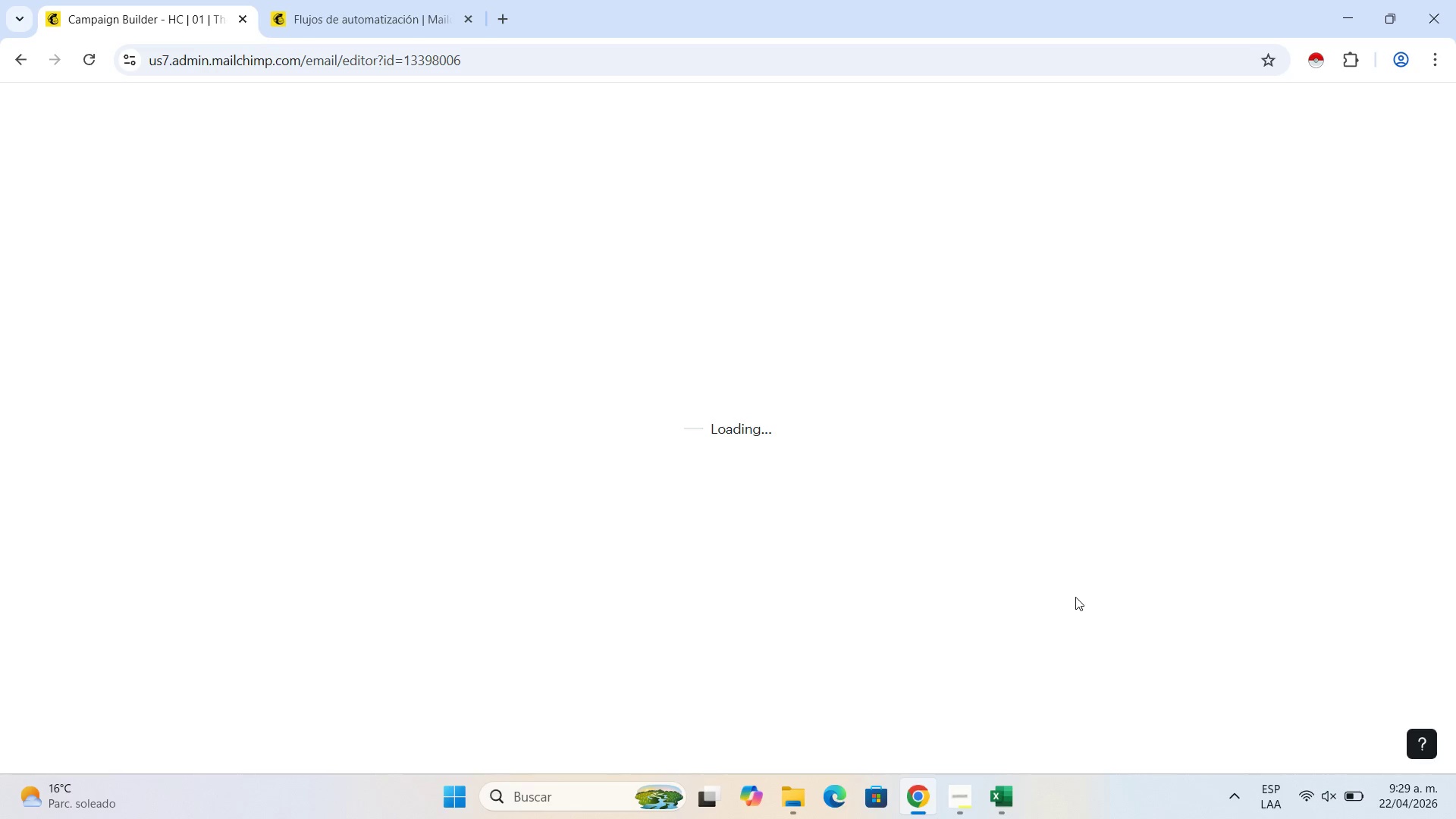 
wait(8.3)
 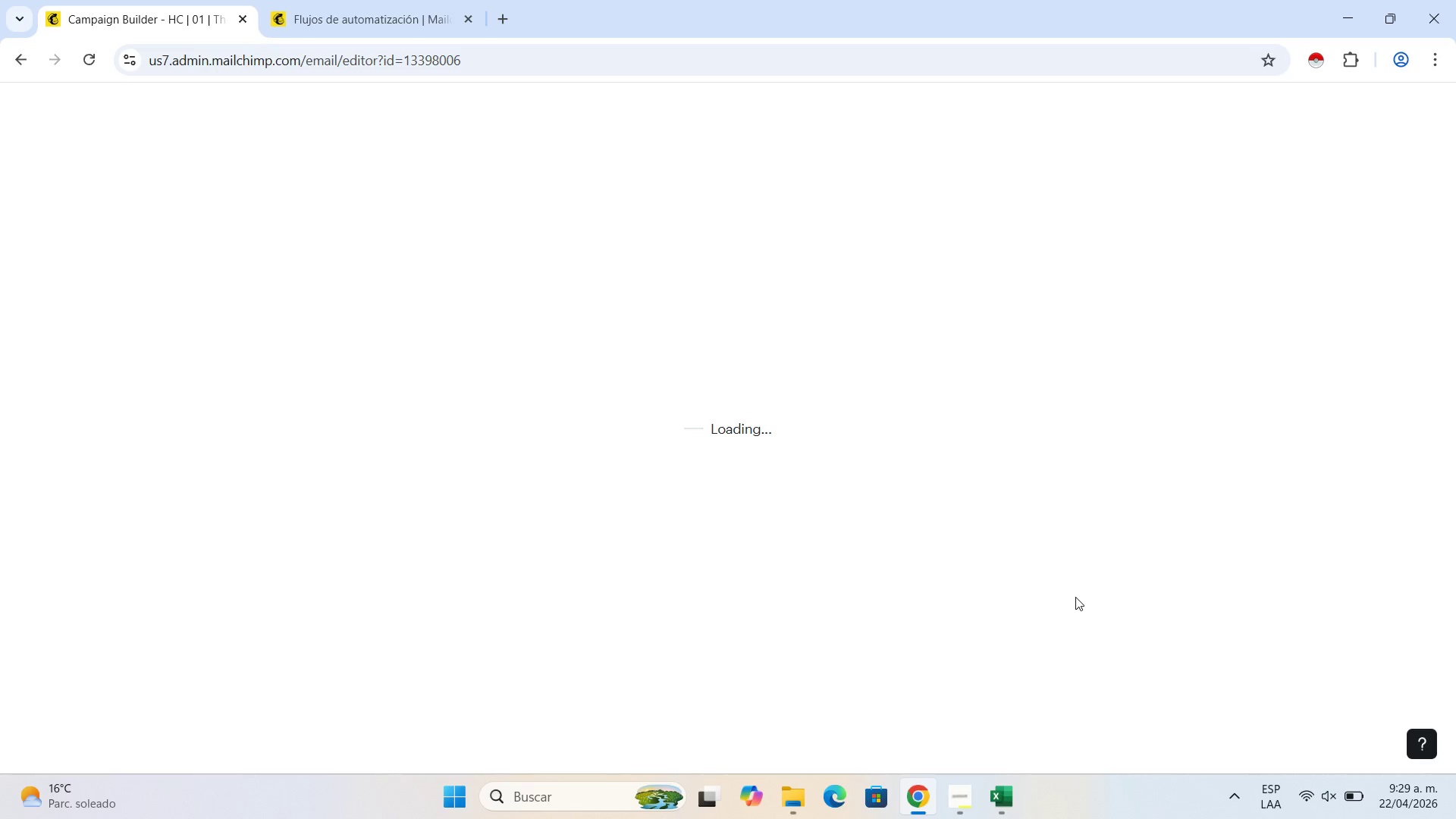 
scroll: coordinate [799, 627], scroll_direction: down, amount: 6.0
 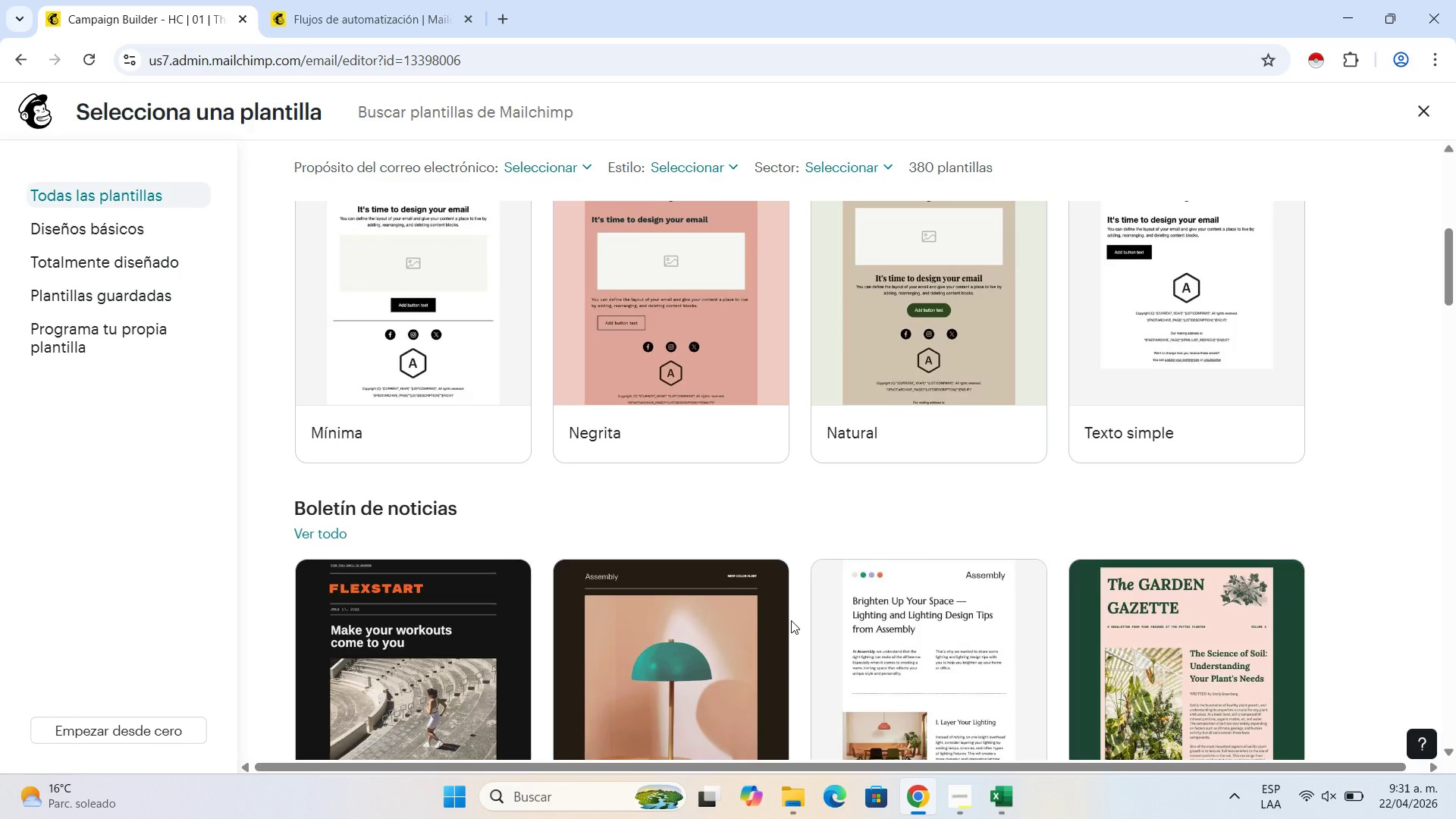 
wait(111.69)
 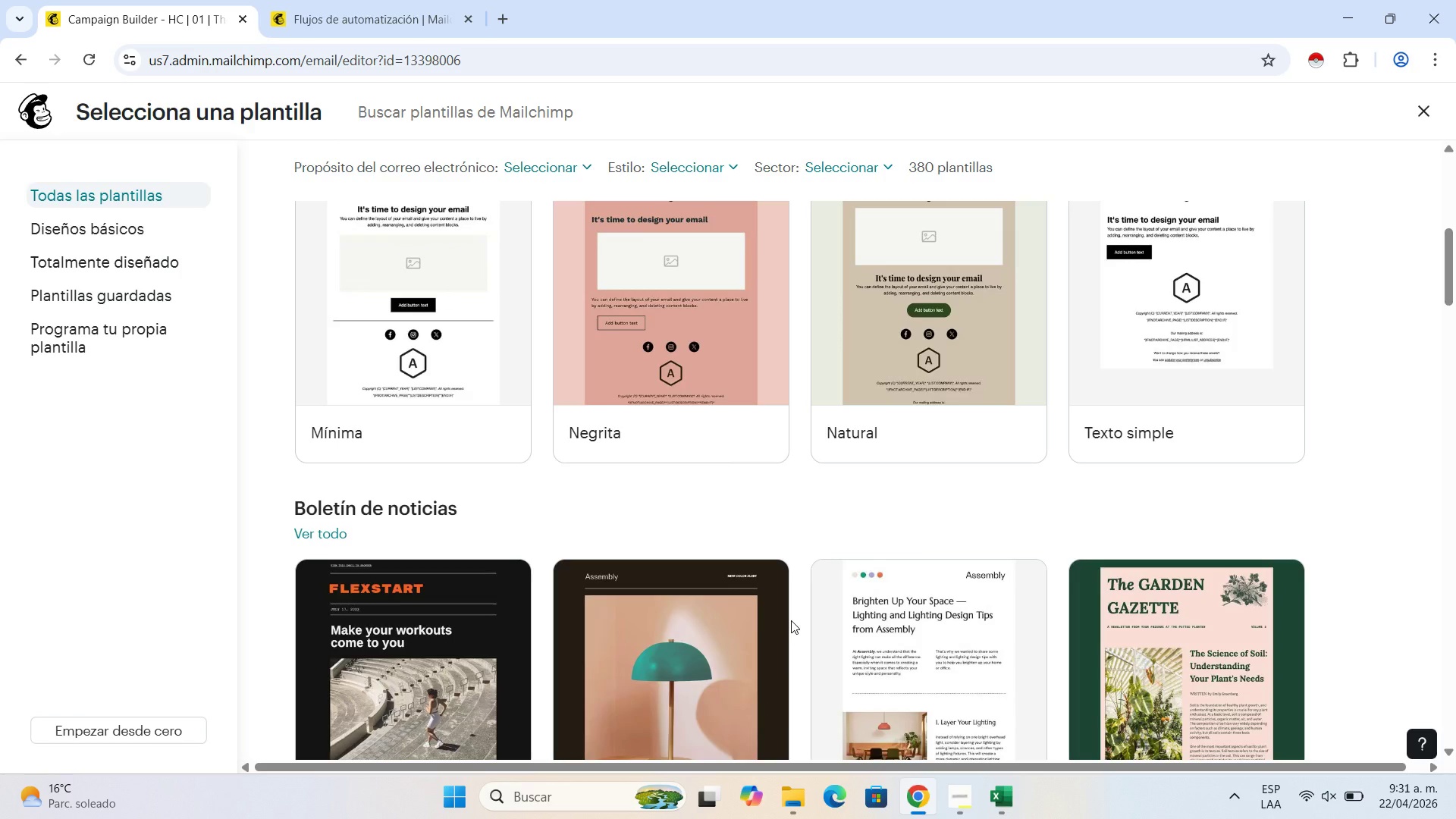 
scroll: coordinate [436, 384], scroll_direction: down, amount: 4.0
 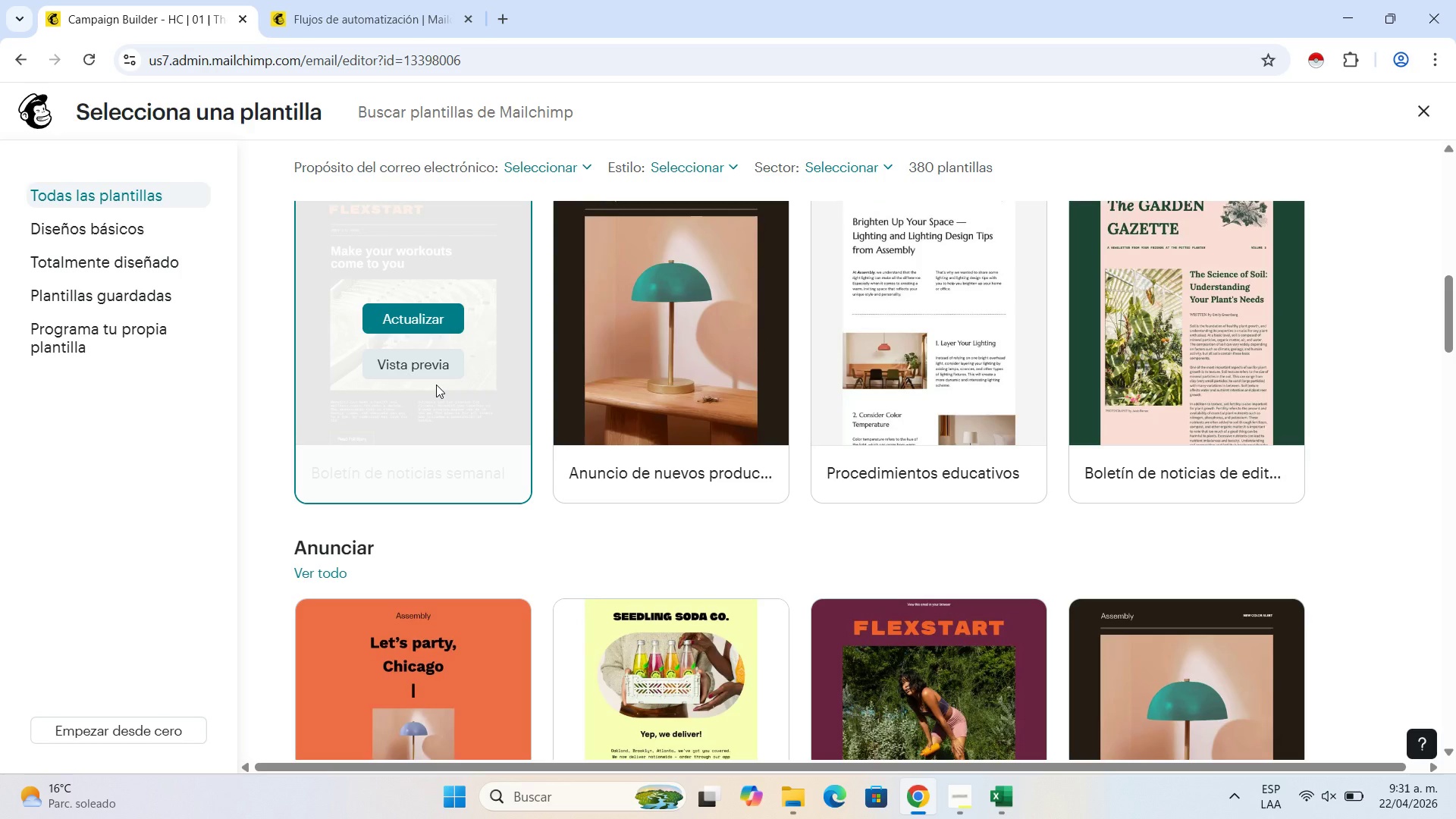 
wait(16.61)
 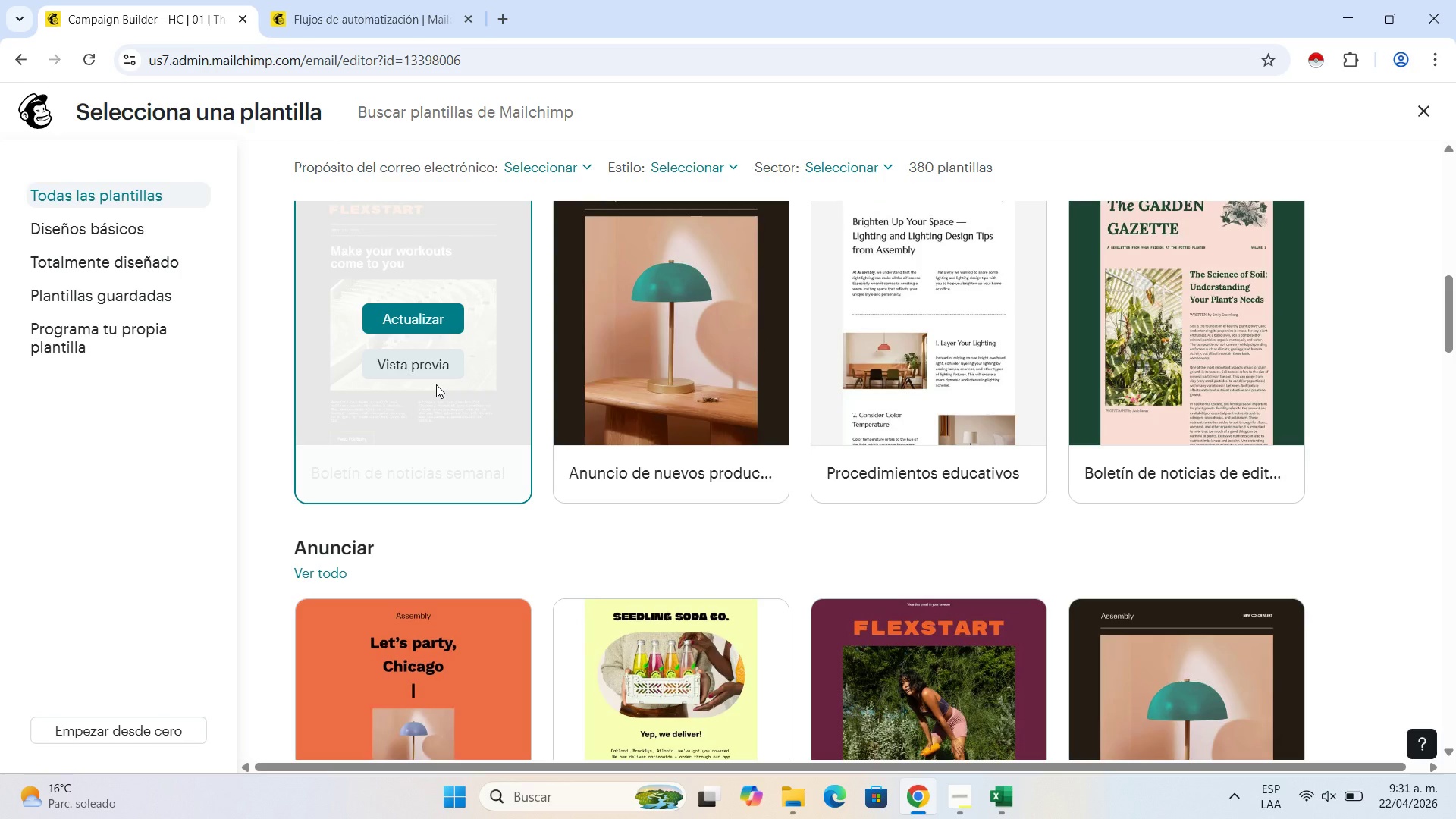 
scroll: coordinate [571, 384], scroll_direction: up, amount: 9.0
 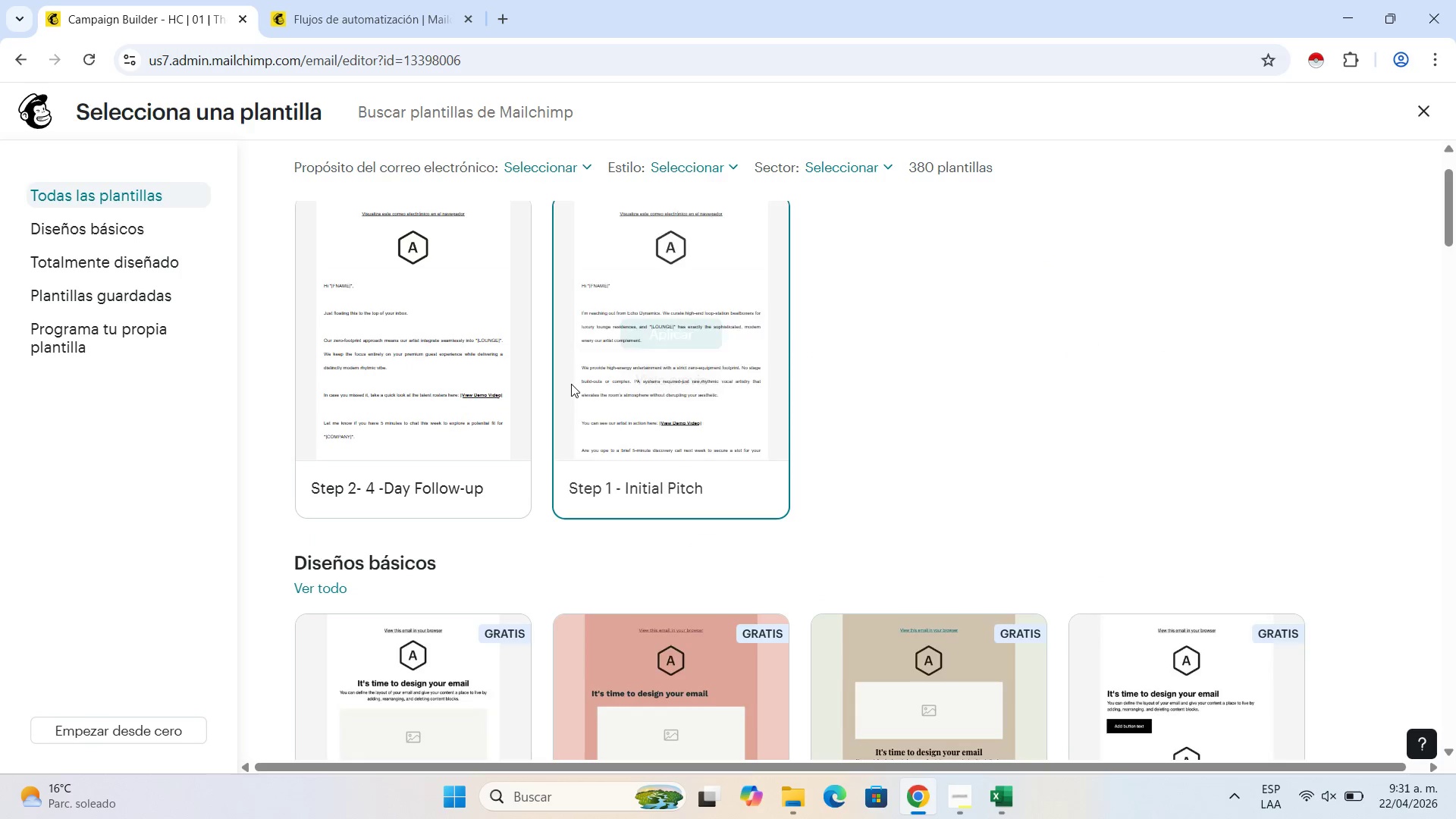 
scroll: coordinate [571, 384], scroll_direction: down, amount: 3.0
 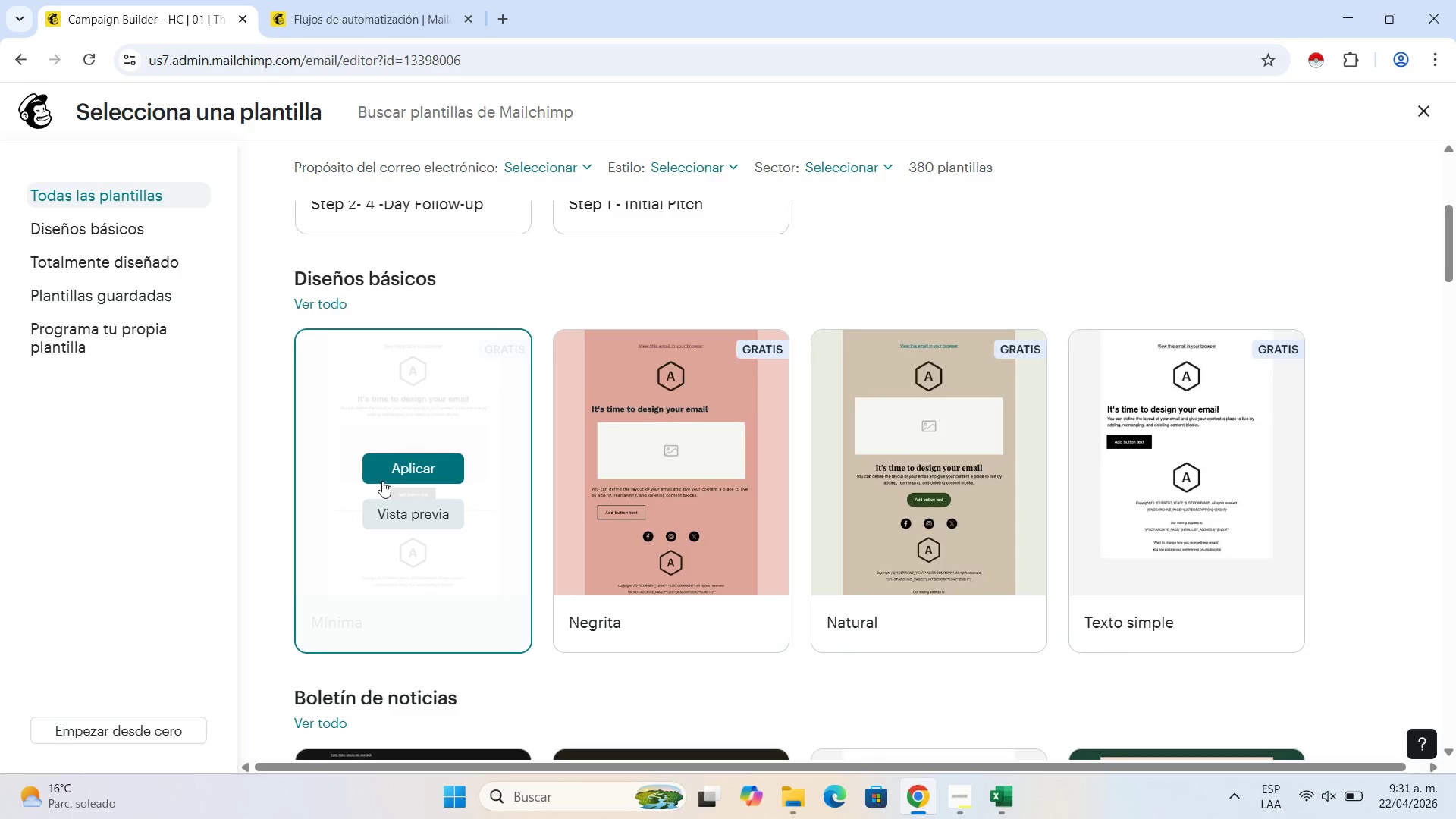 
left_click([399, 460])
 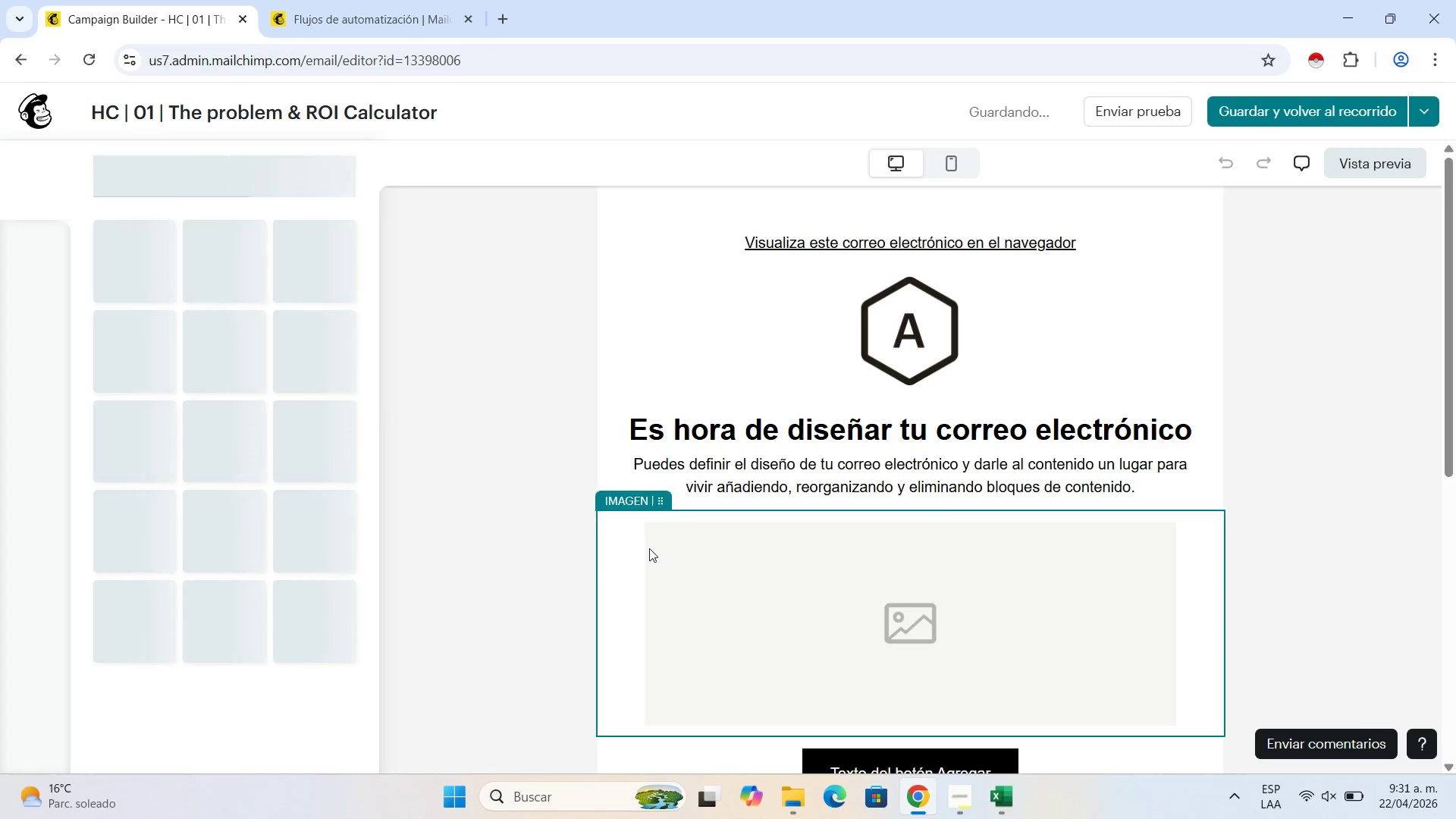 
wait(5.14)
 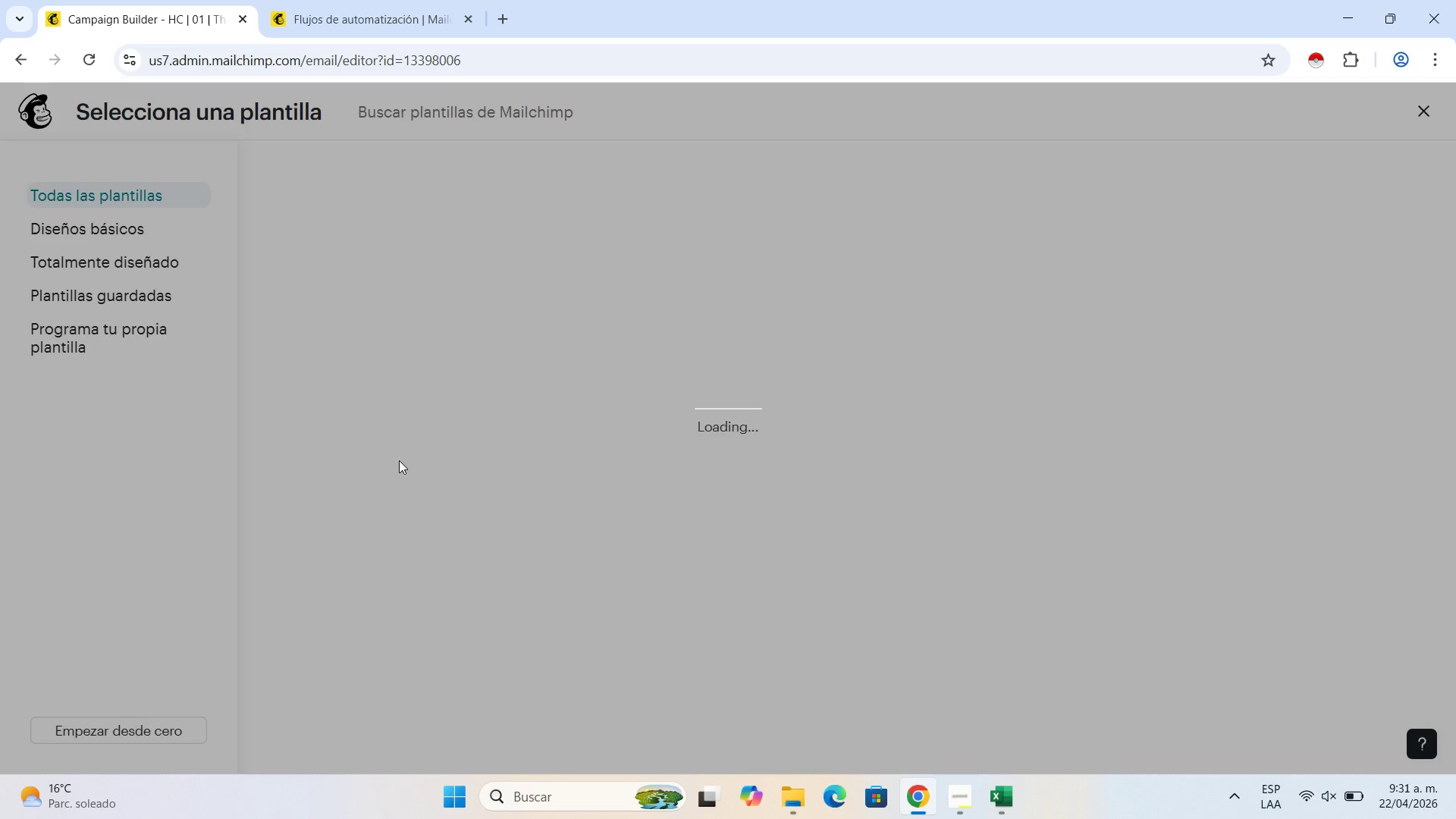 
left_click([925, 351])
 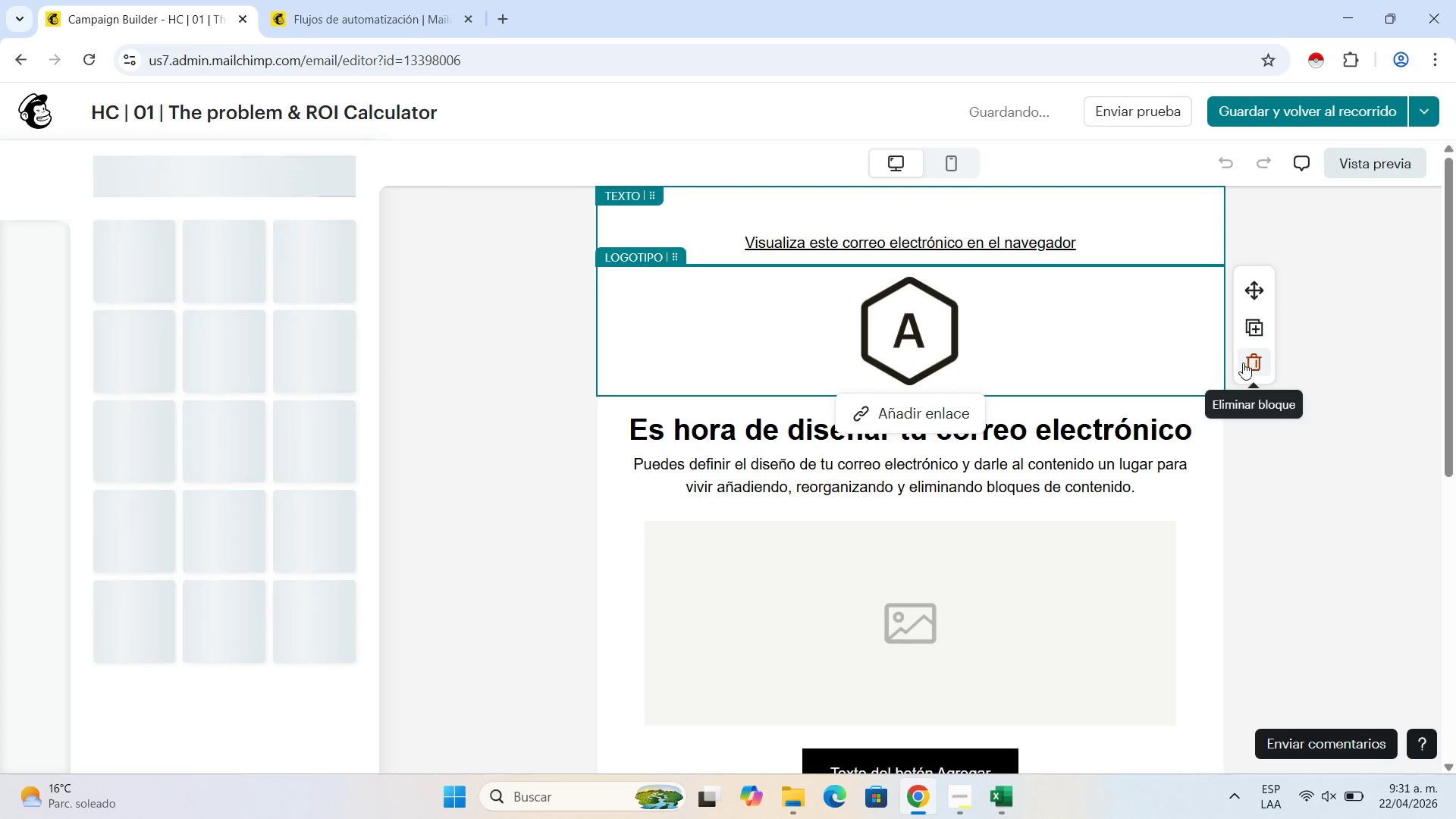 
left_click([1243, 362])
 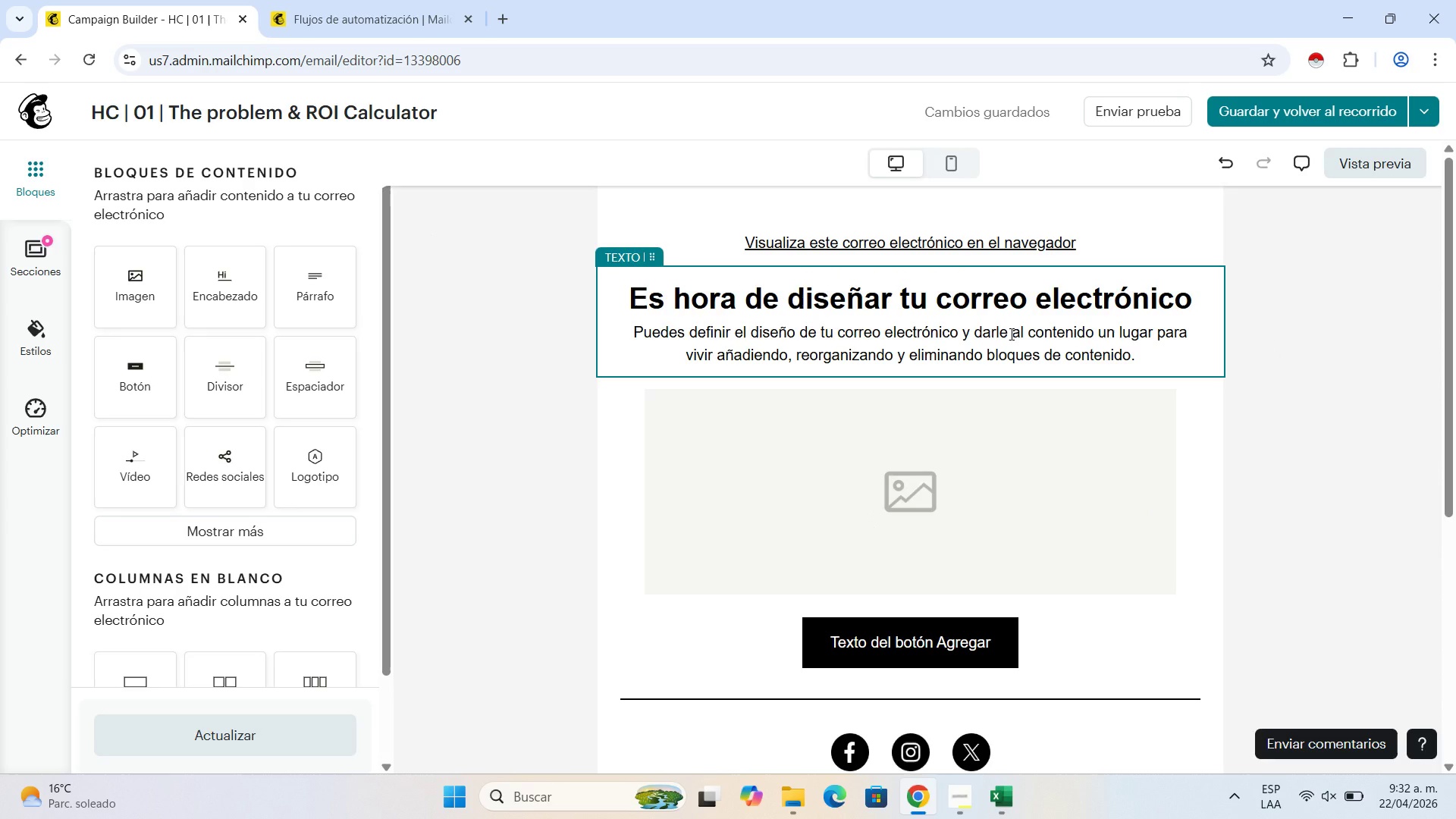 
wait(21.78)
 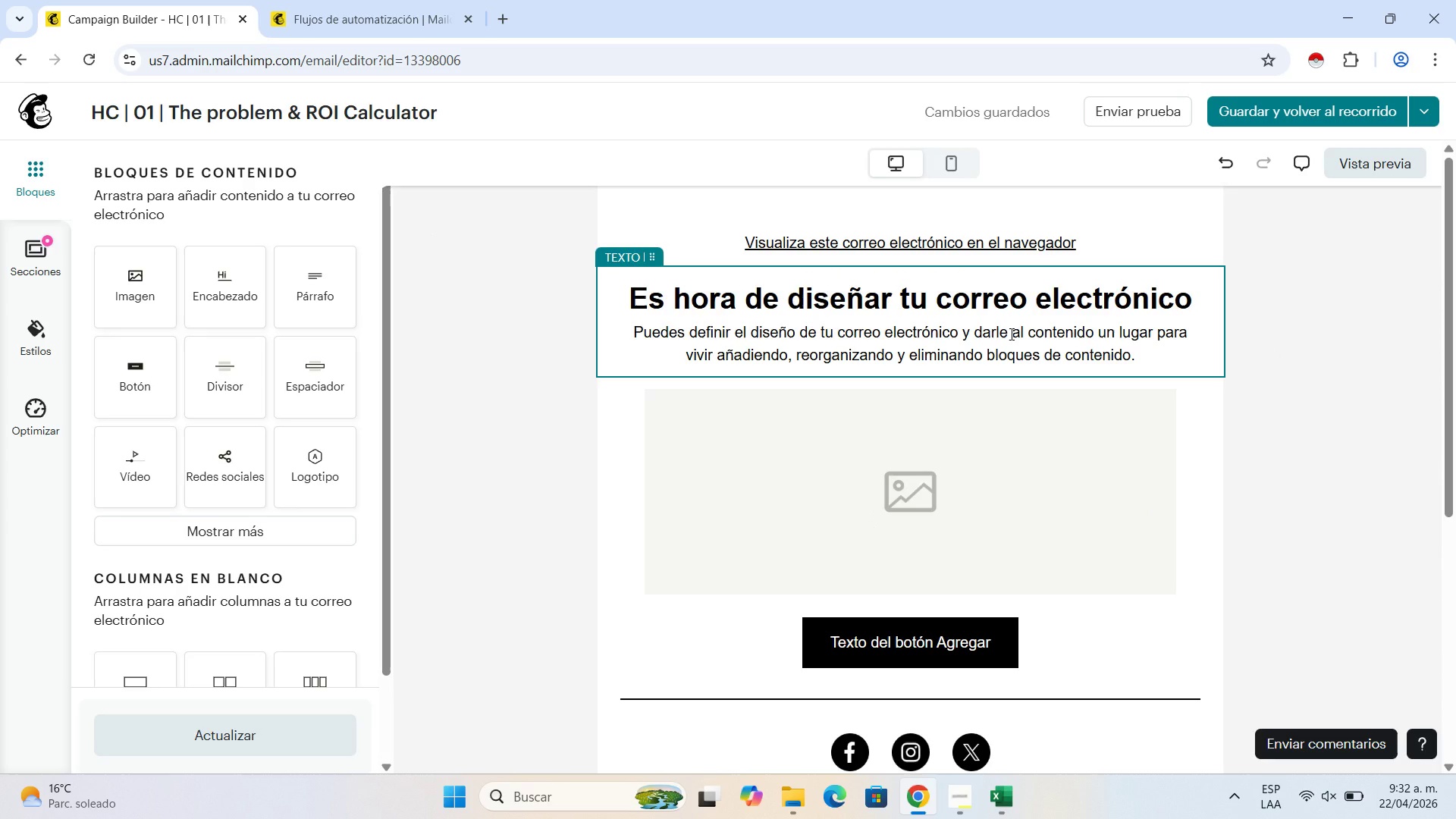 
left_click_drag(start_coordinate=[324, 284], to_coordinate=[701, 617])
 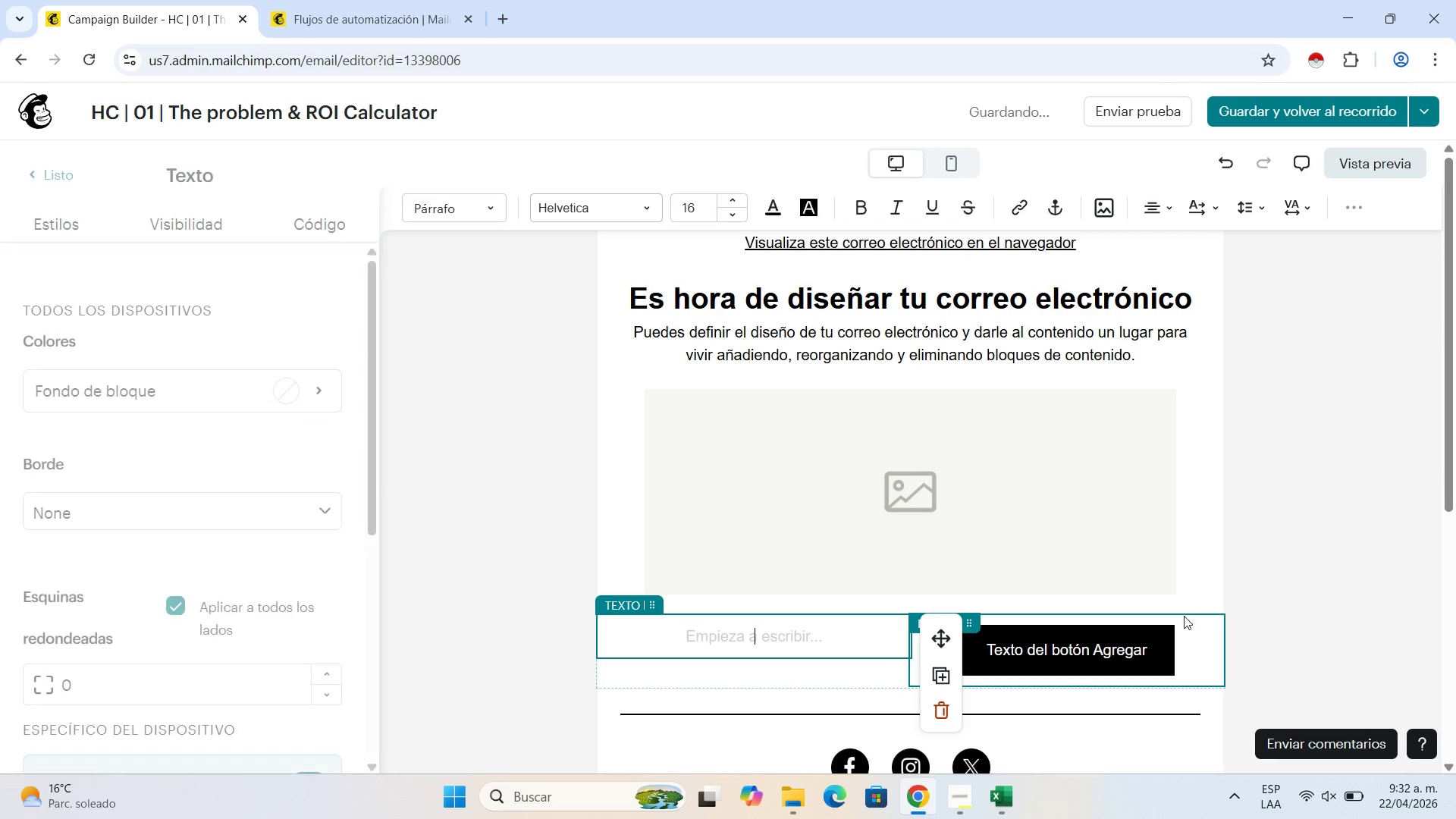 
left_click_drag(start_coordinate=[1180, 623], to_coordinate=[867, 707])
 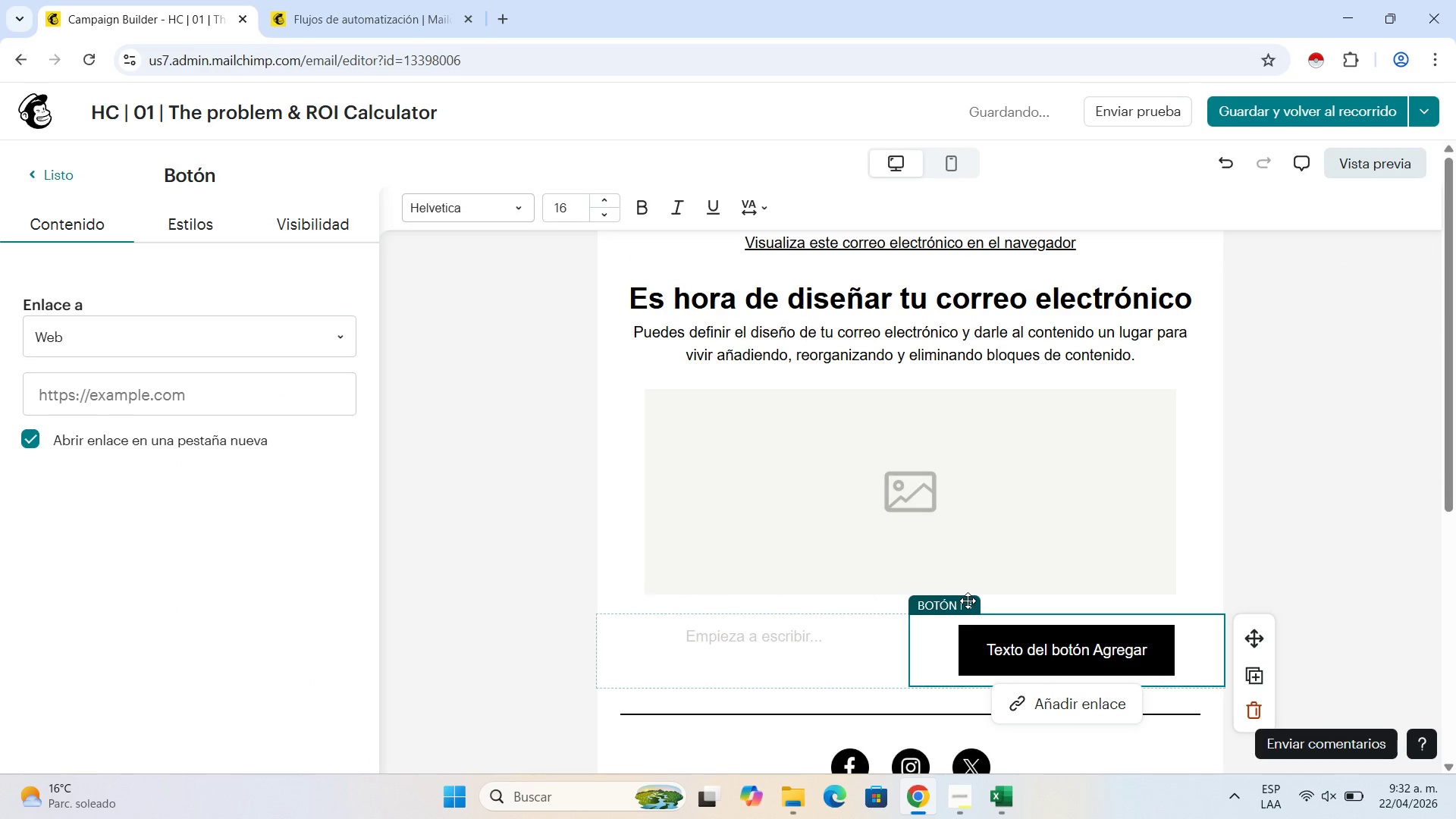 
left_click_drag(start_coordinate=[968, 601], to_coordinate=[931, 699])
 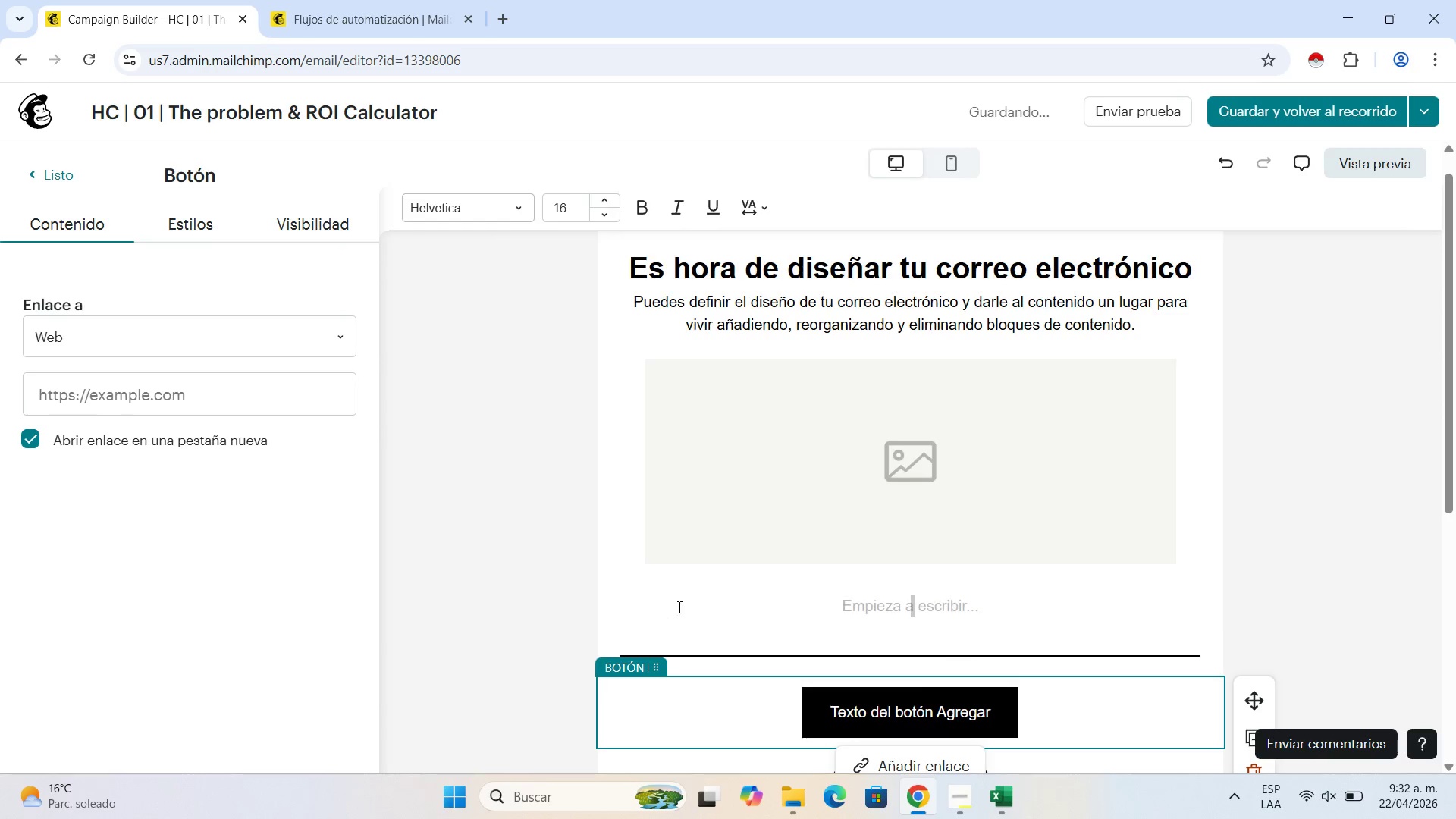 
left_click_drag(start_coordinate=[654, 664], to_coordinate=[661, 642])
 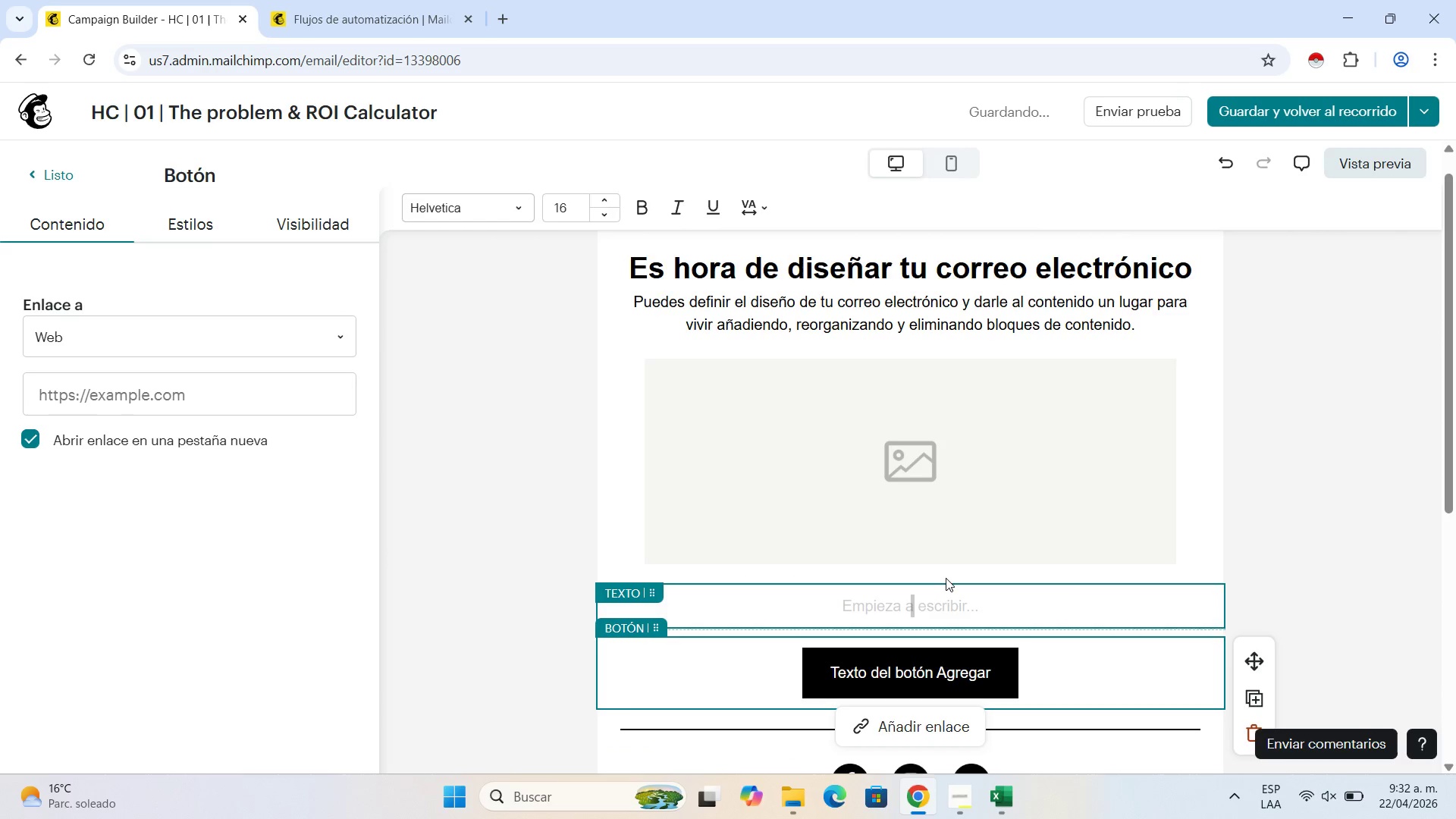 
left_click([0, 0])
 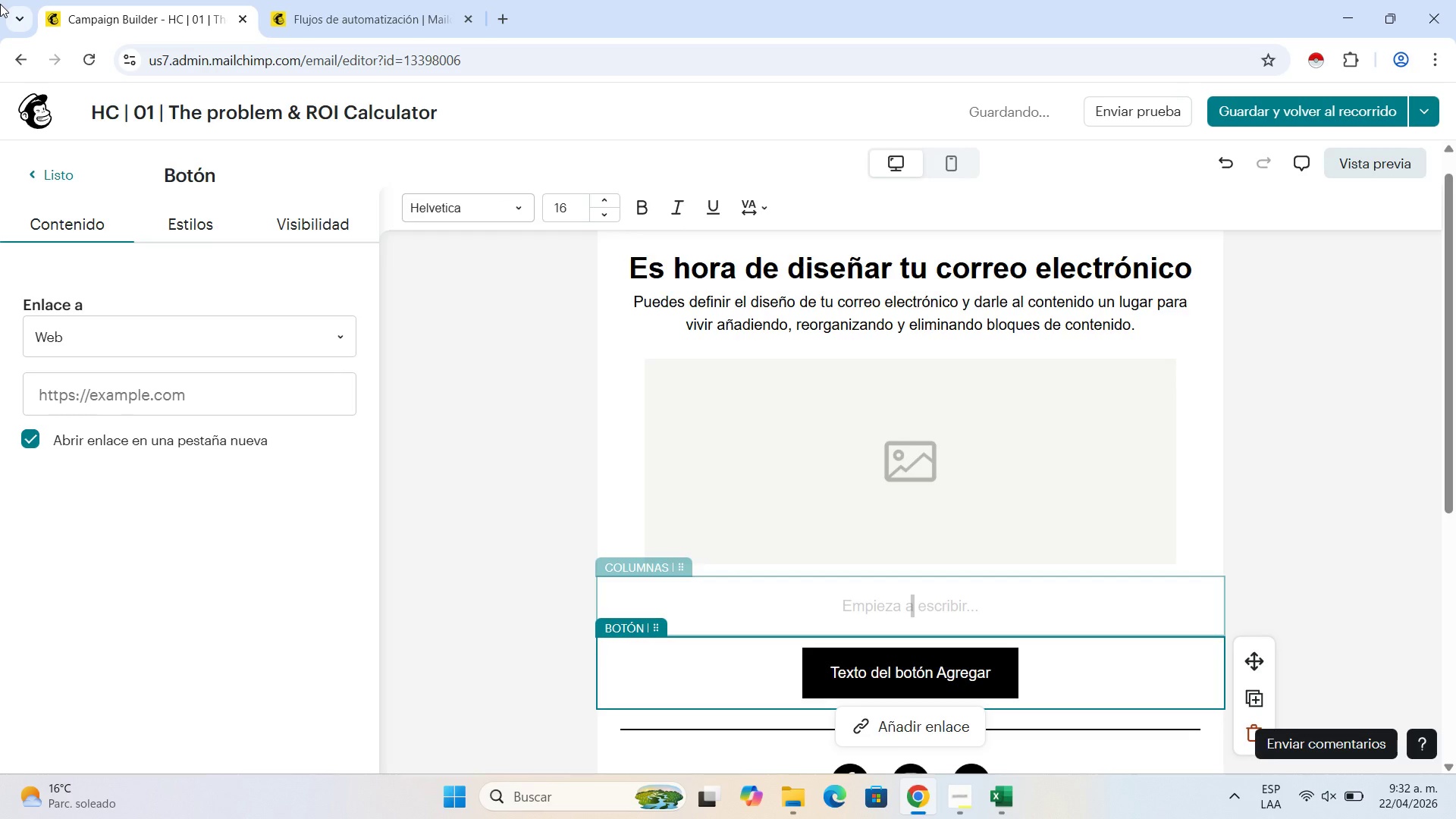 
type(Dear)
 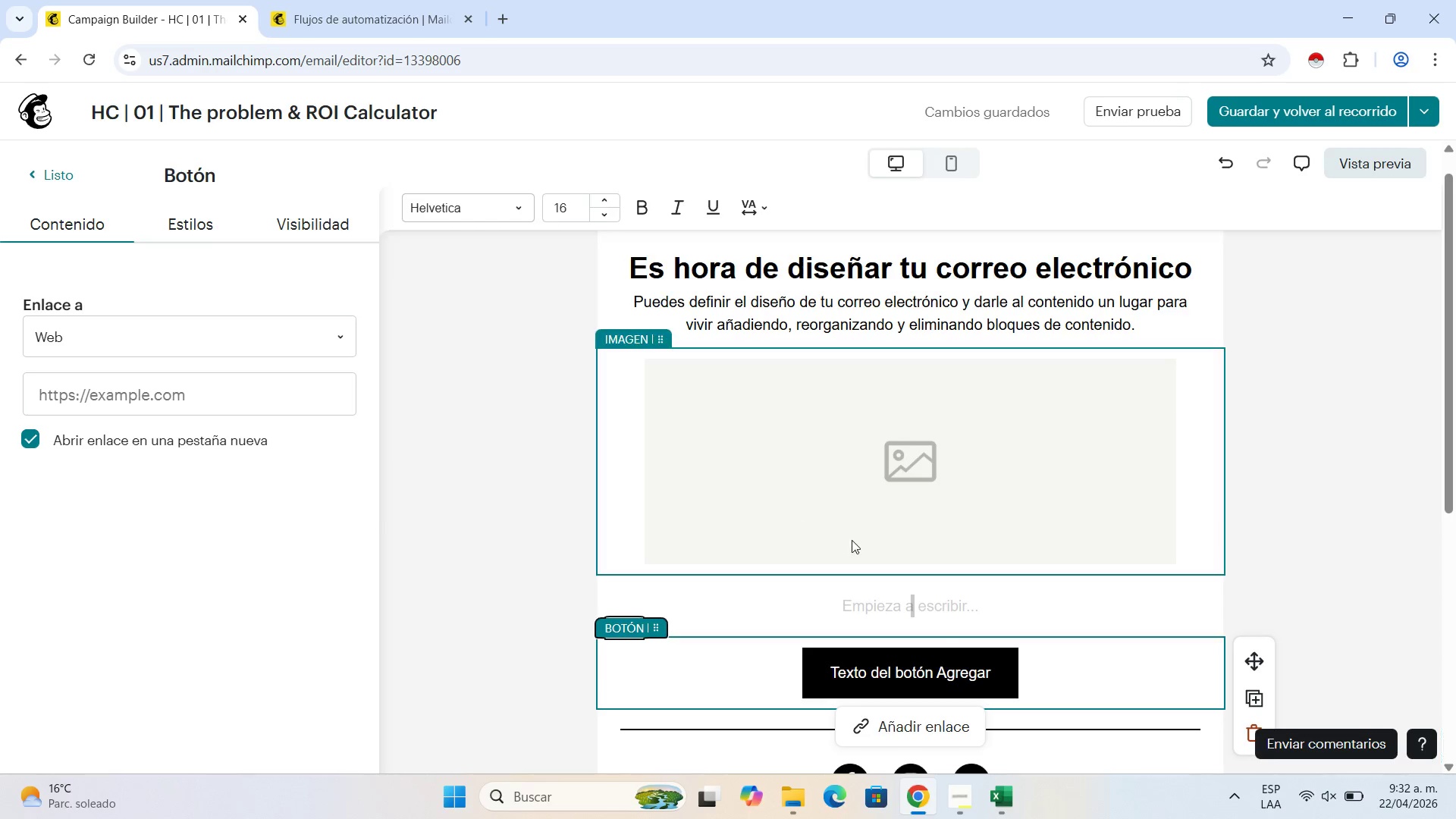 
double_click([942, 617])
 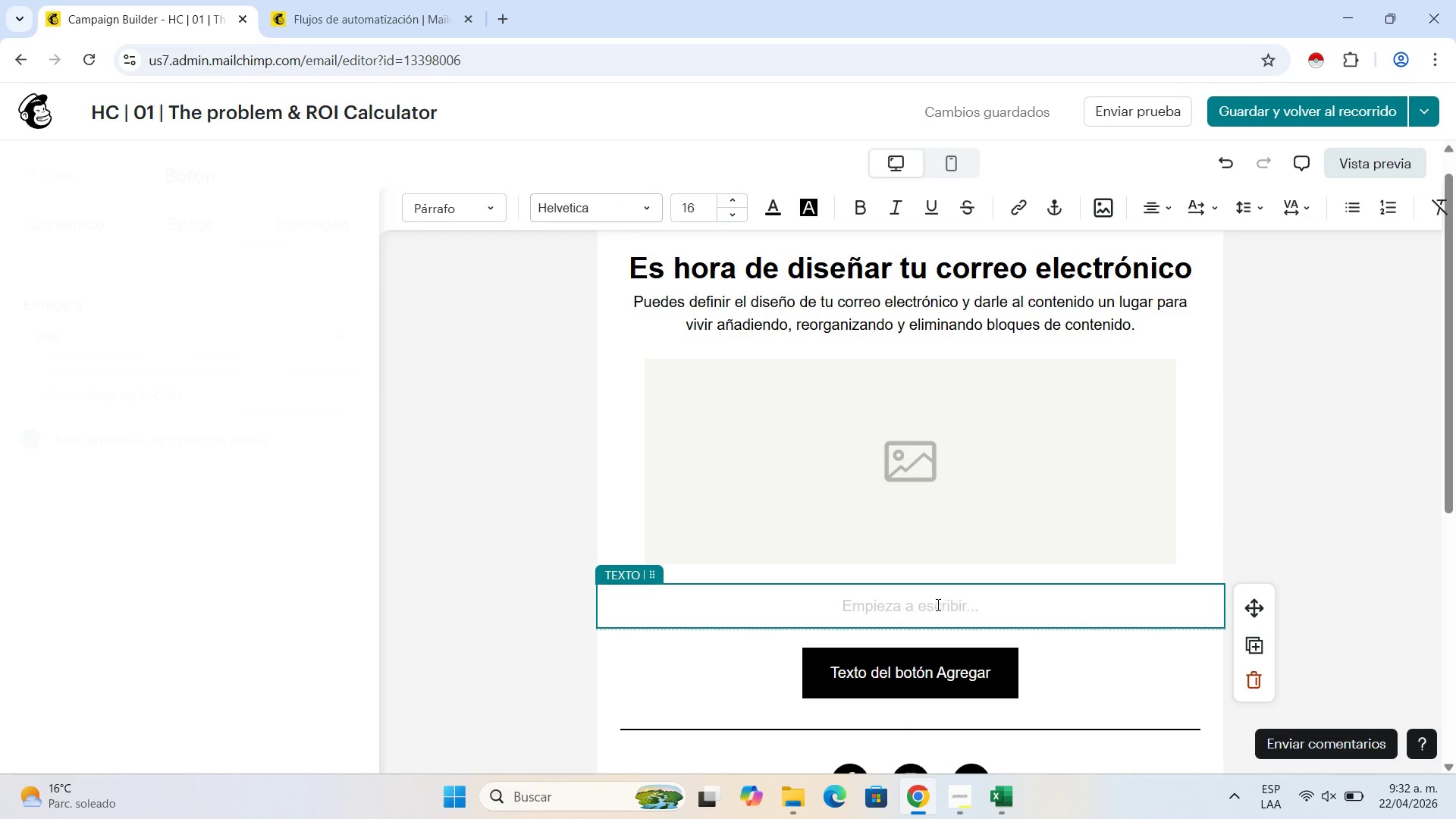 
double_click([937, 604])
 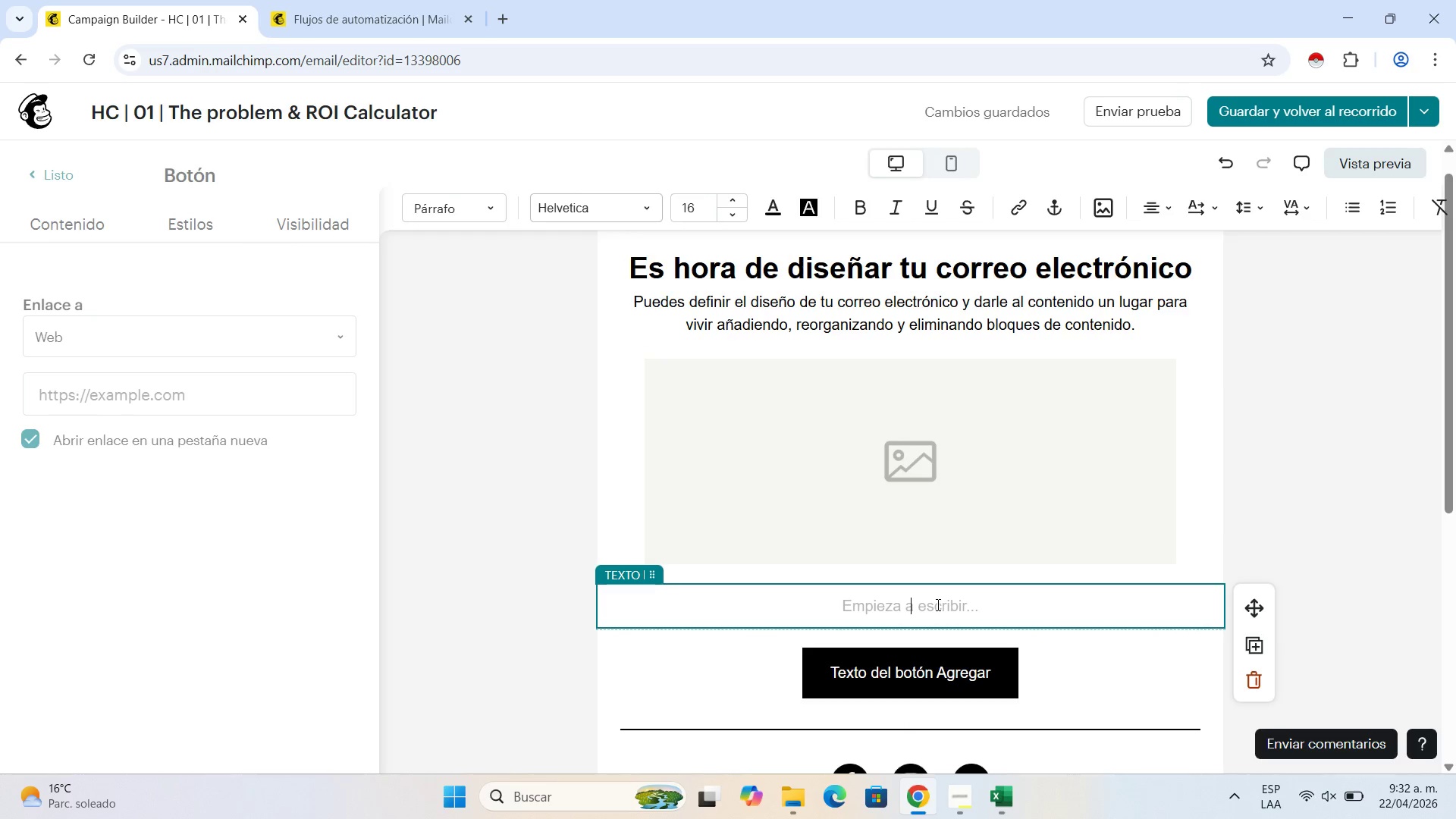 
triple_click([937, 604])
 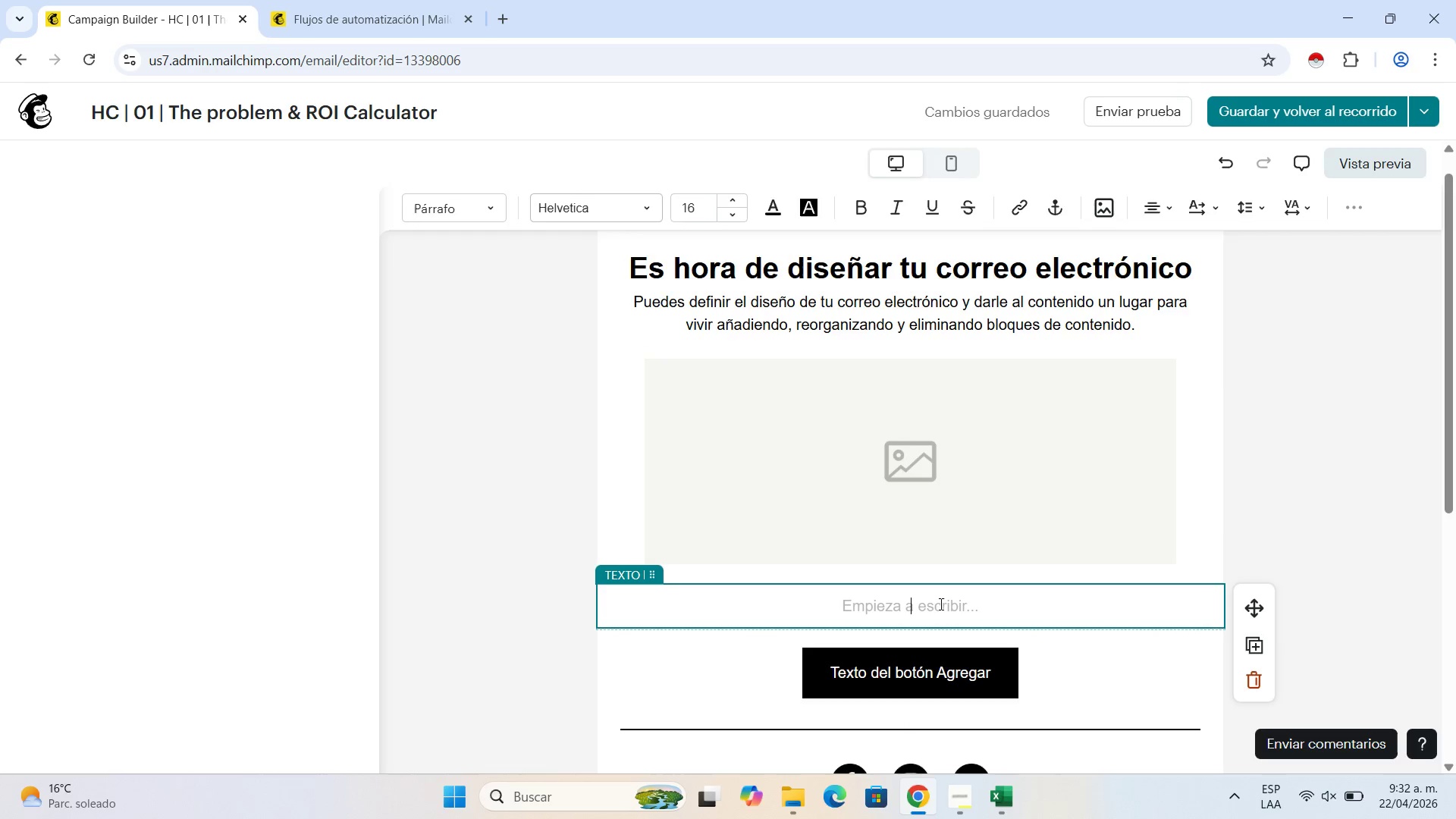 
type(Dear )
 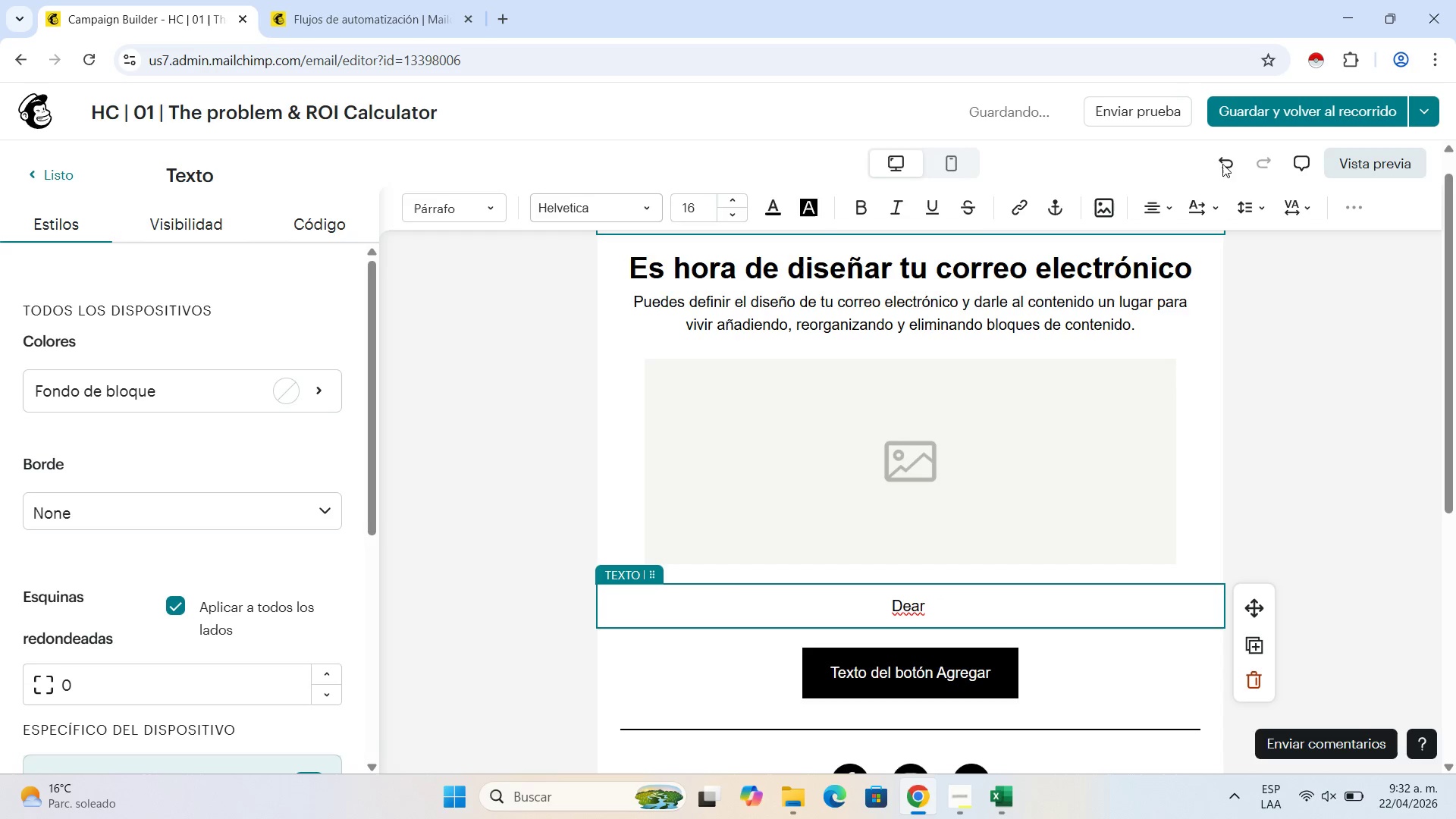 
left_click([1359, 212])
 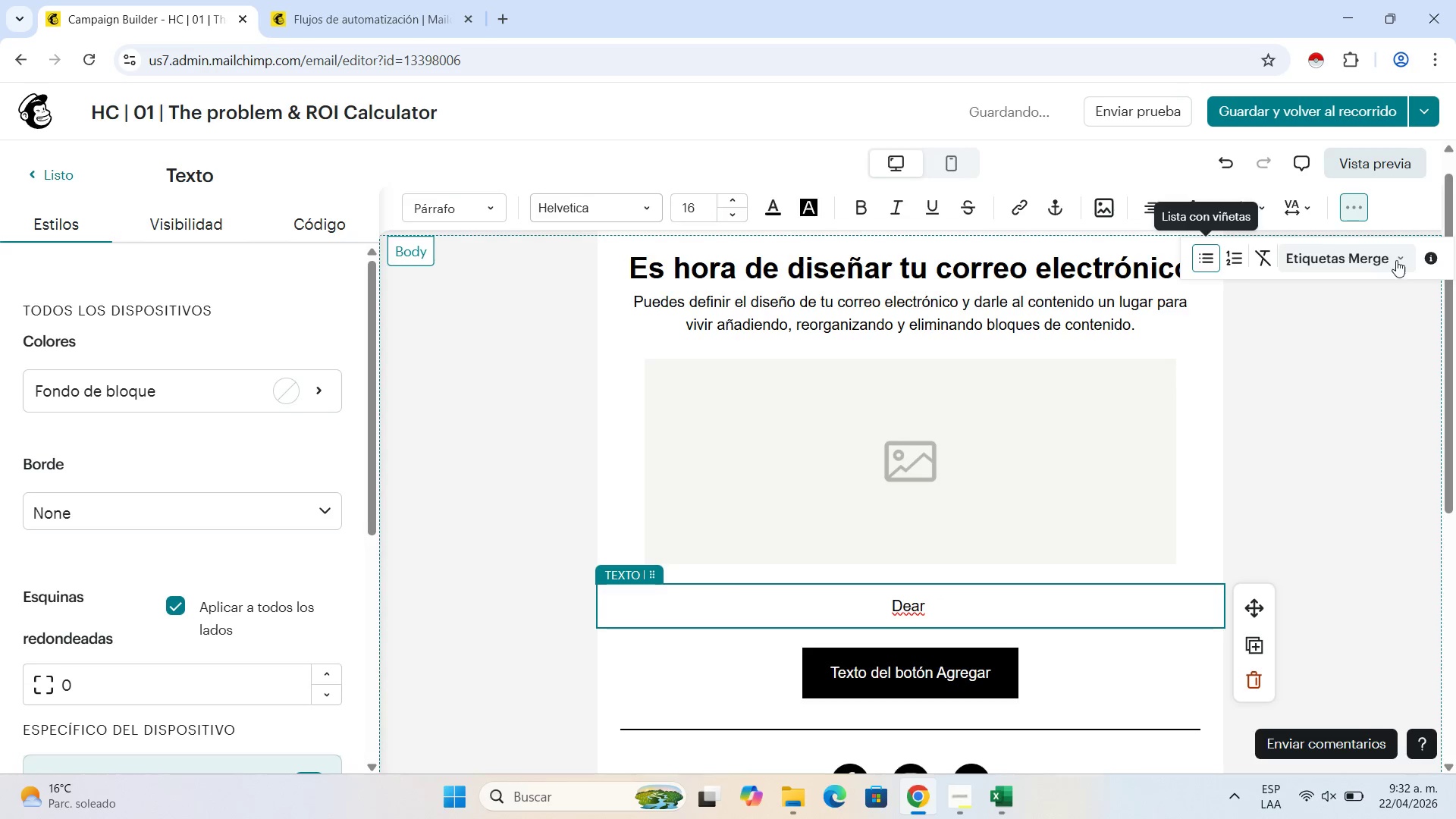 
left_click([1396, 260])
 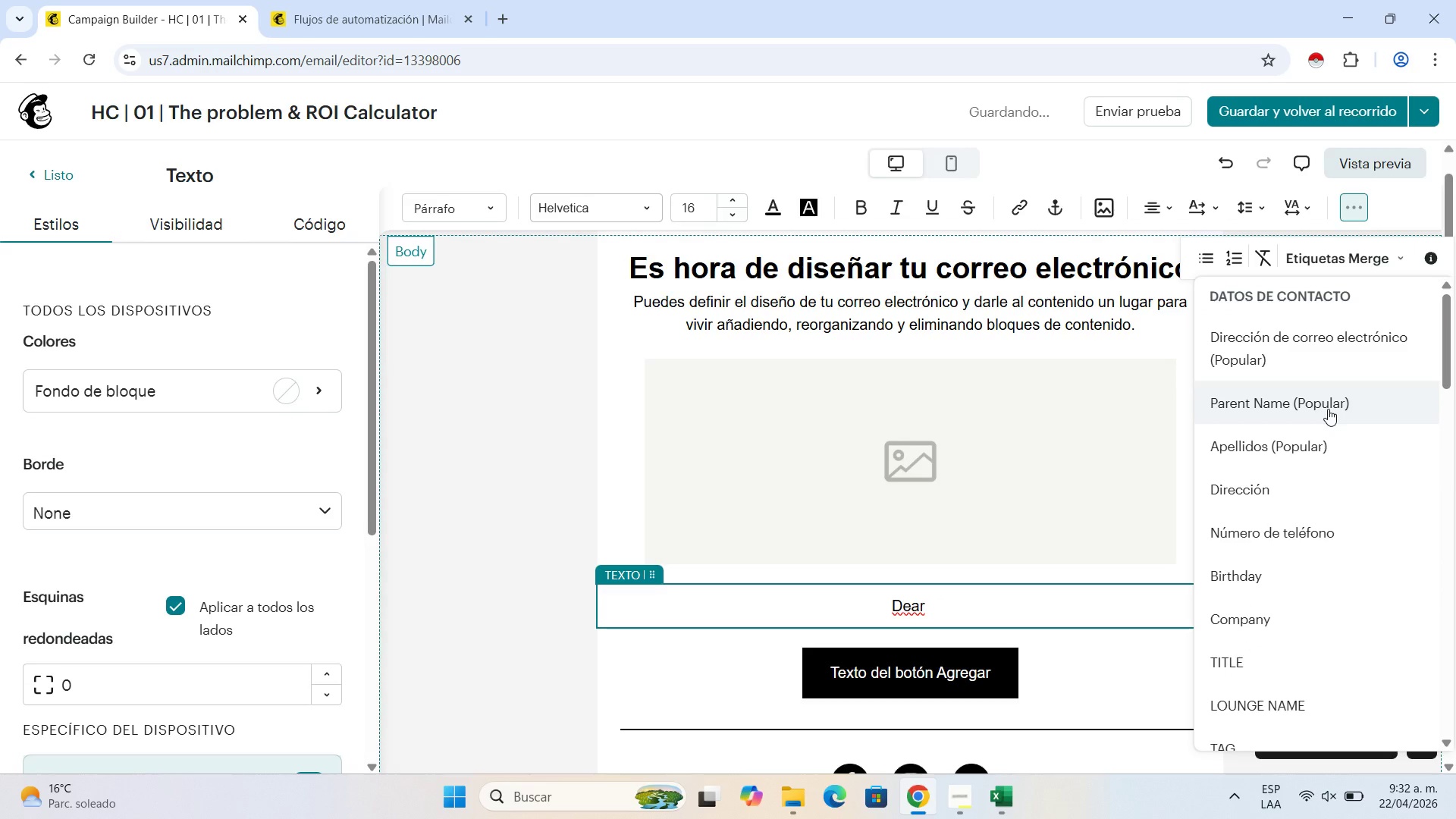 
left_click([1328, 409])
 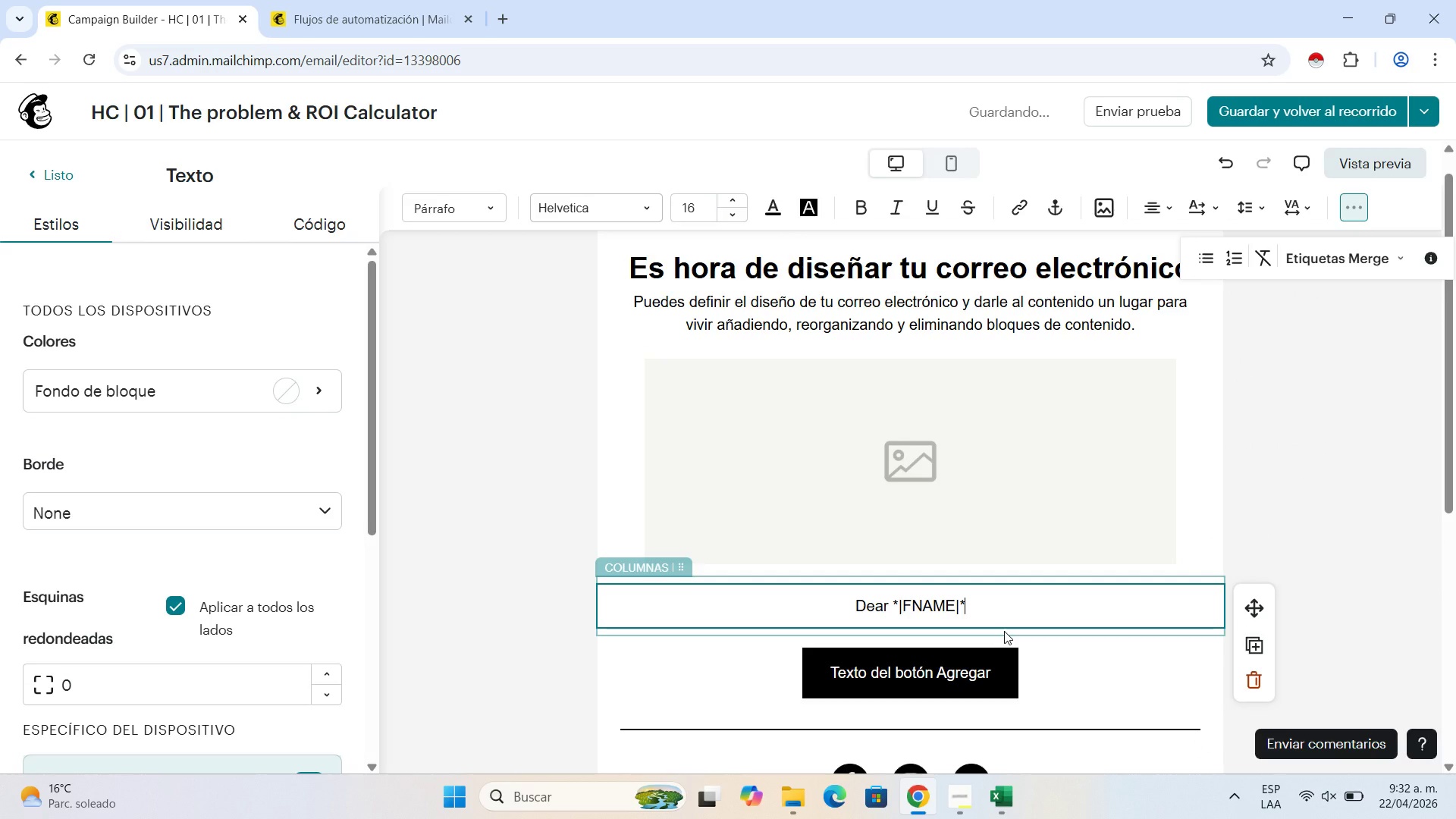 
key(Comma)
 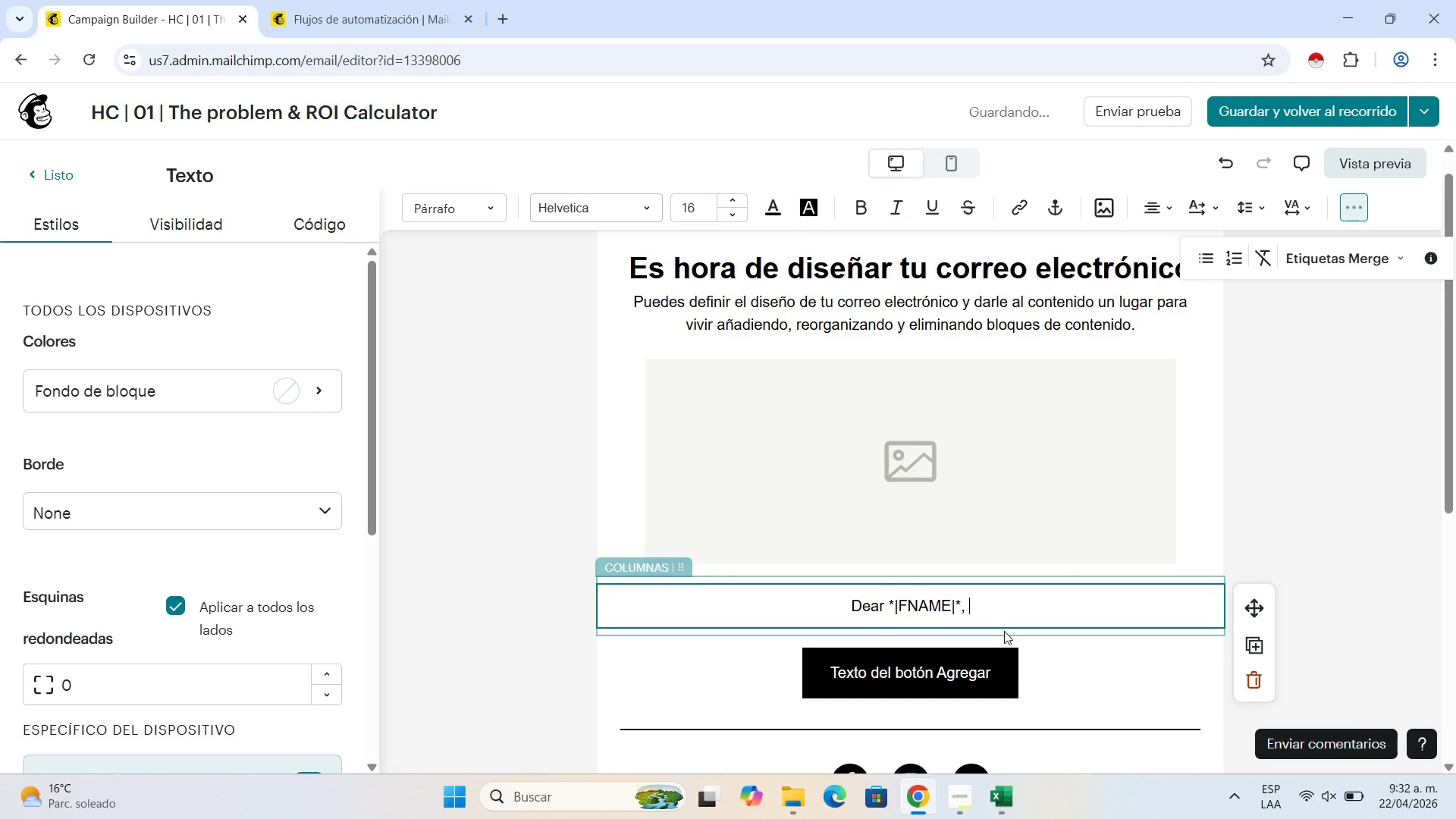 
key(Space)
 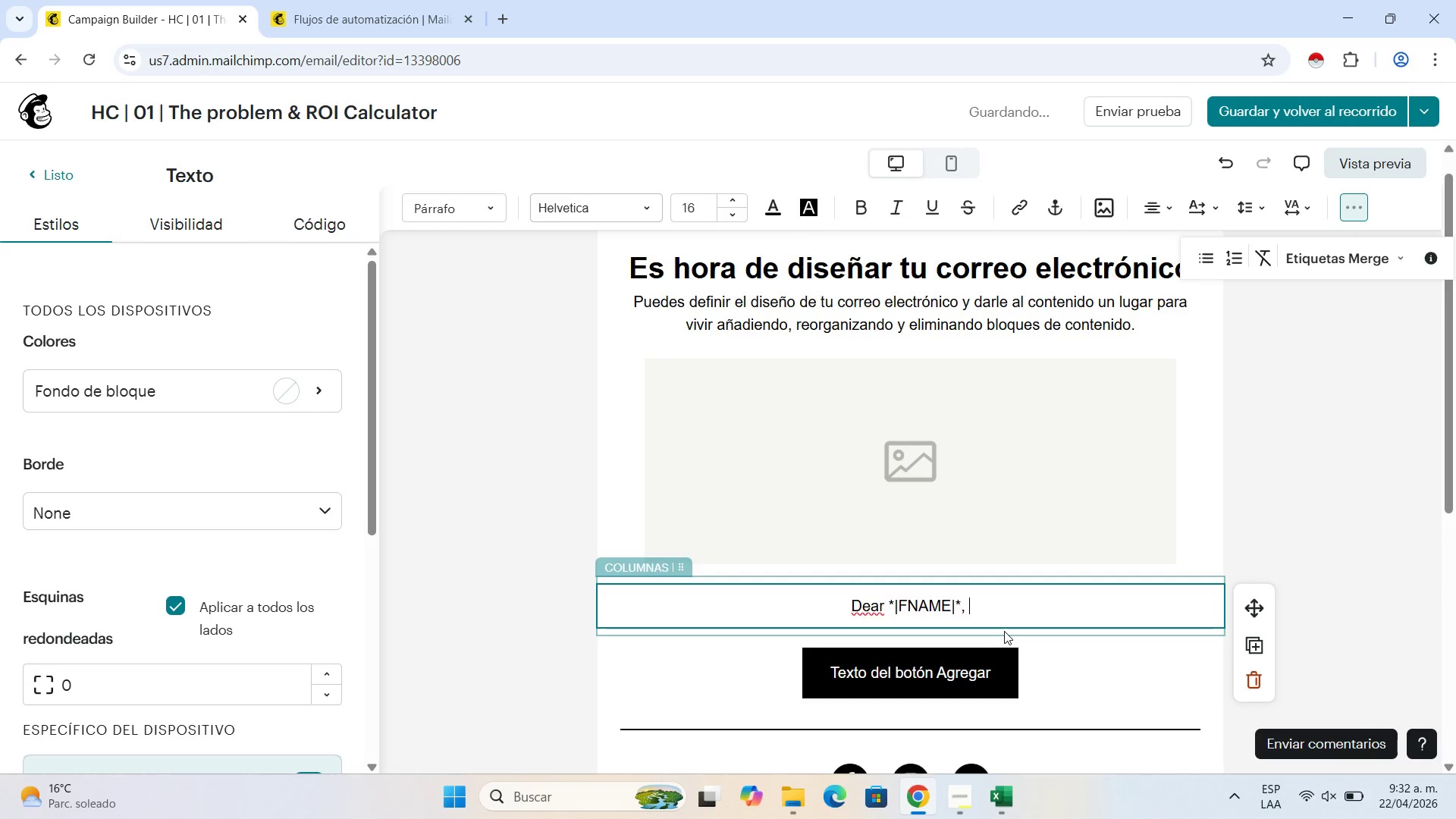 
key(Shift+Enter)
 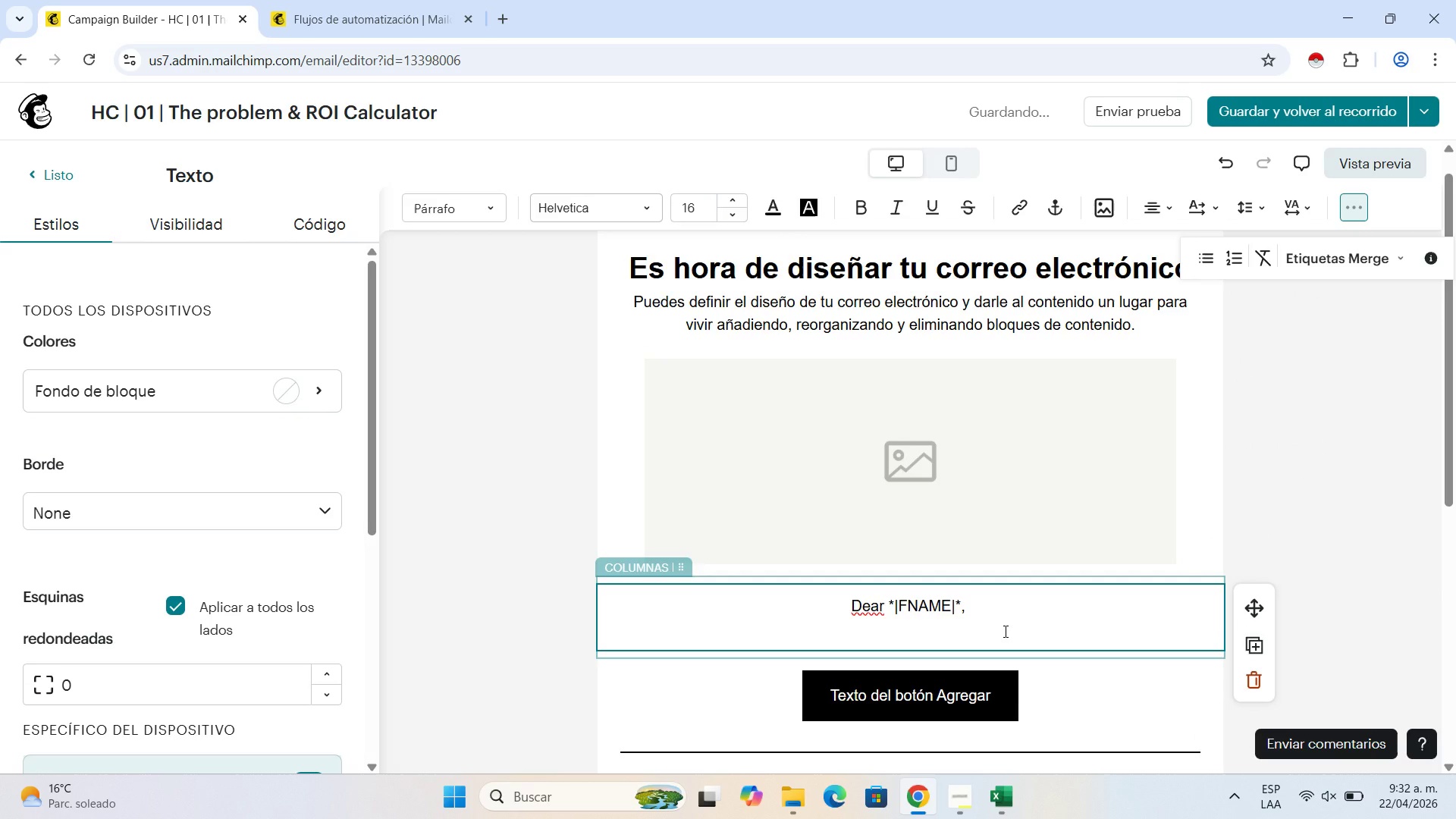 
key(Shift+Enter)
 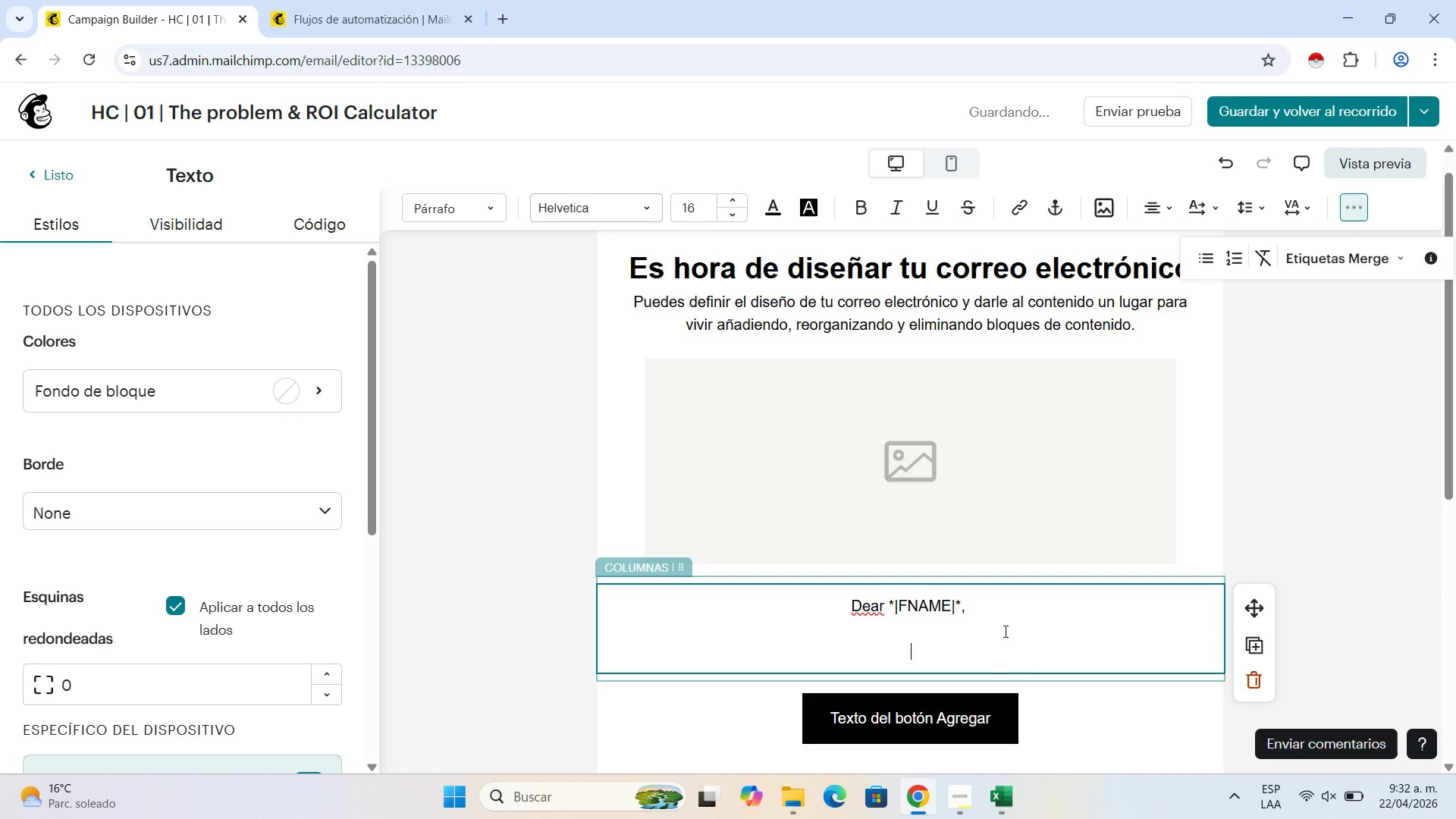 
type(Guest)
 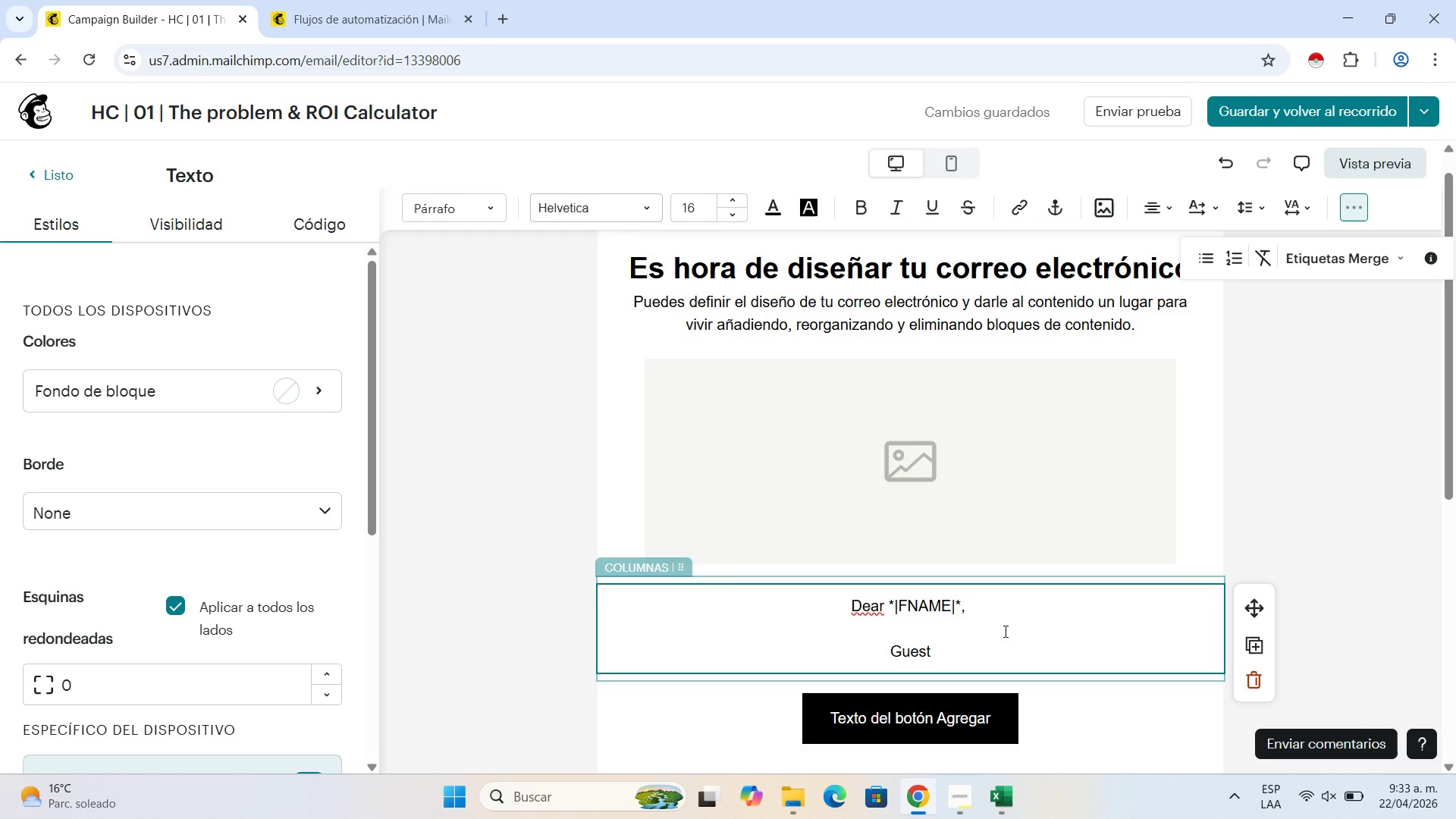 
wait(55.62)
 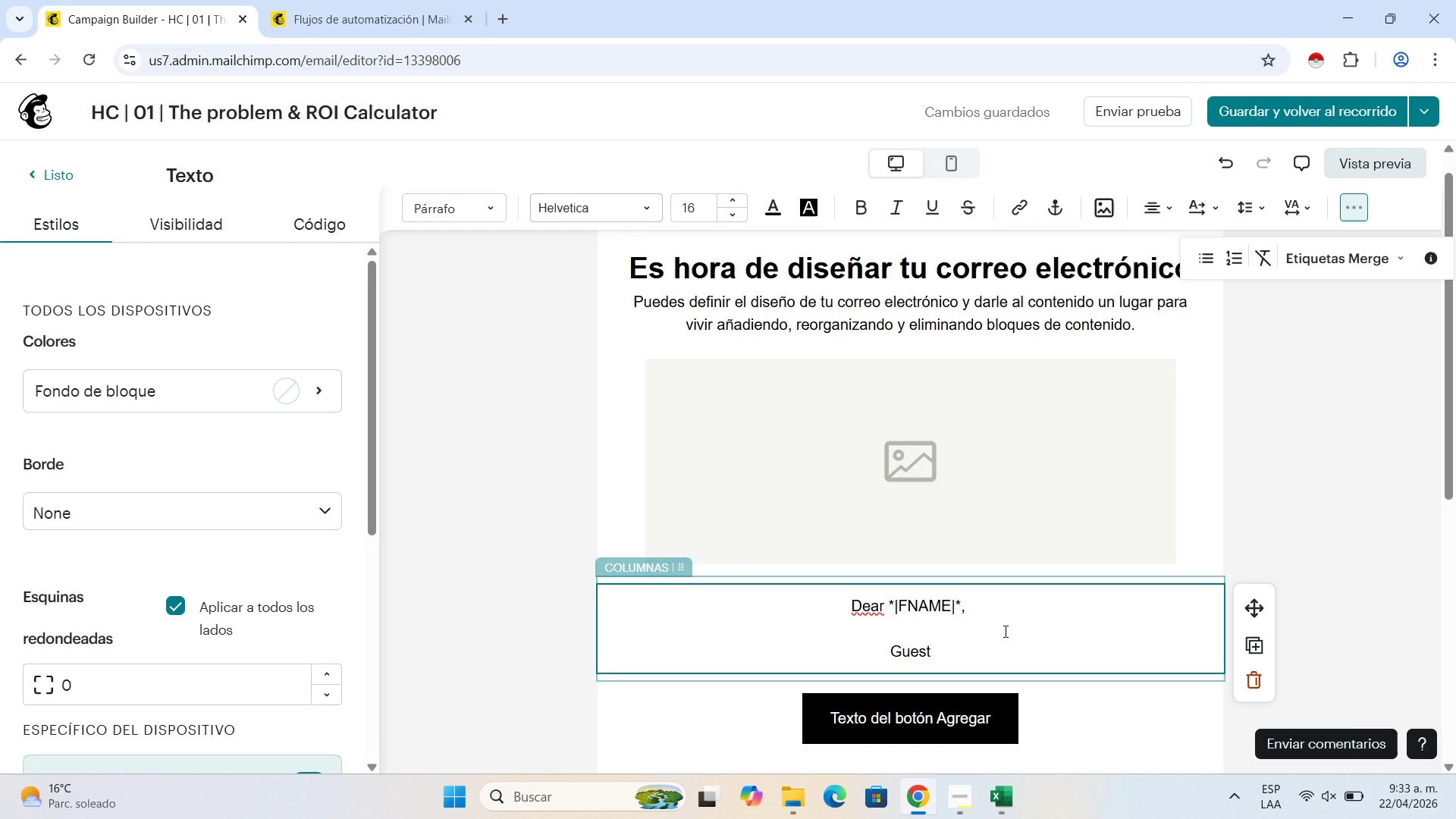 
type(at)
key(Backspace)
key(Backspace)
type( at )
 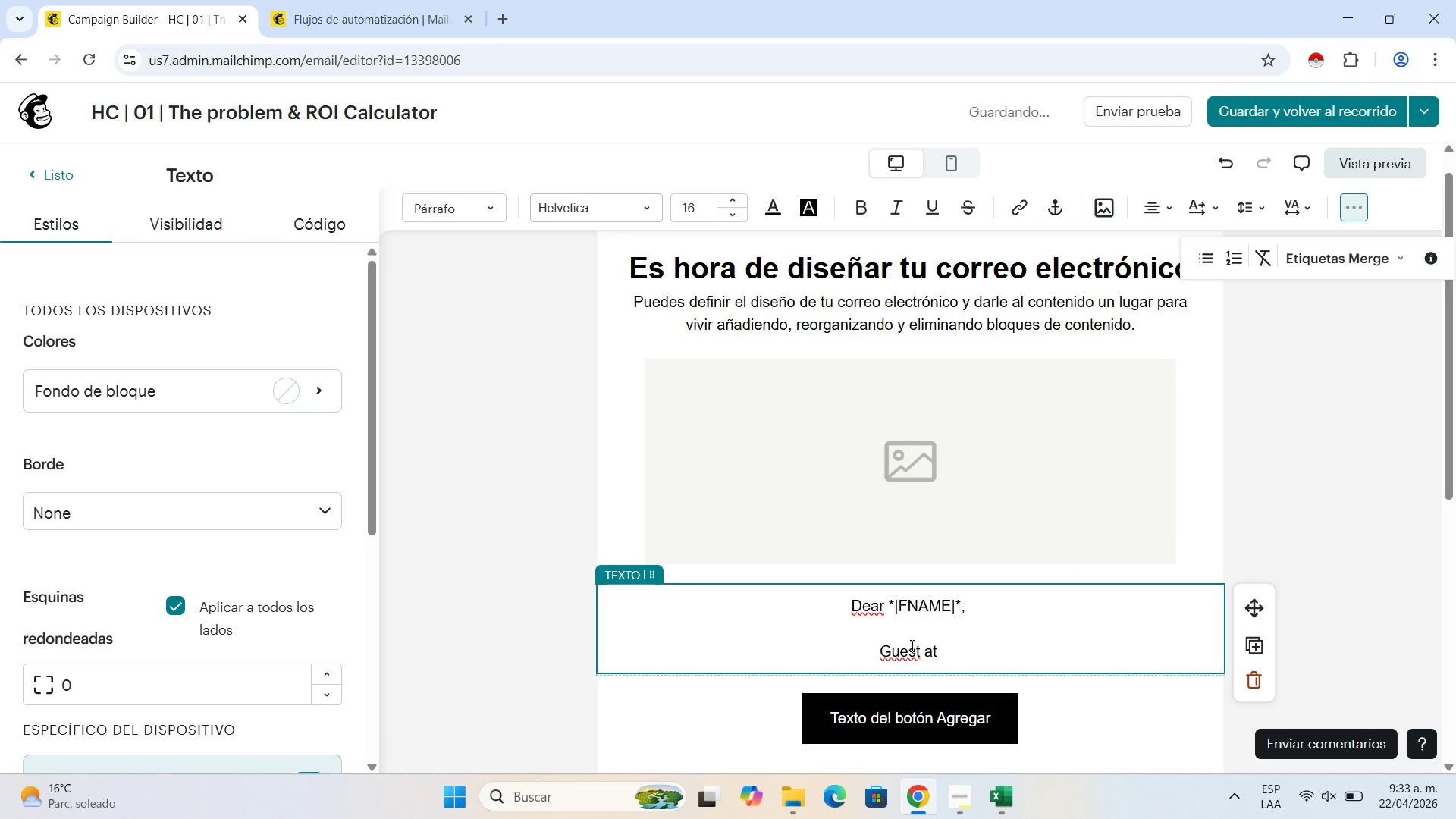 
wait(7.34)
 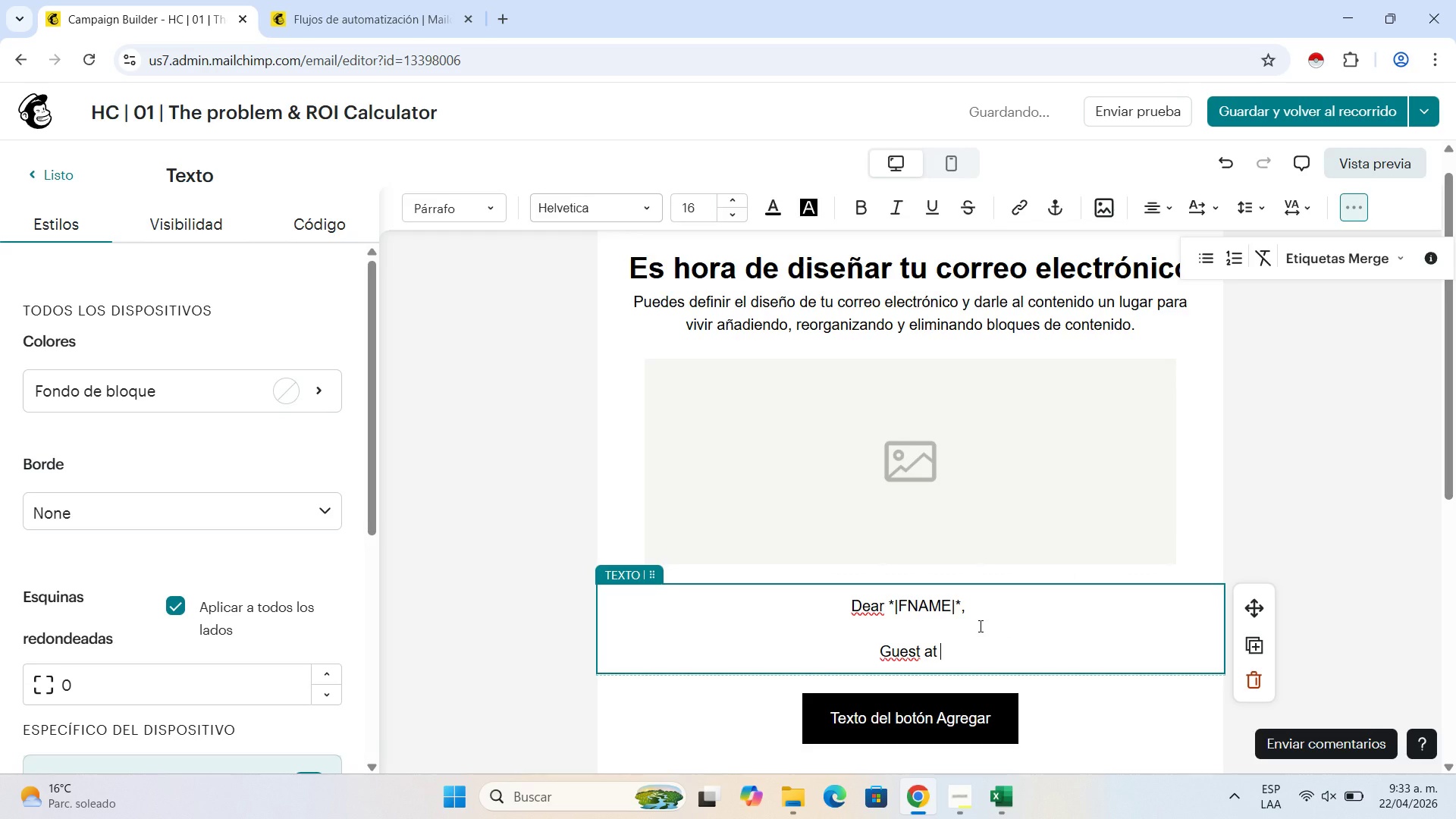 
left_click([1398, 264])
 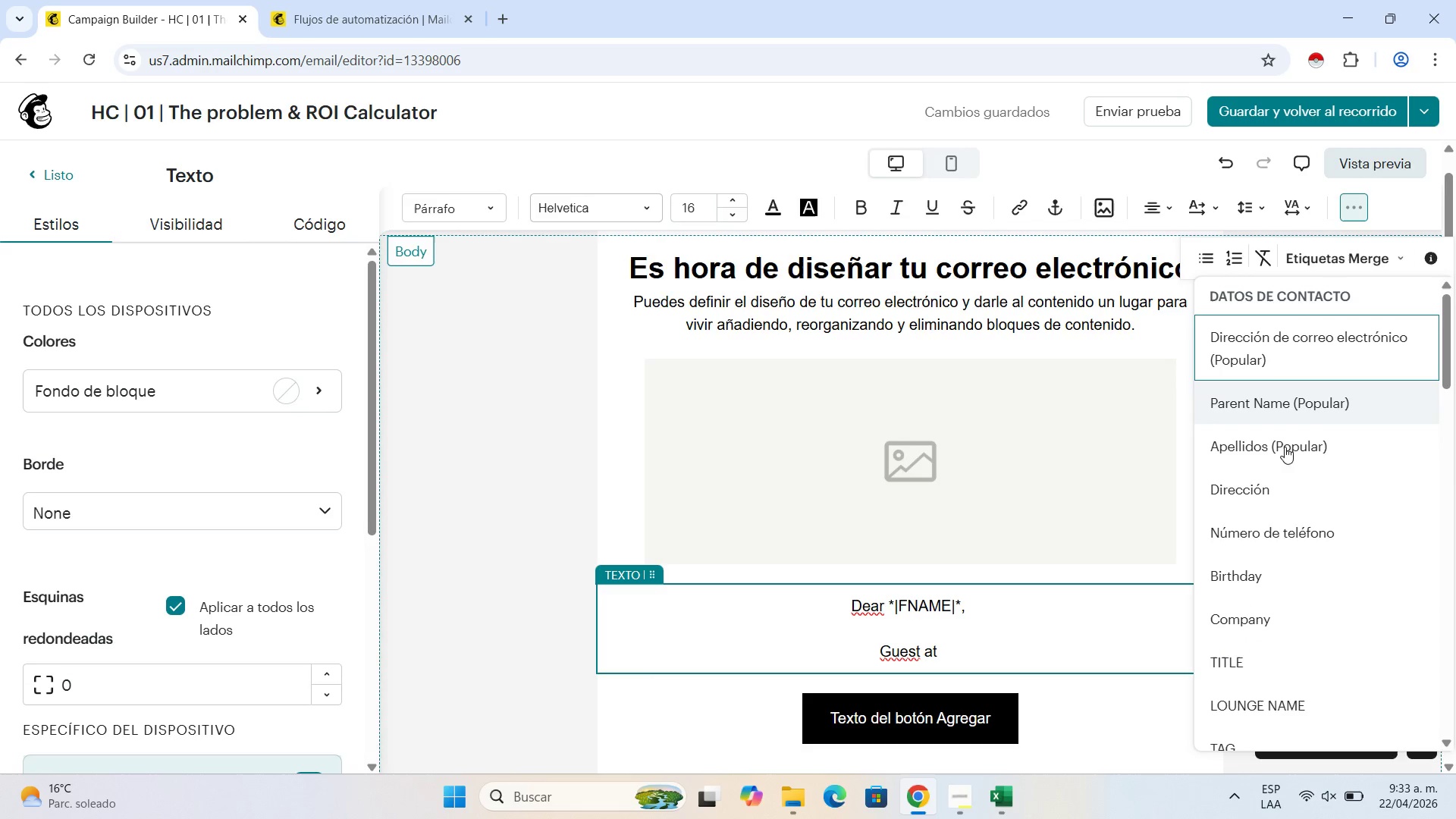 
scroll: coordinate [1269, 545], scroll_direction: down, amount: 20.0
 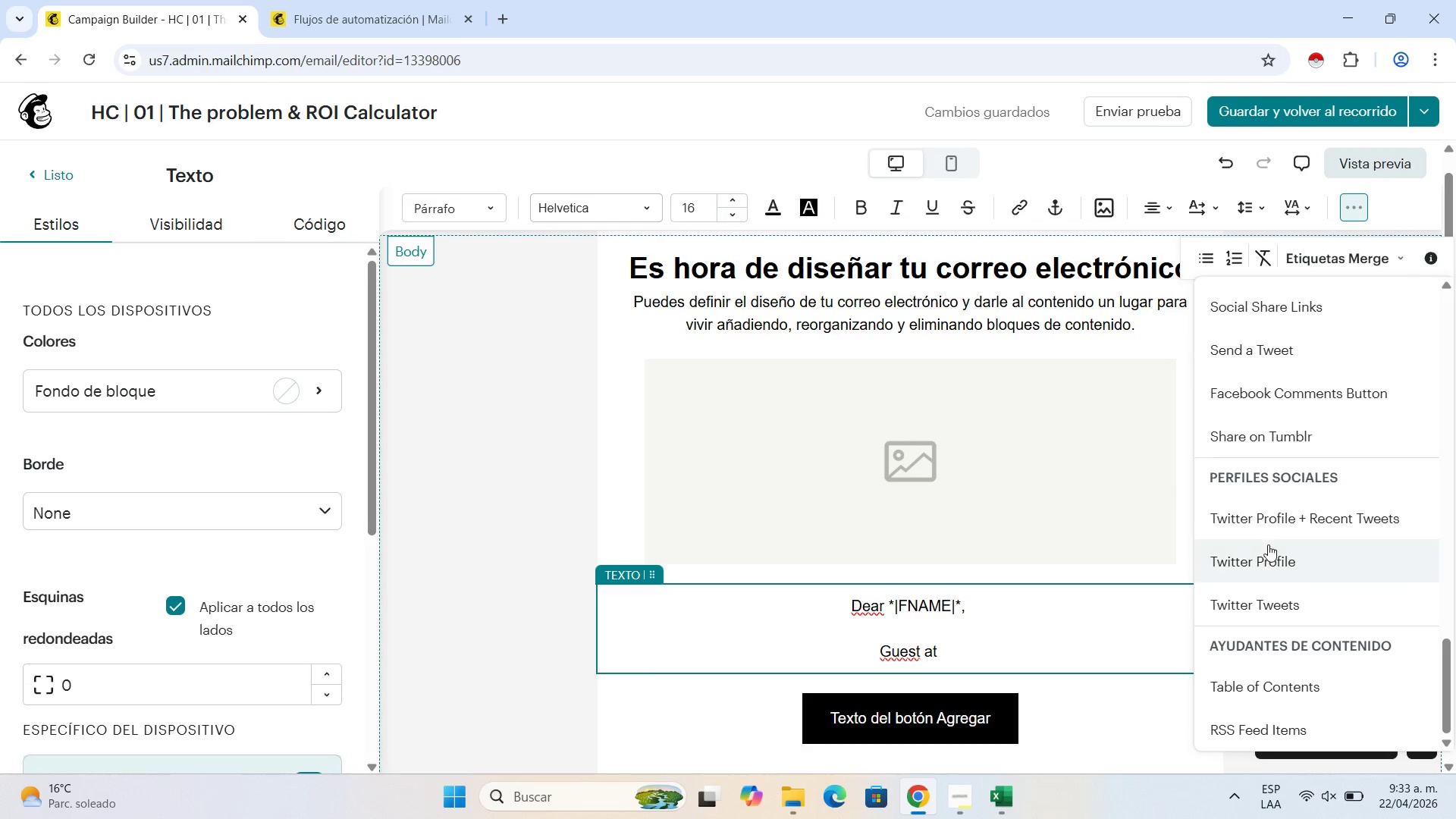 
scroll: coordinate [1268, 542], scroll_direction: up, amount: 7.0
 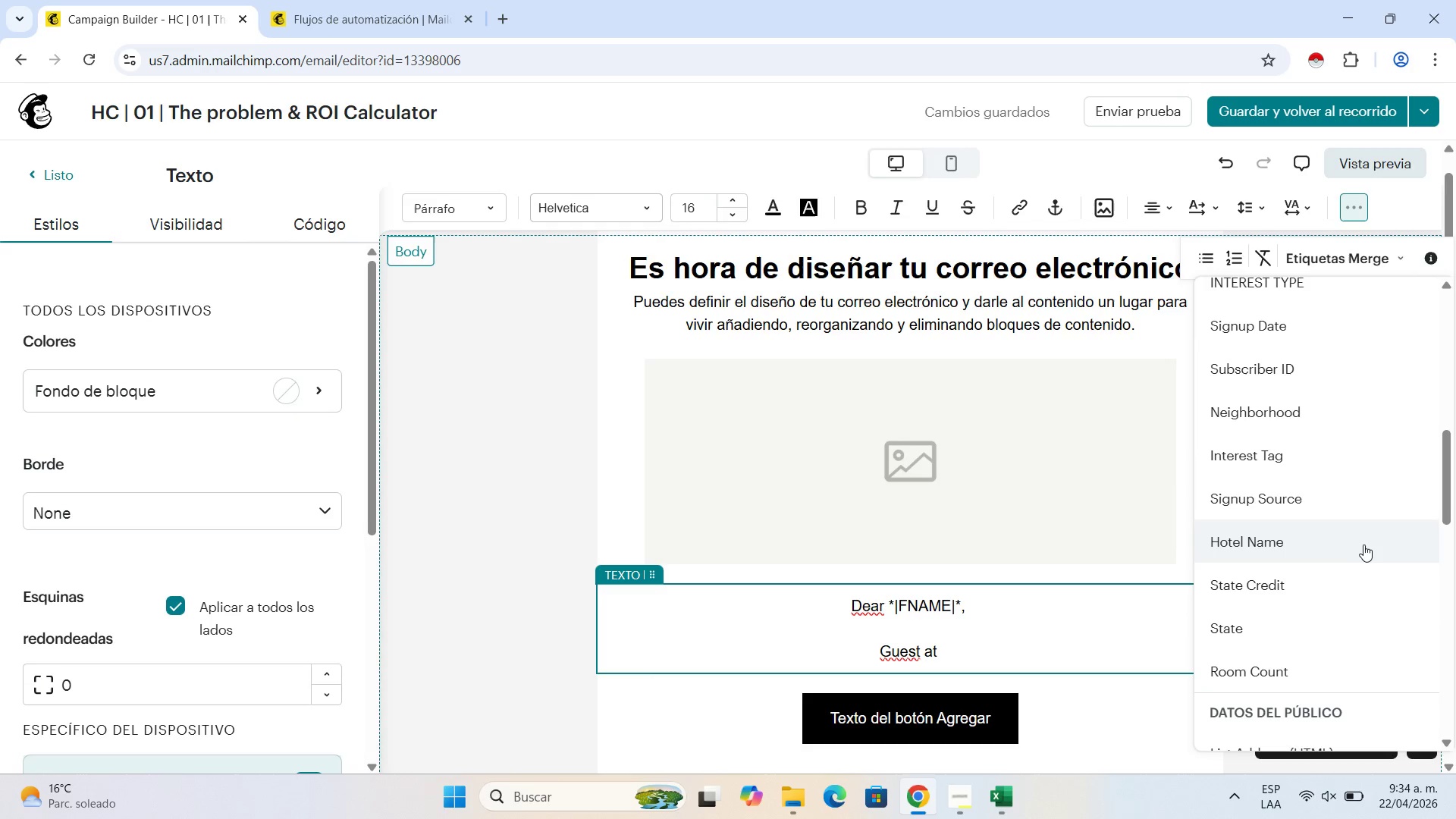 
left_click([1350, 538])
 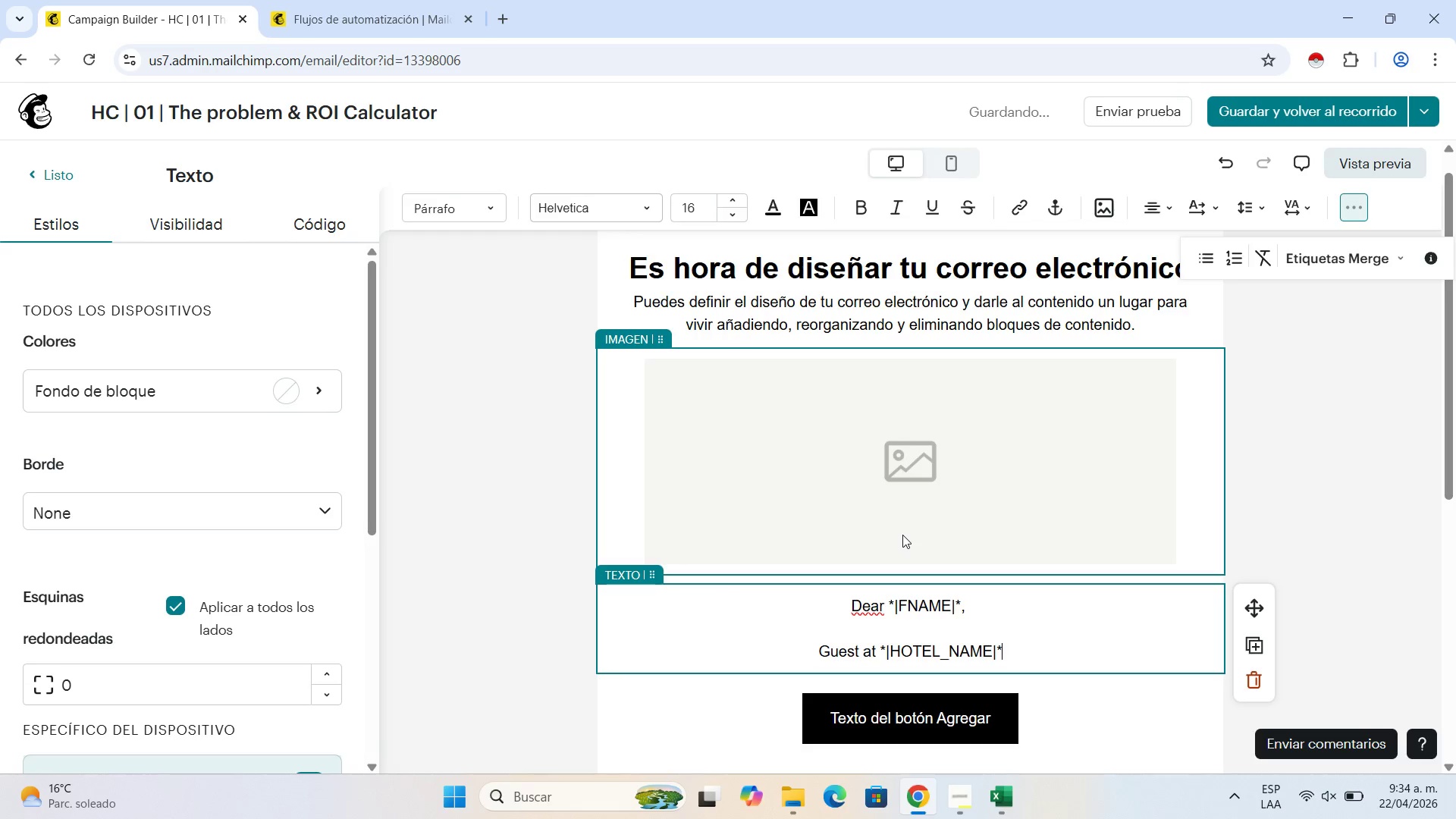 
wait(10.61)
 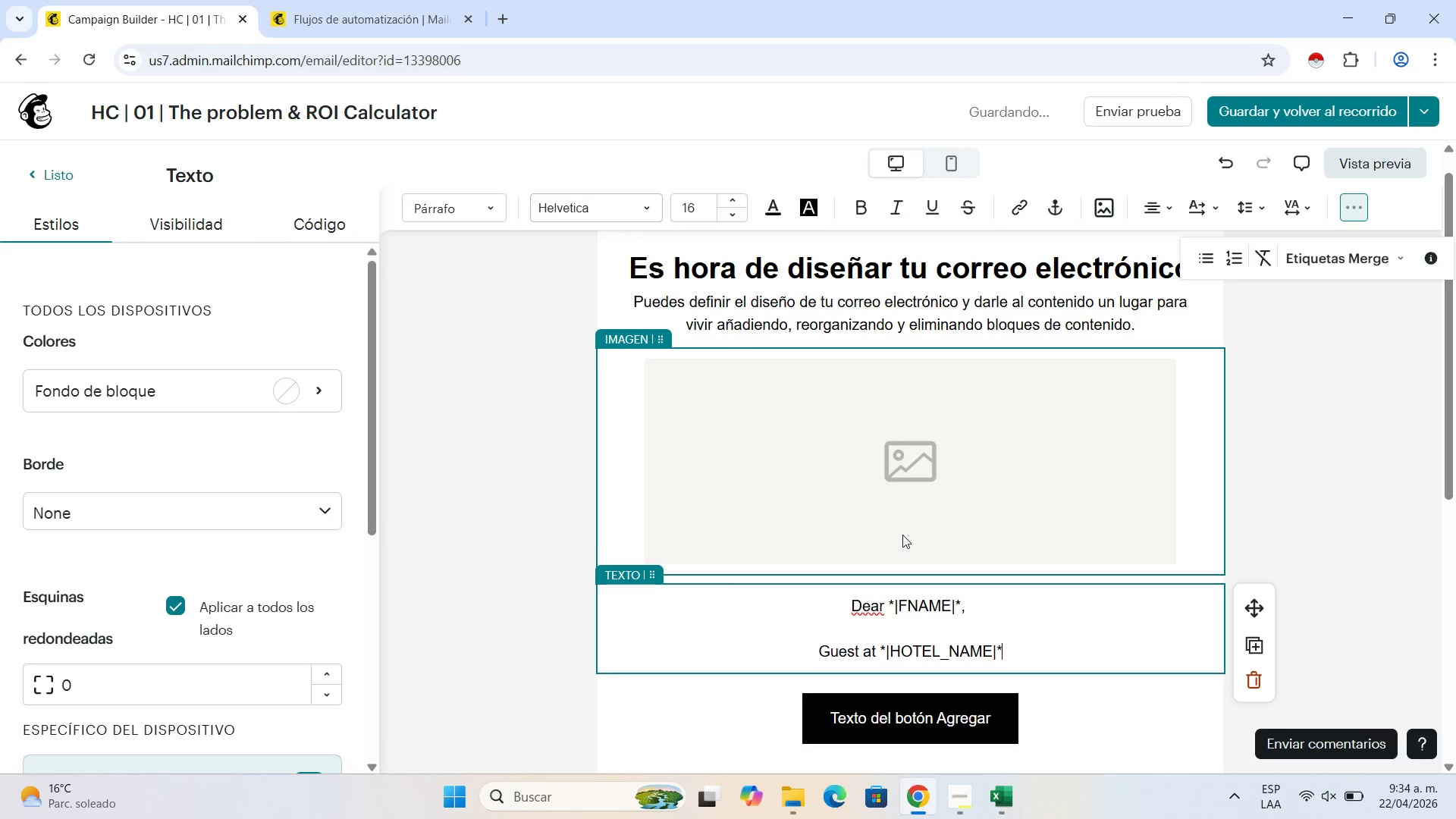 
type( value exclusivity and attention to detail )
 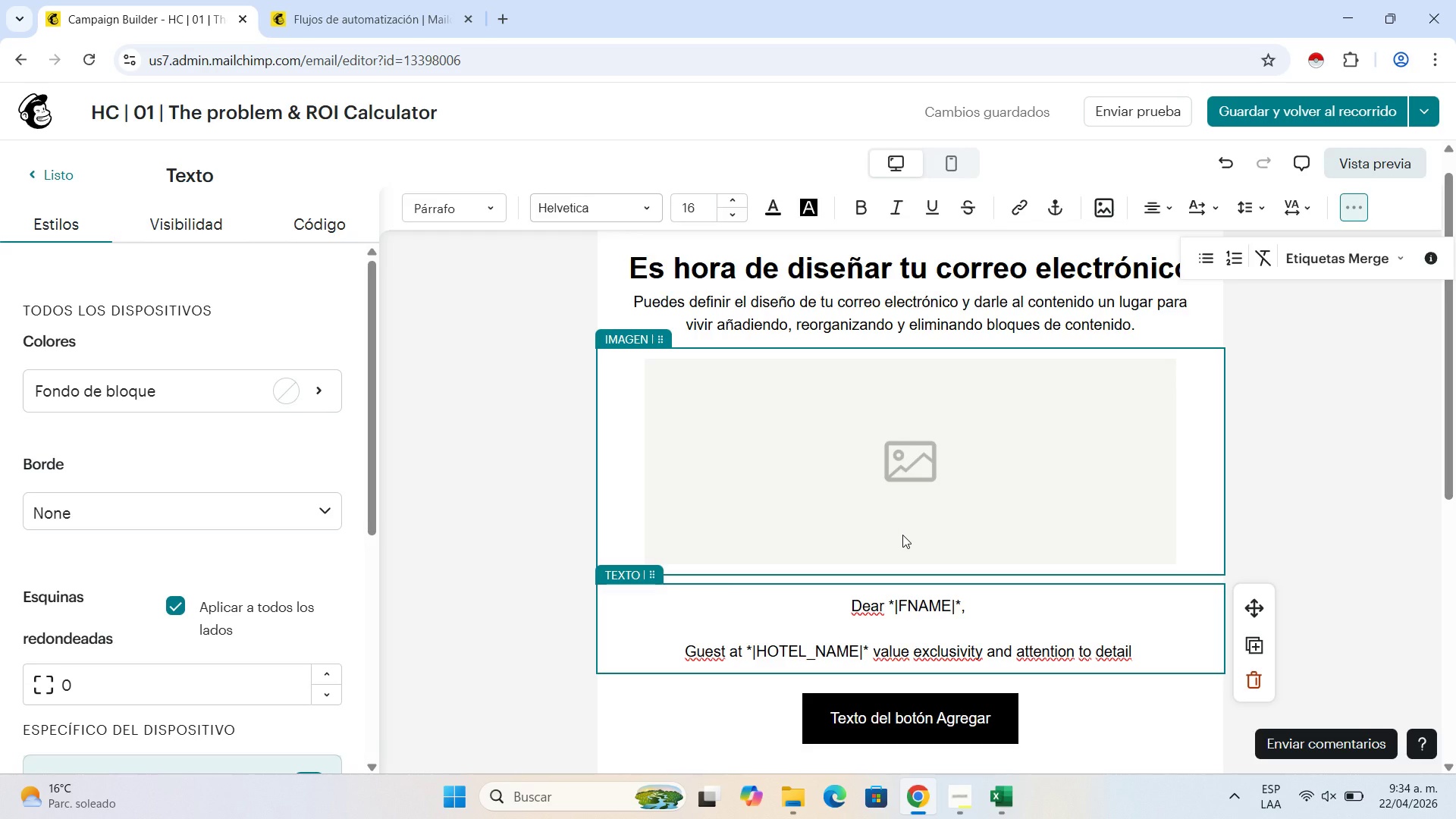 
wait(23.8)
 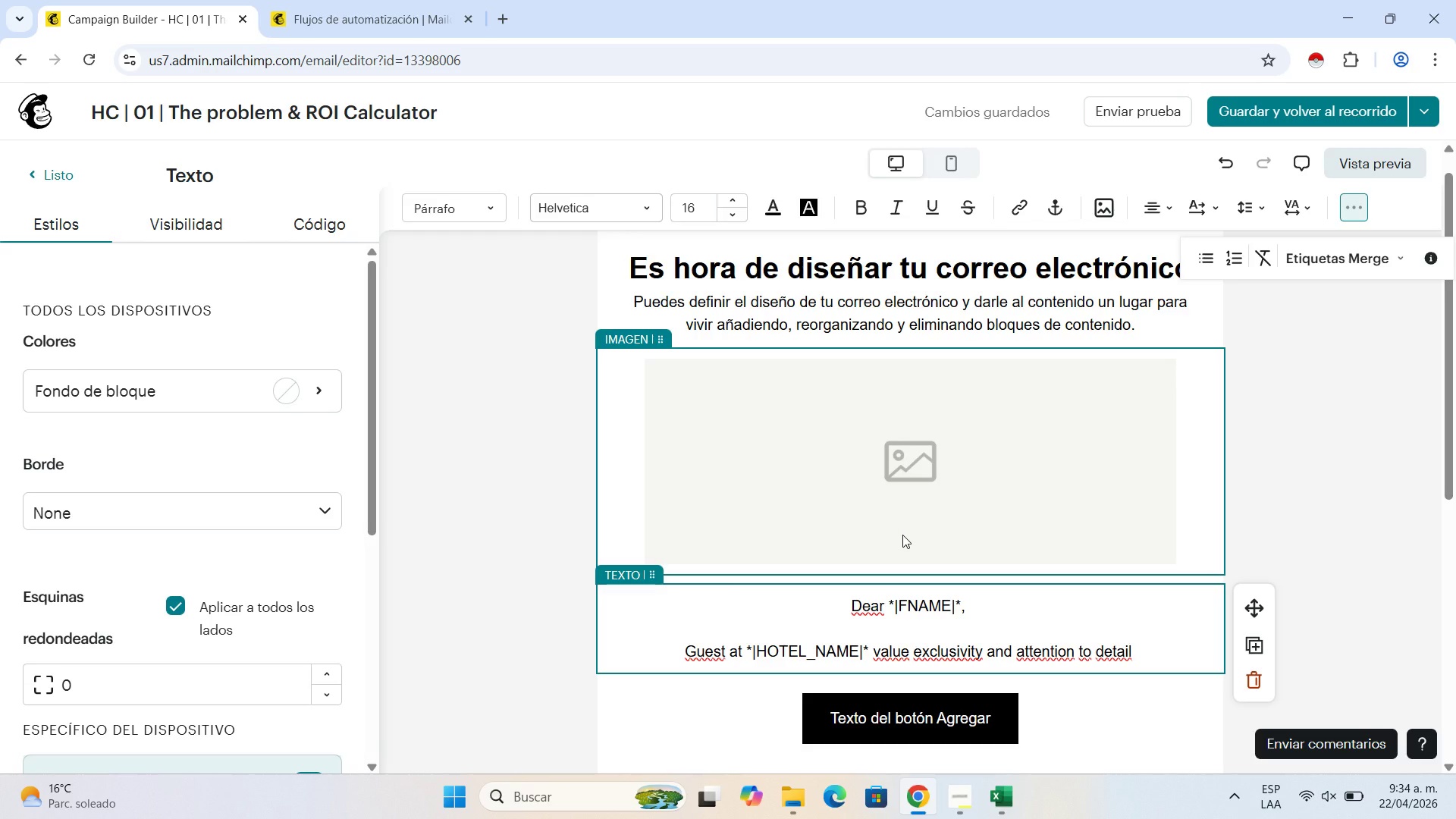 
type(above all else. Today )
 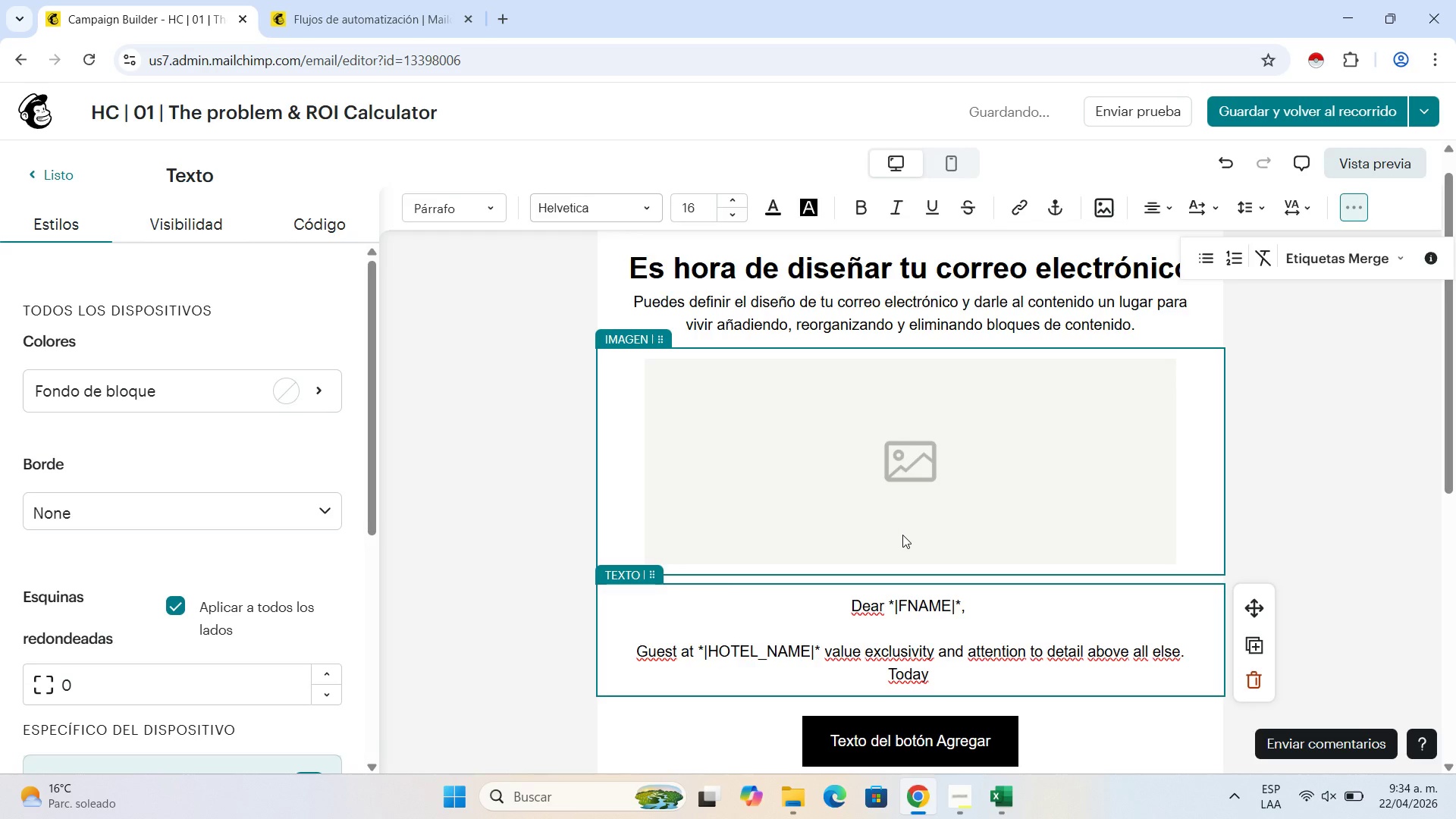 
wait(11.95)
 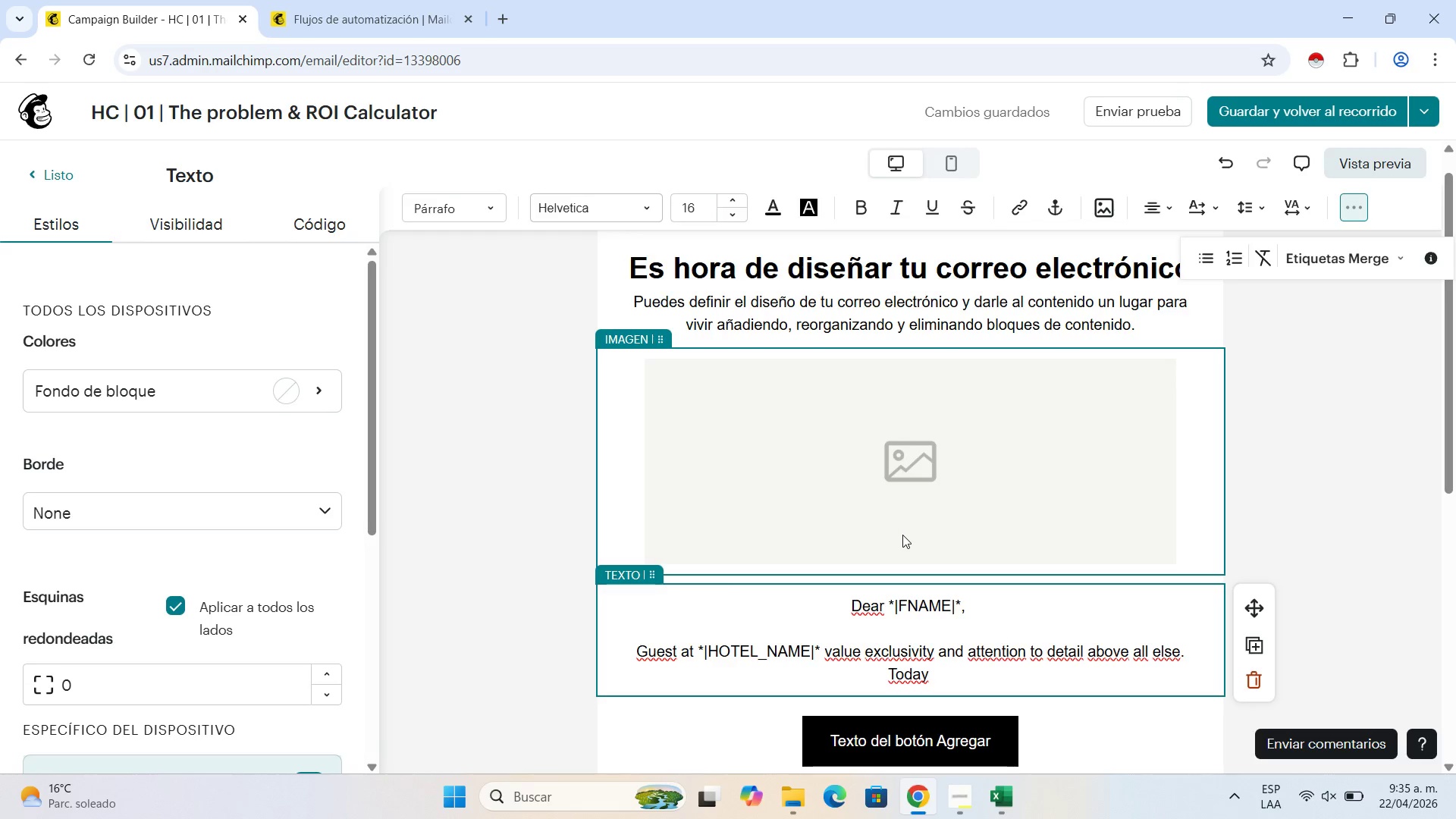 
key(Backspace)
type(, the luxury )
 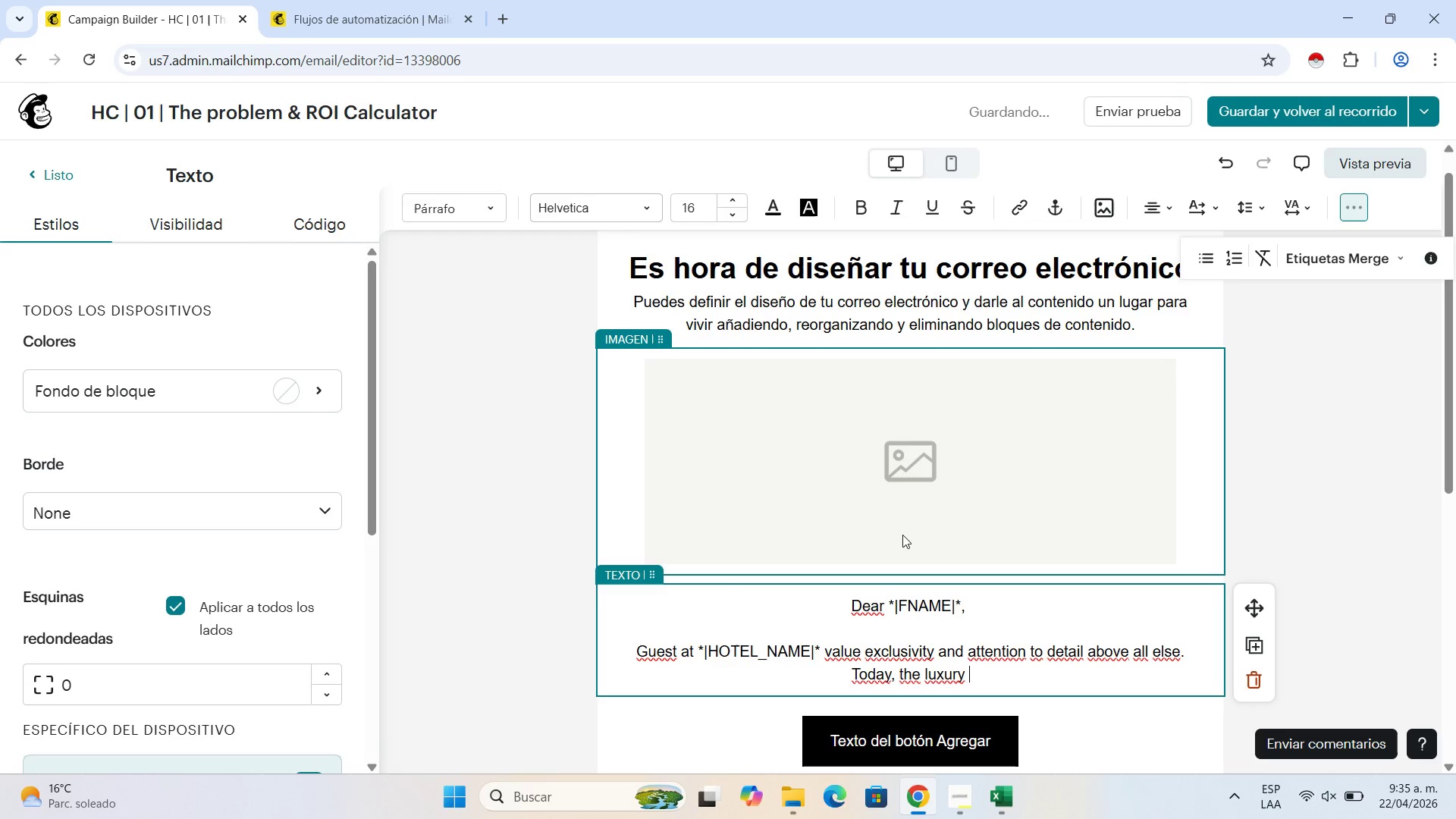 
type(experience )
 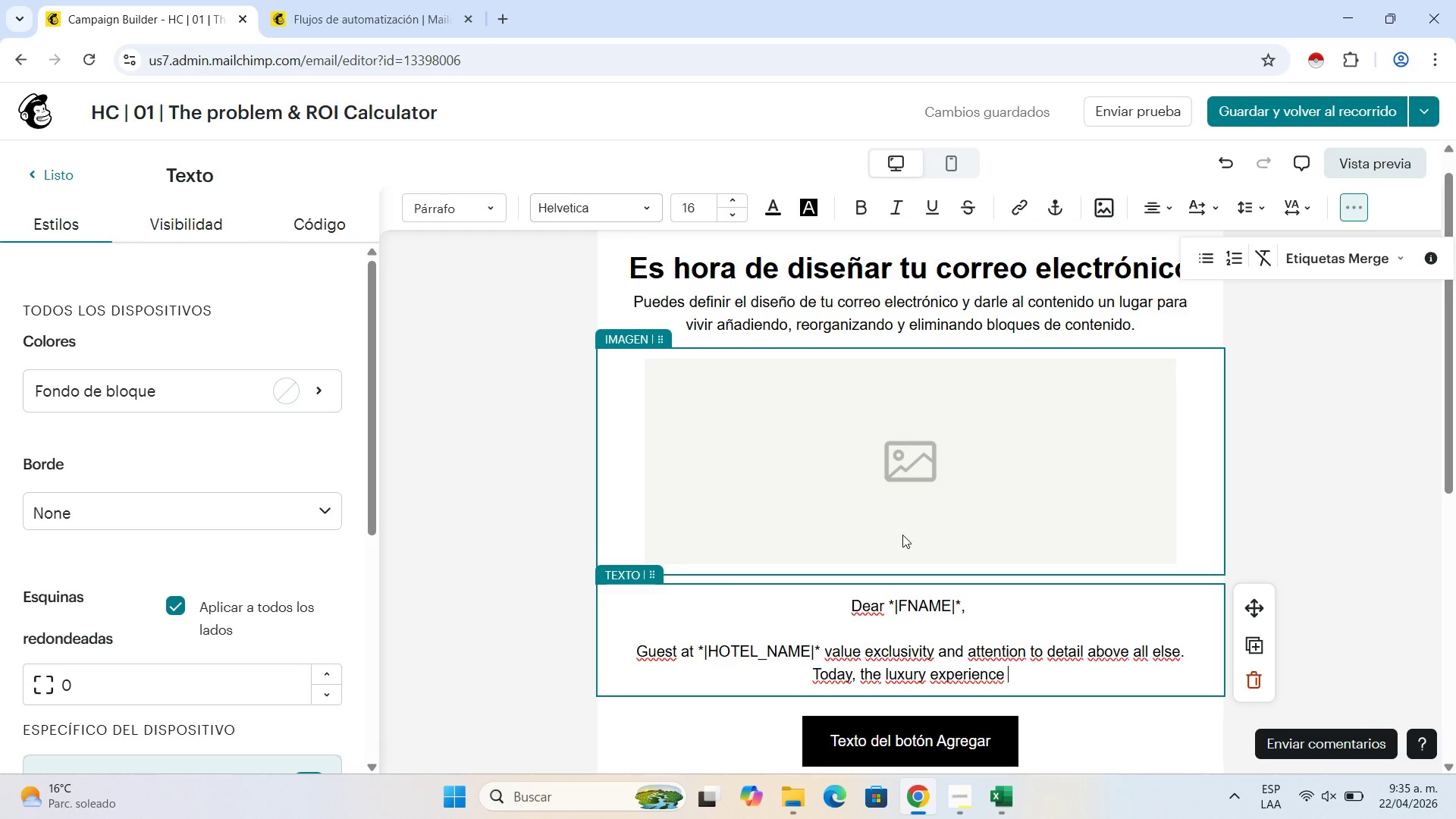 
wait(11.23)
 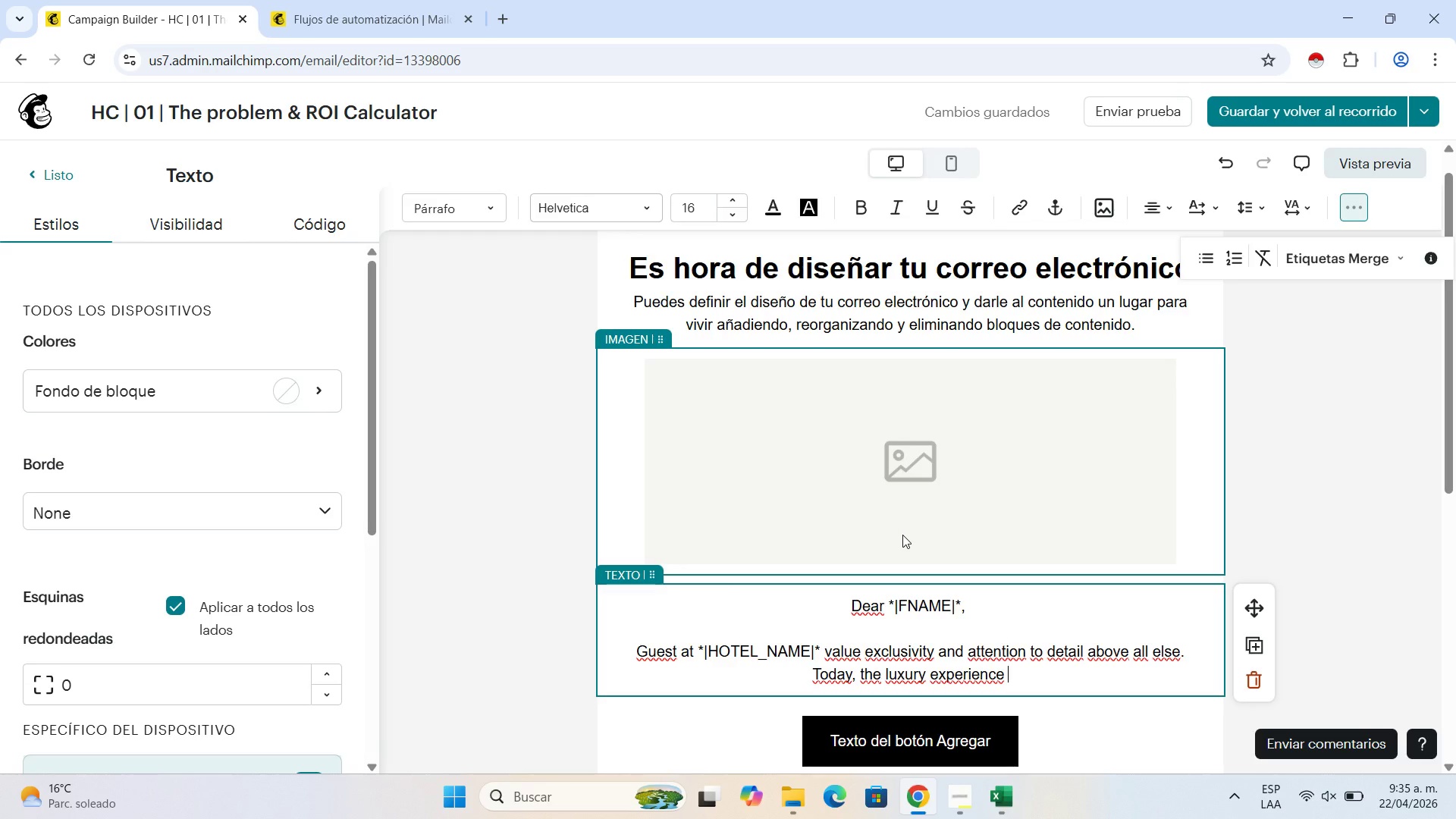 
type(is defined nor )
key(Backspace)
key(Backspace)
type(t only by )
 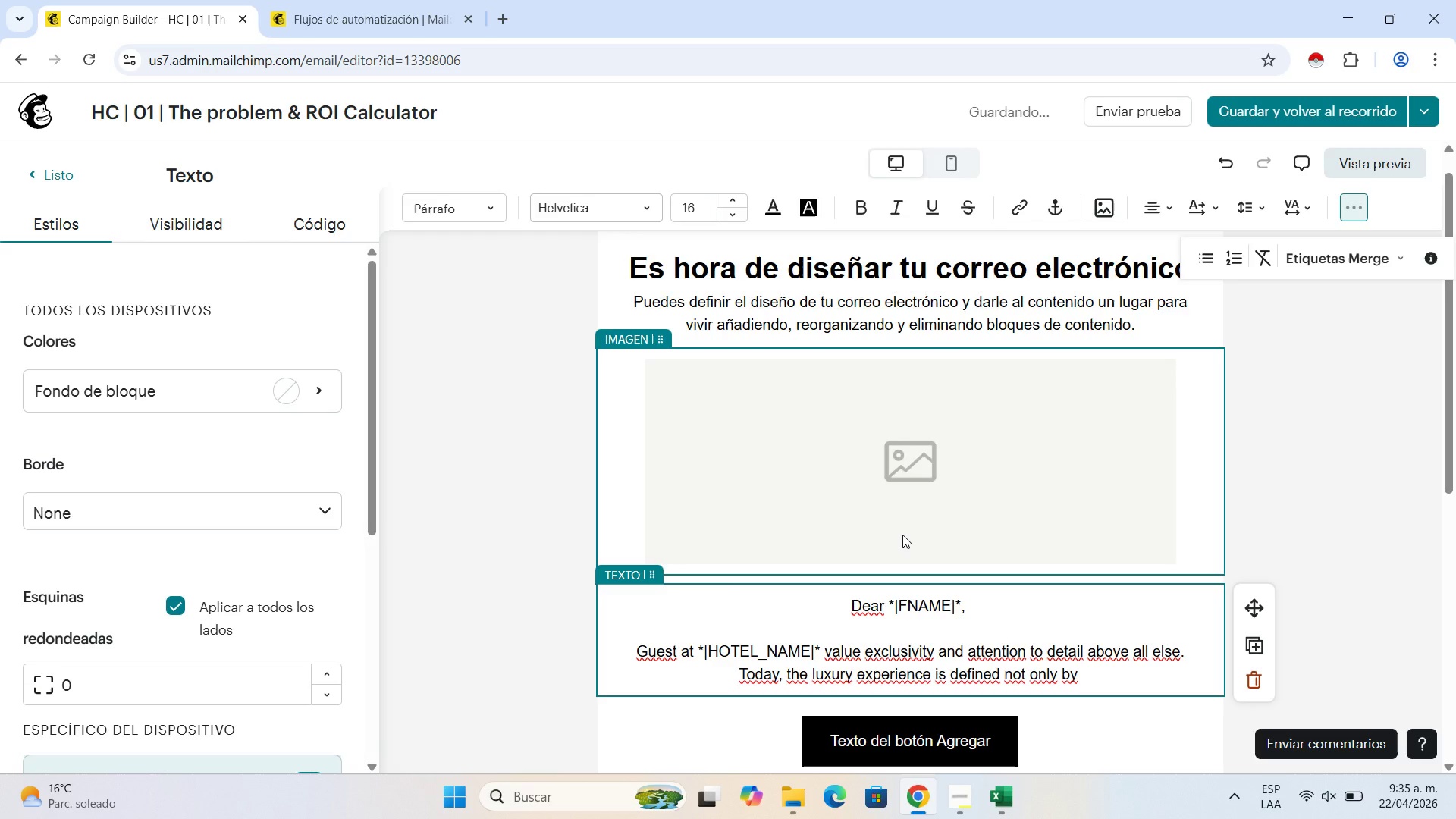 
type(fine )
key(Backspace)
type(line)
 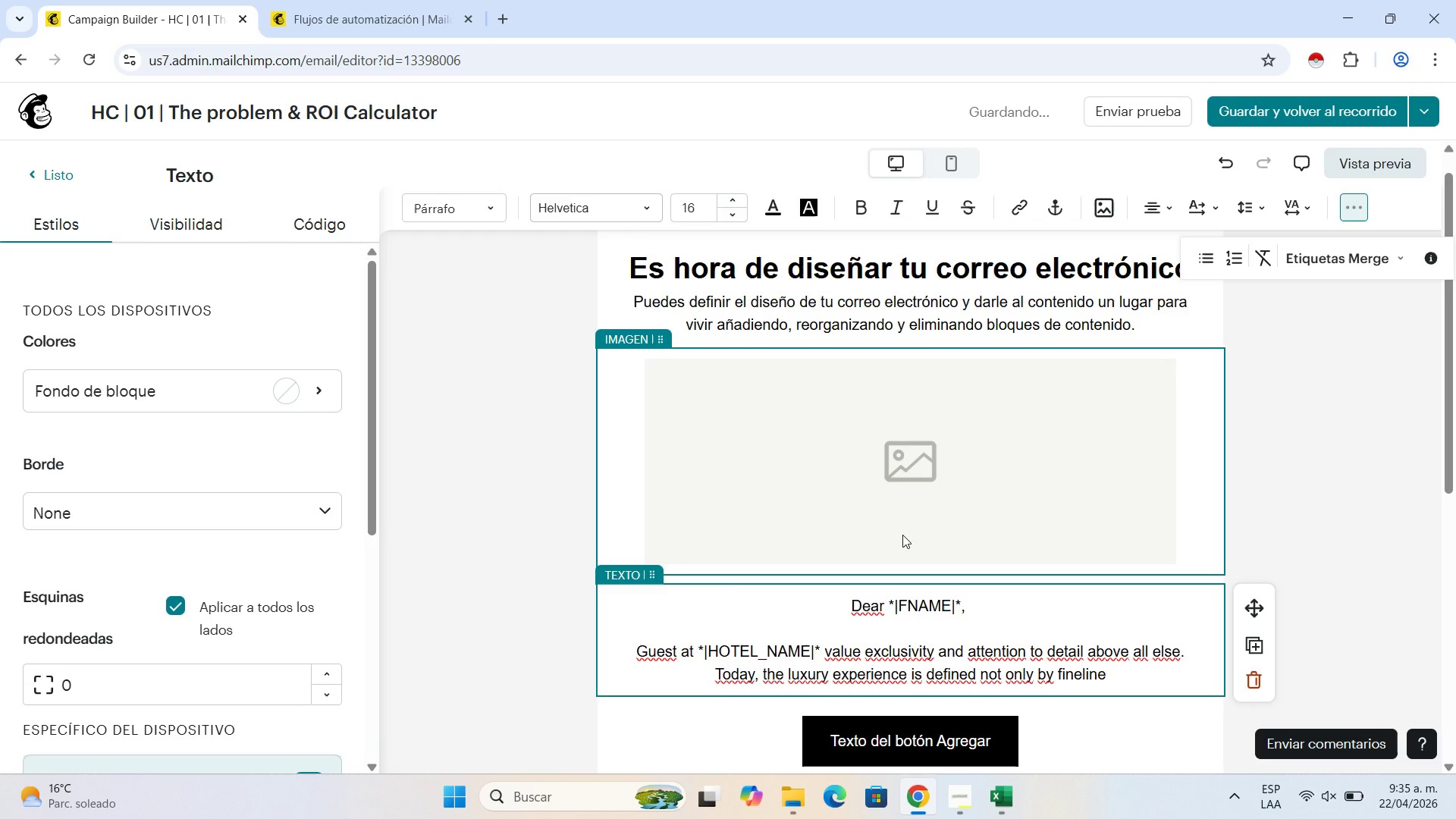 
type(ns )
key(Backspace)
key(Backspace)
key(Backspace)
key(Backspace)
key(Backspace)
key(Backspace)
key(Backspace)
type( linens )
 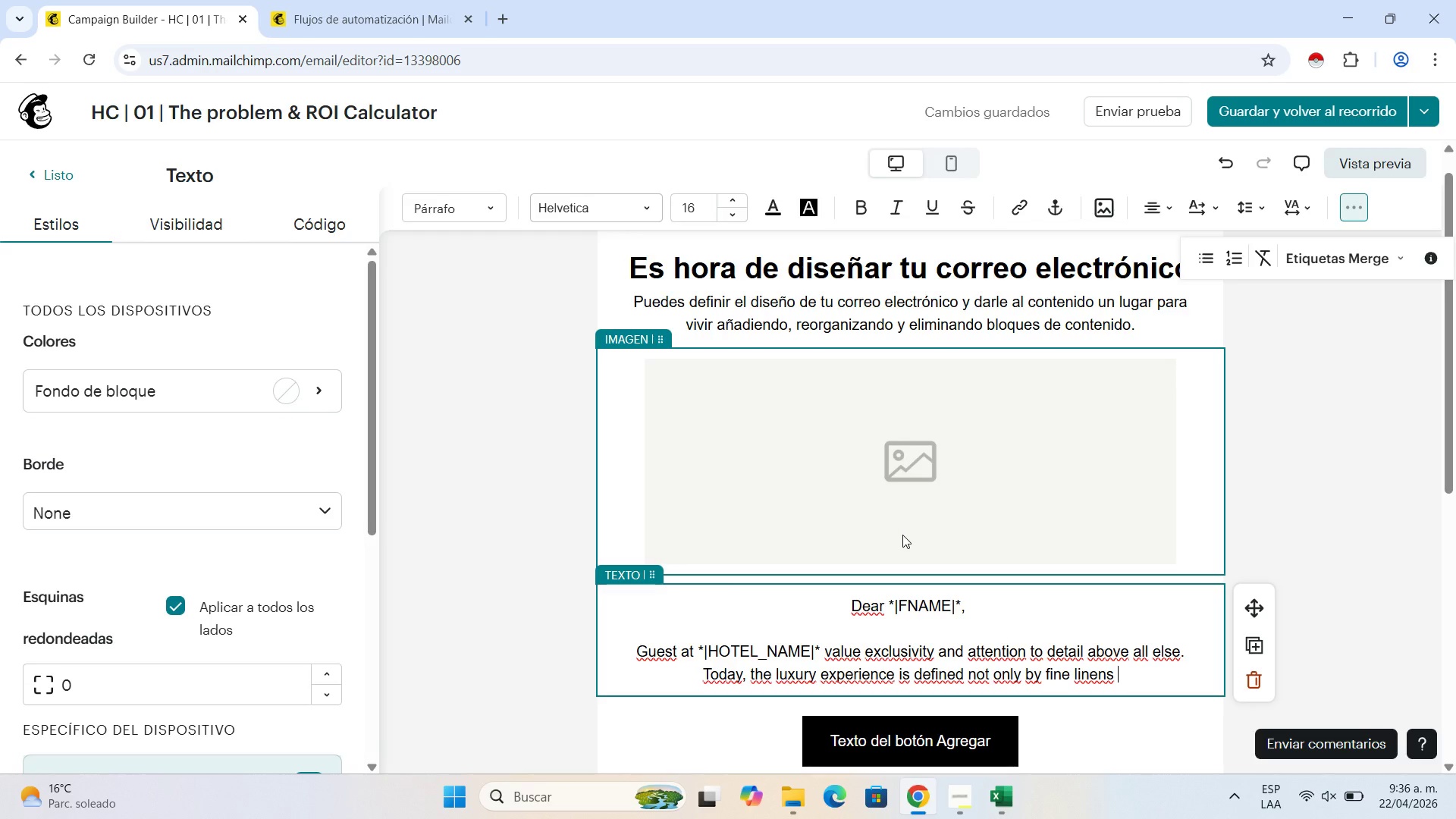 
wait(18.2)
 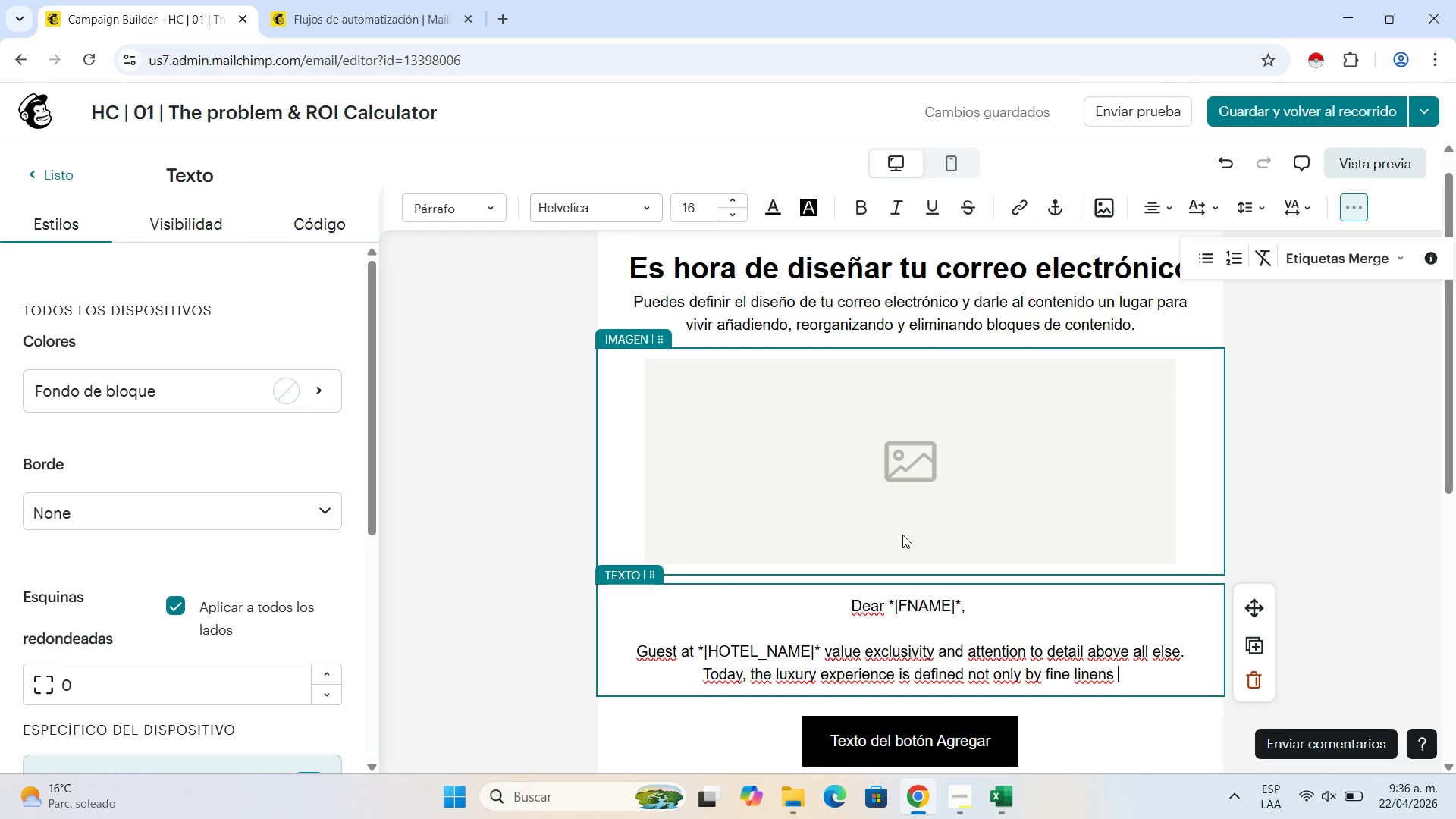 
type(or gourmet dining, but by the ability to offer seamless convenience )
 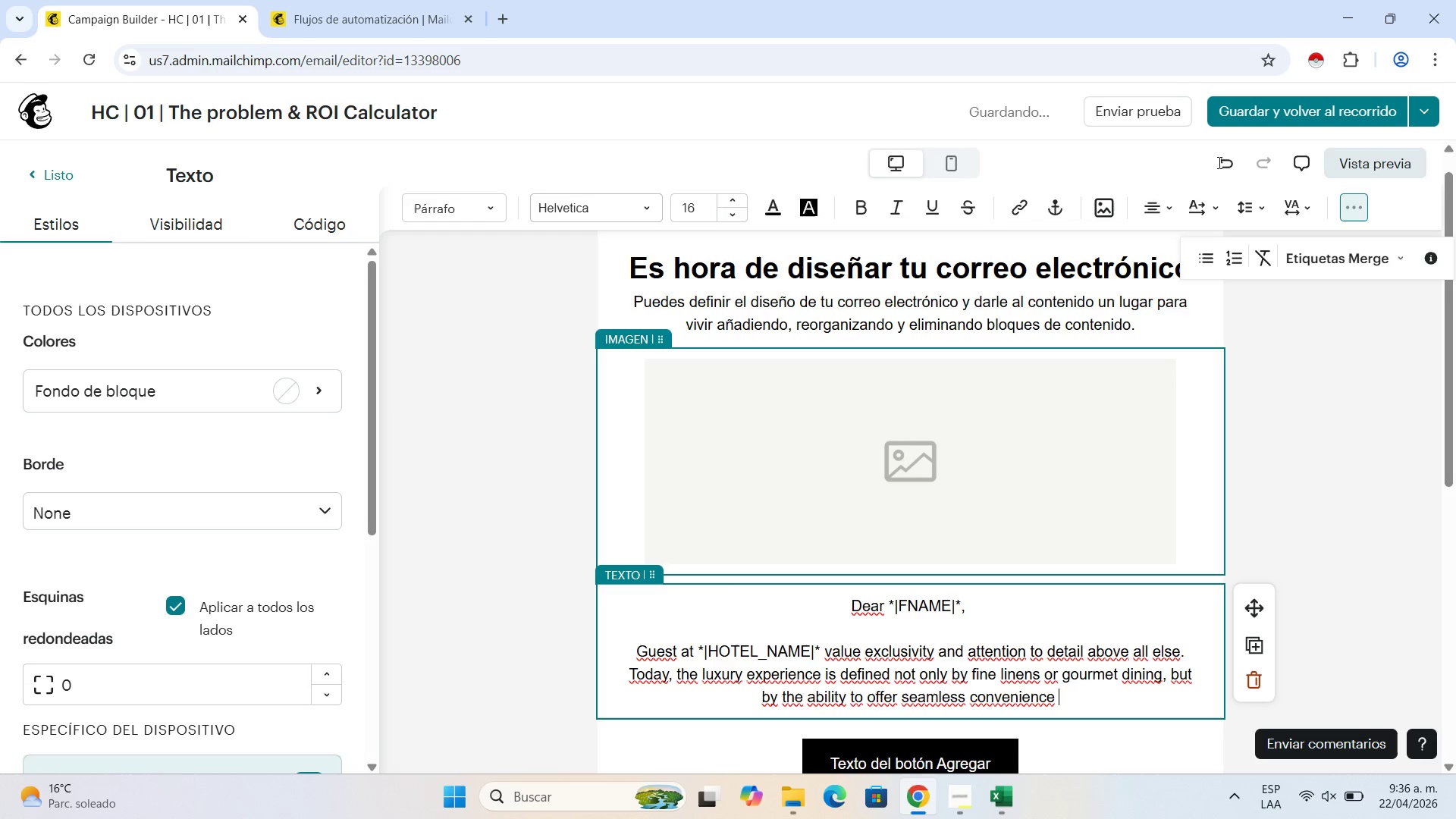 
scroll: coordinate [1244, 538], scroll_direction: down, amount: 2.0
 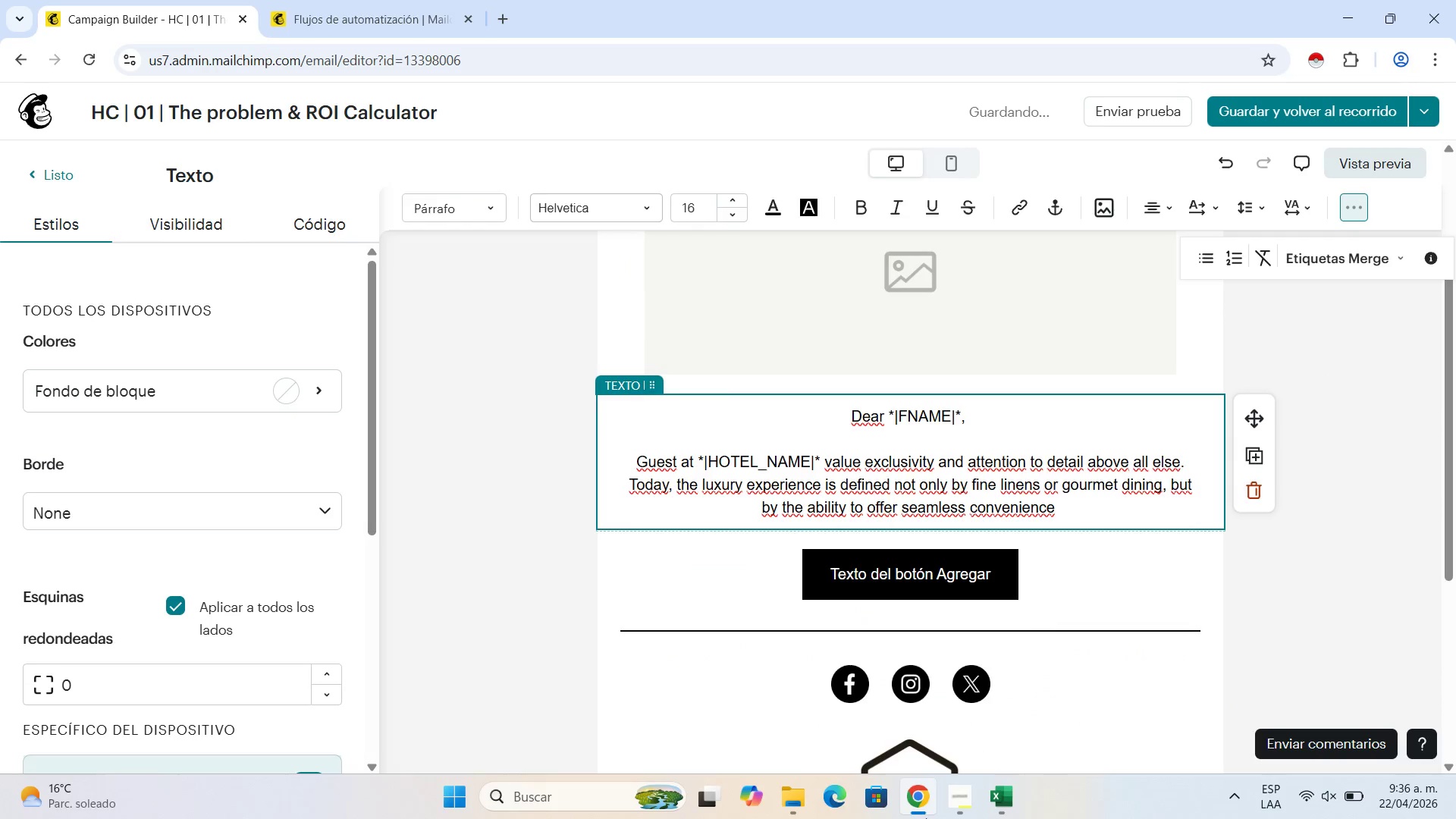 
left_click([968, 810])